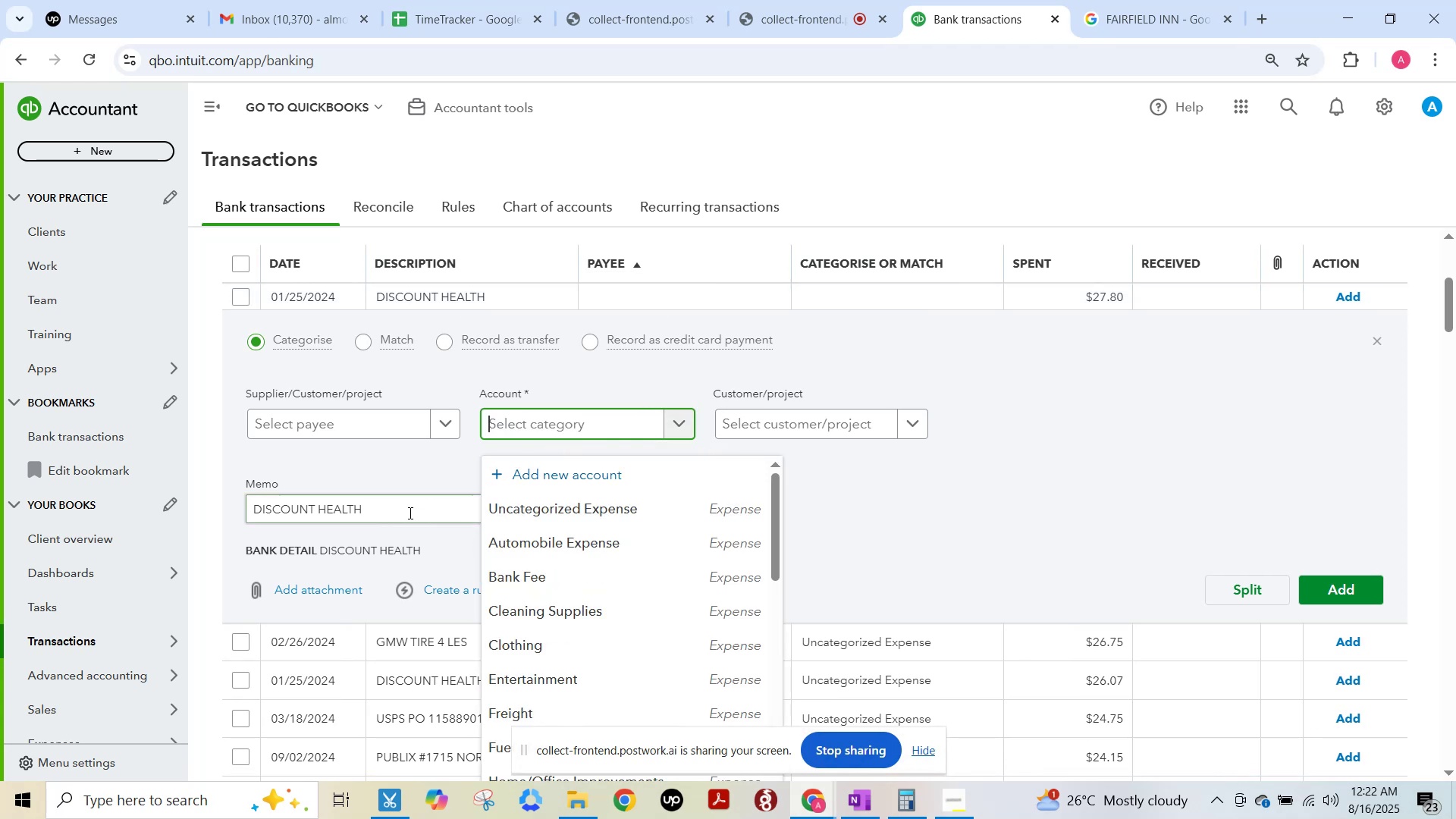 
key(Control+A)
 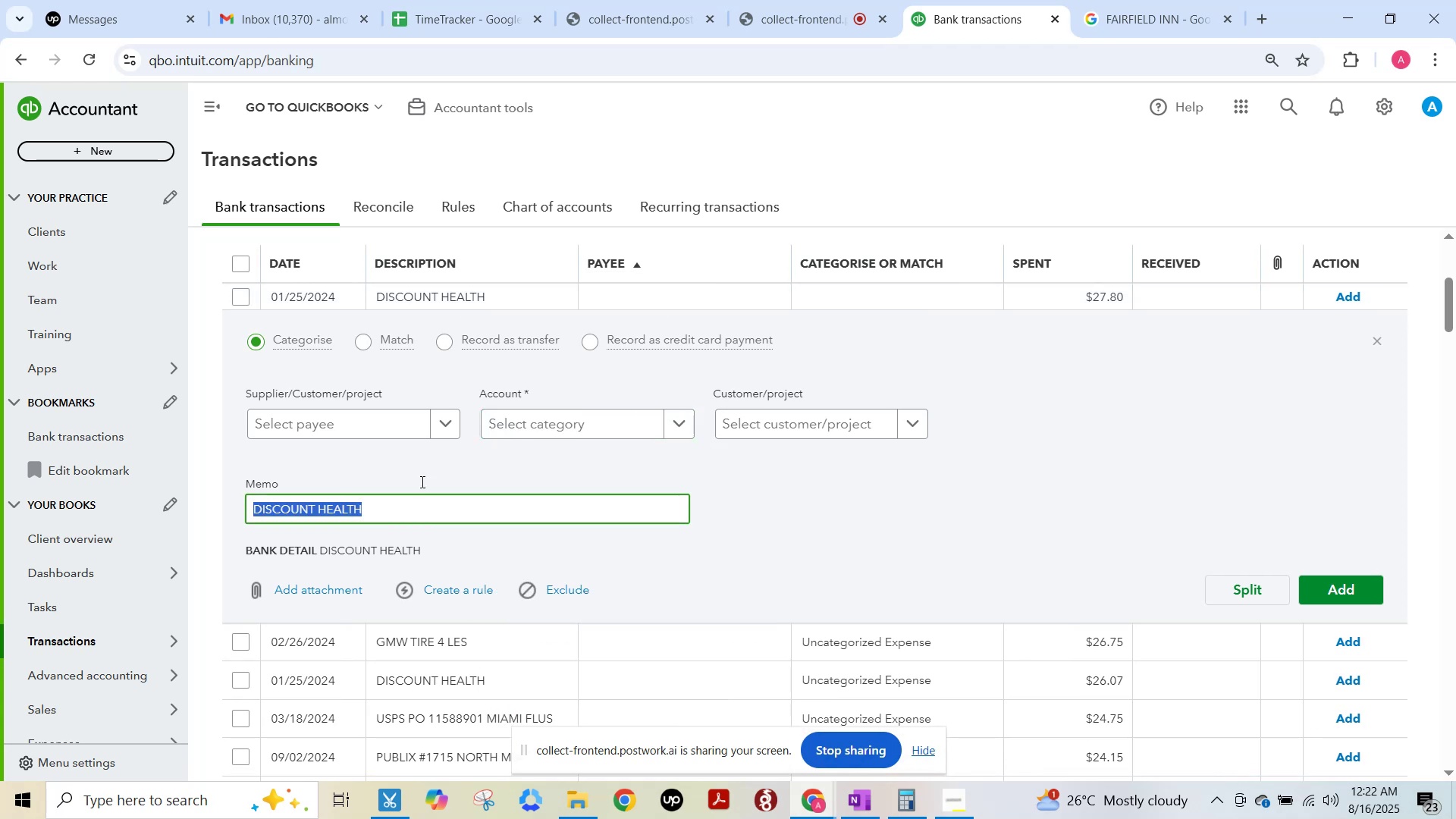 
key(Control+C)
 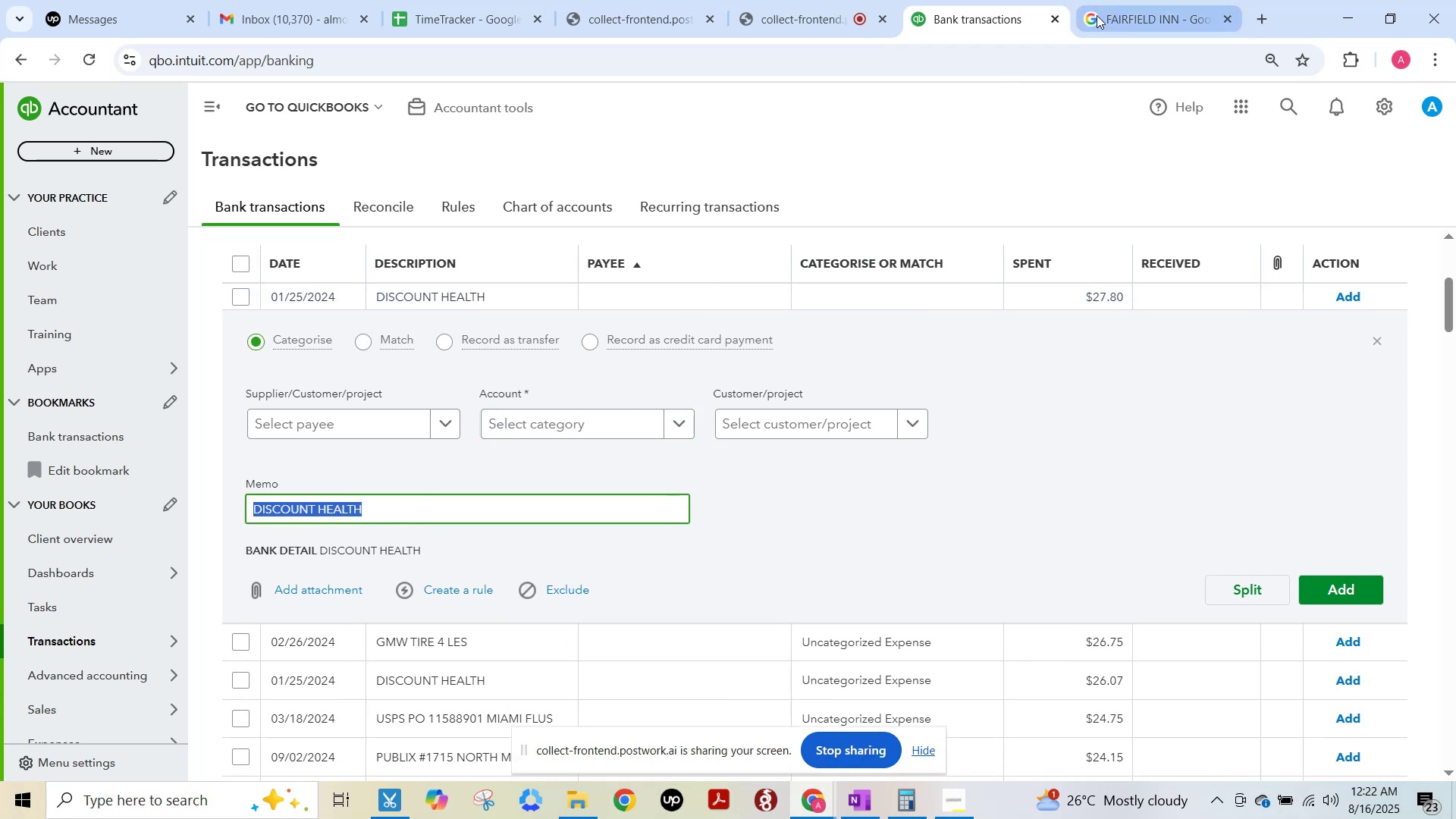 
left_click([1100, 11])
 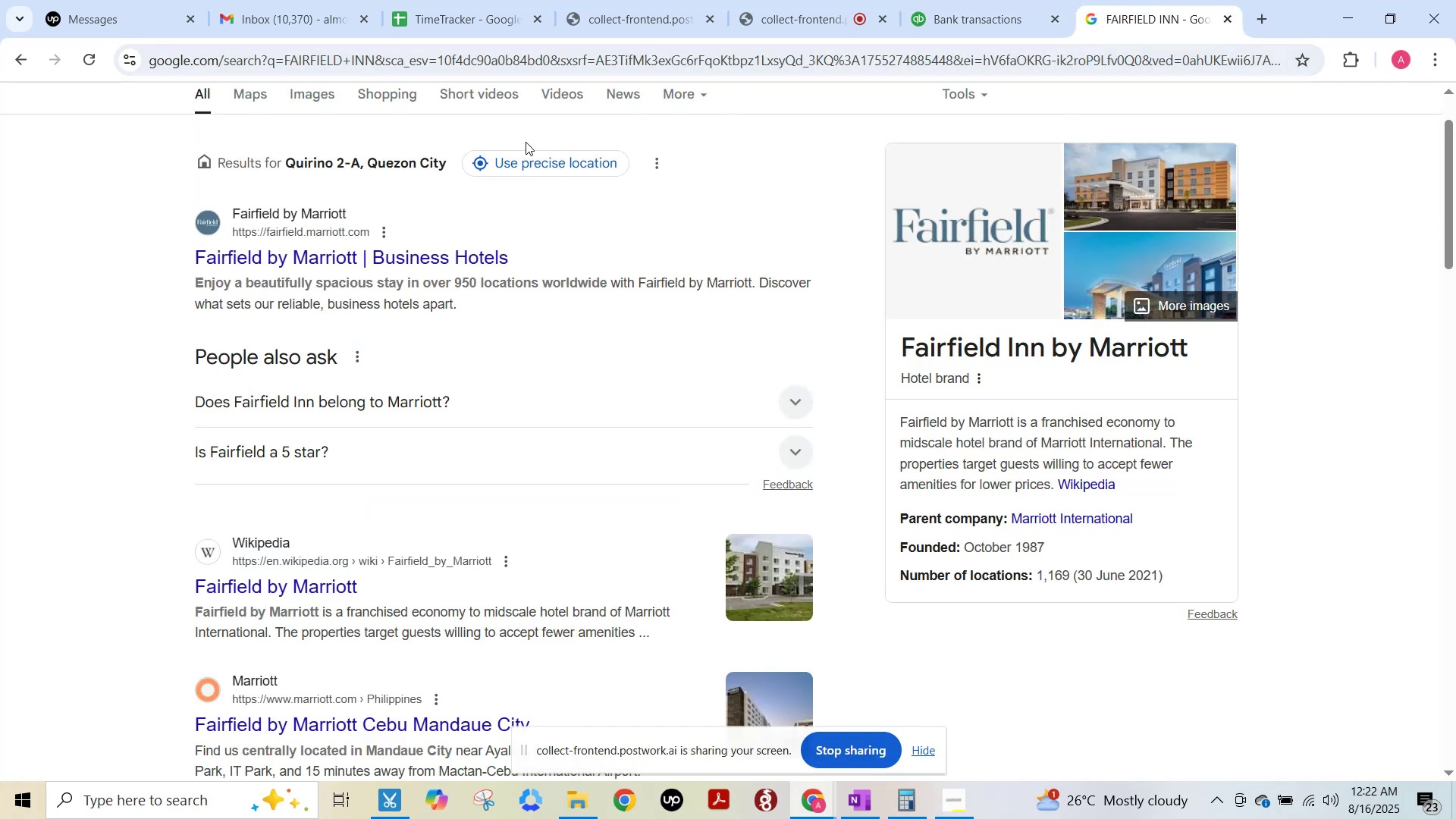 
scroll: coordinate [696, 411], scroll_direction: up, amount: 4.0
 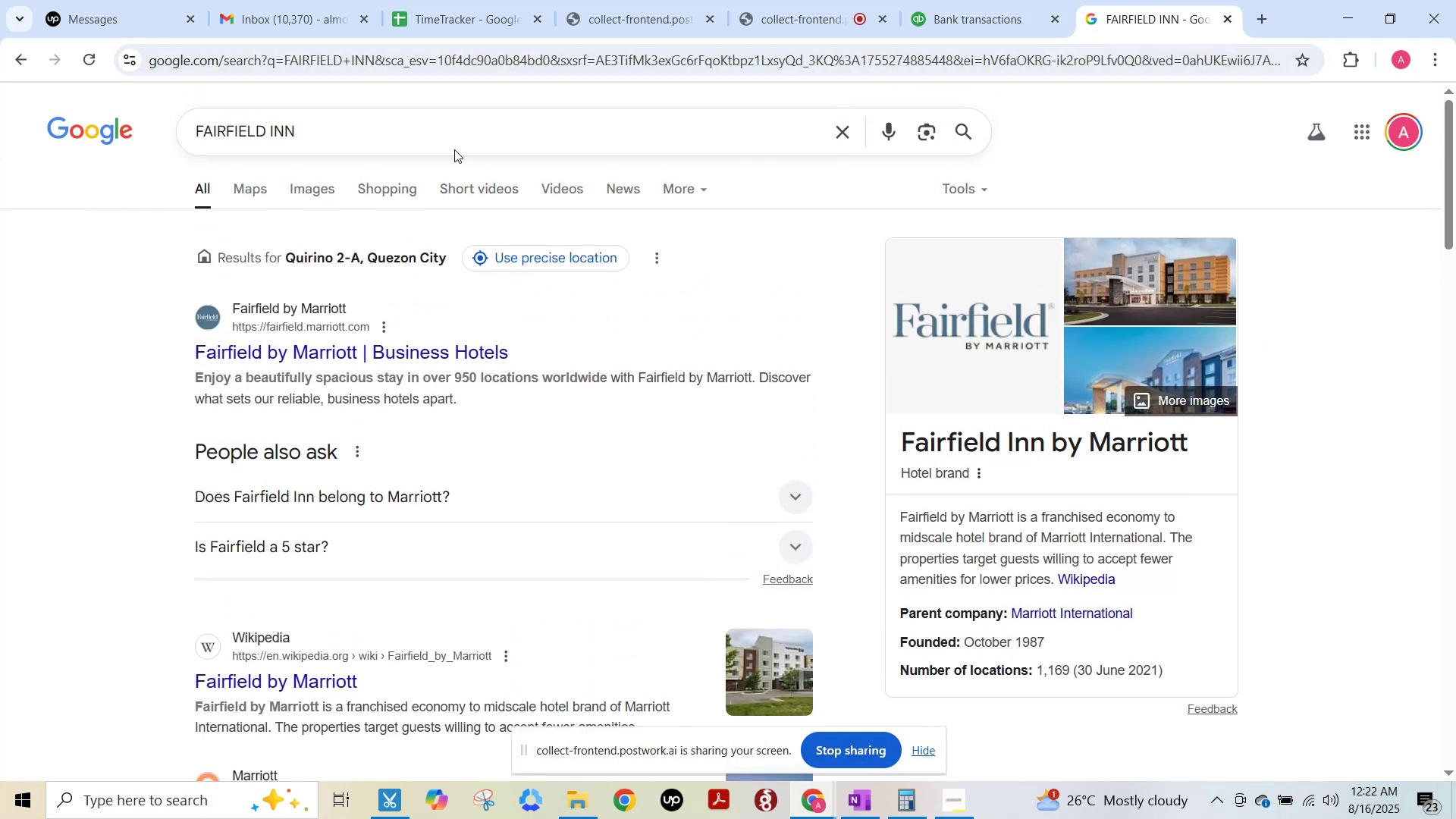 
left_click([448, 136])
 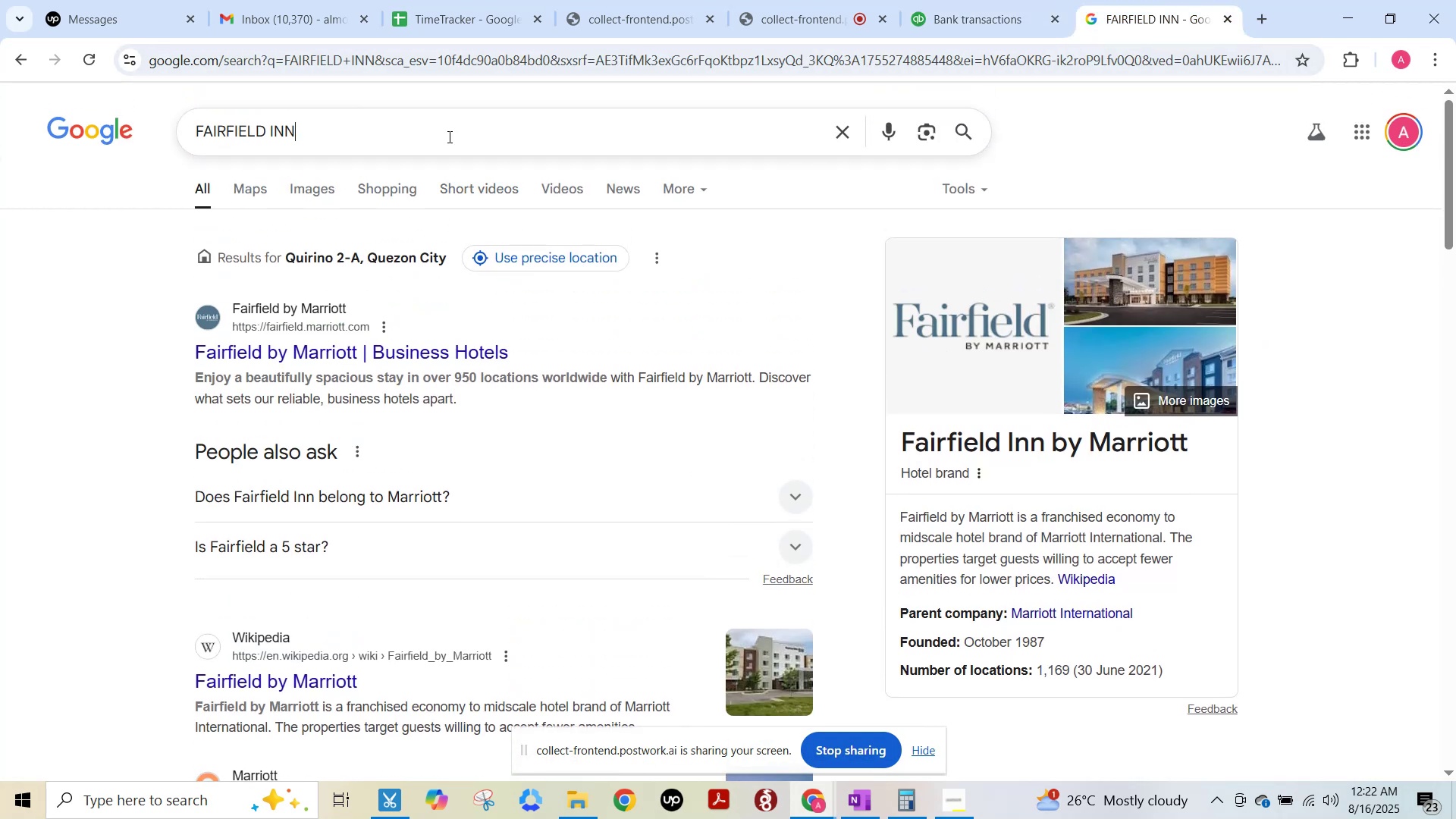 
key(Control+ControlLeft)
 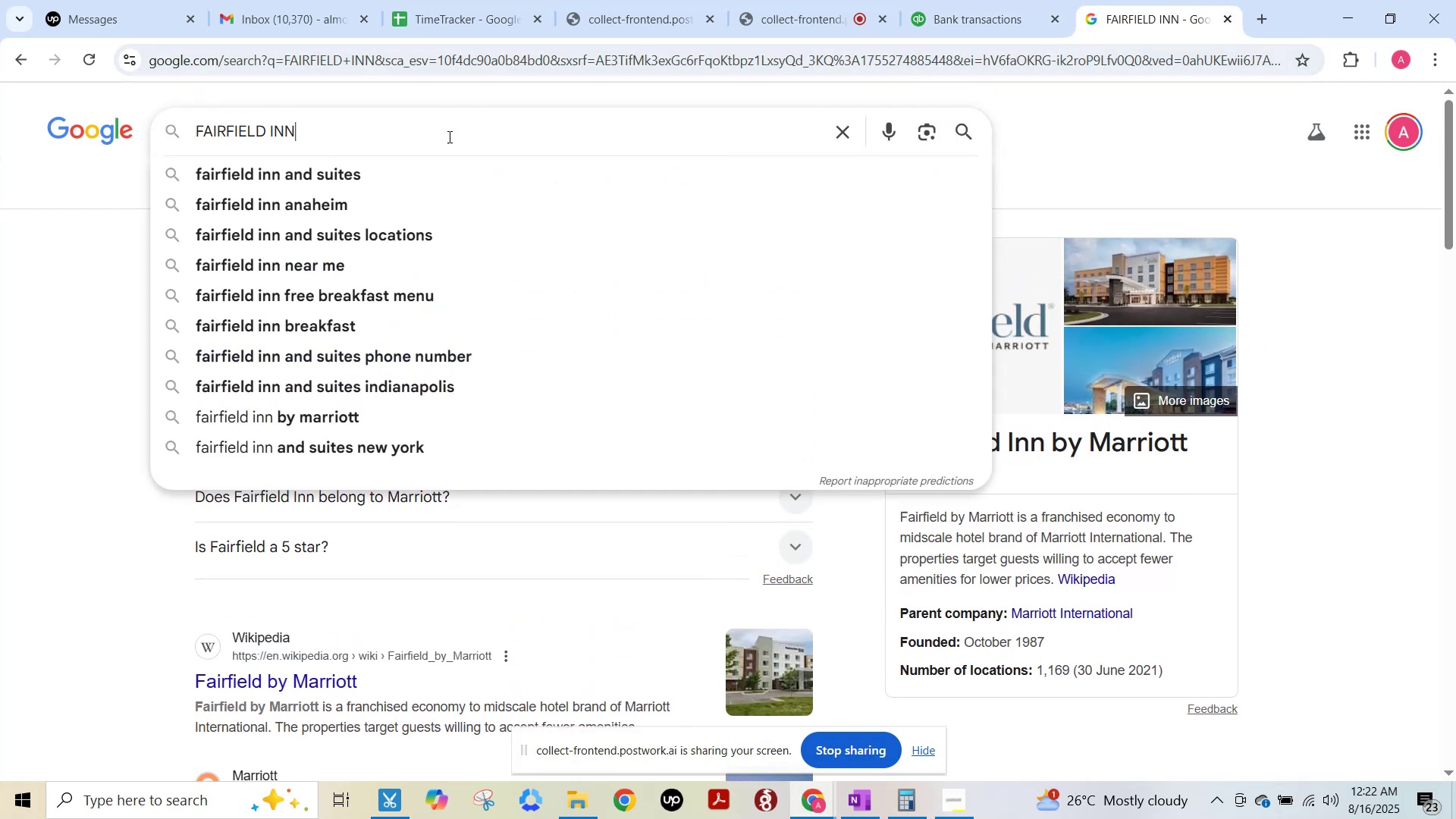 
key(Control+A)
 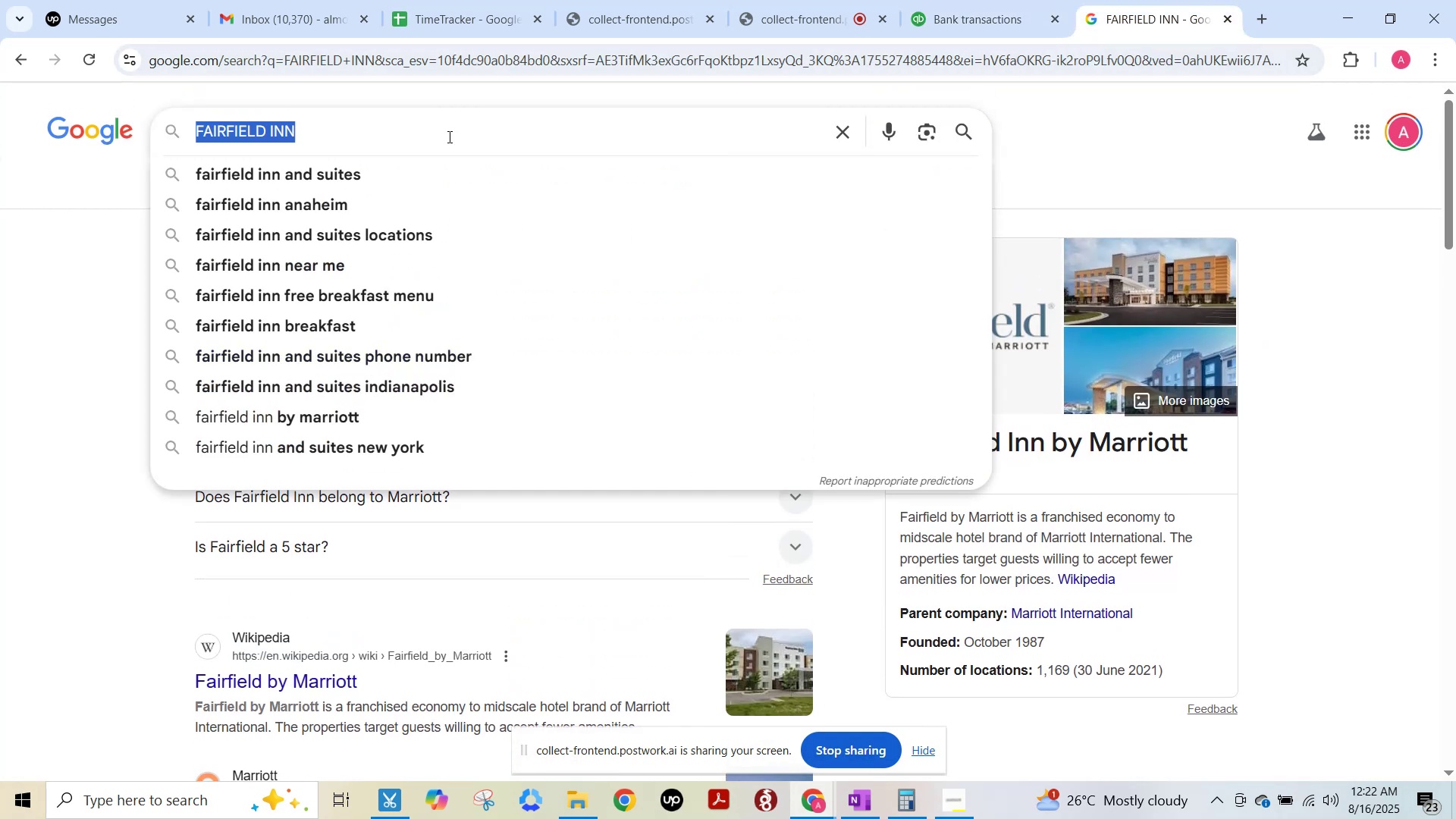 
key(Control+V)
 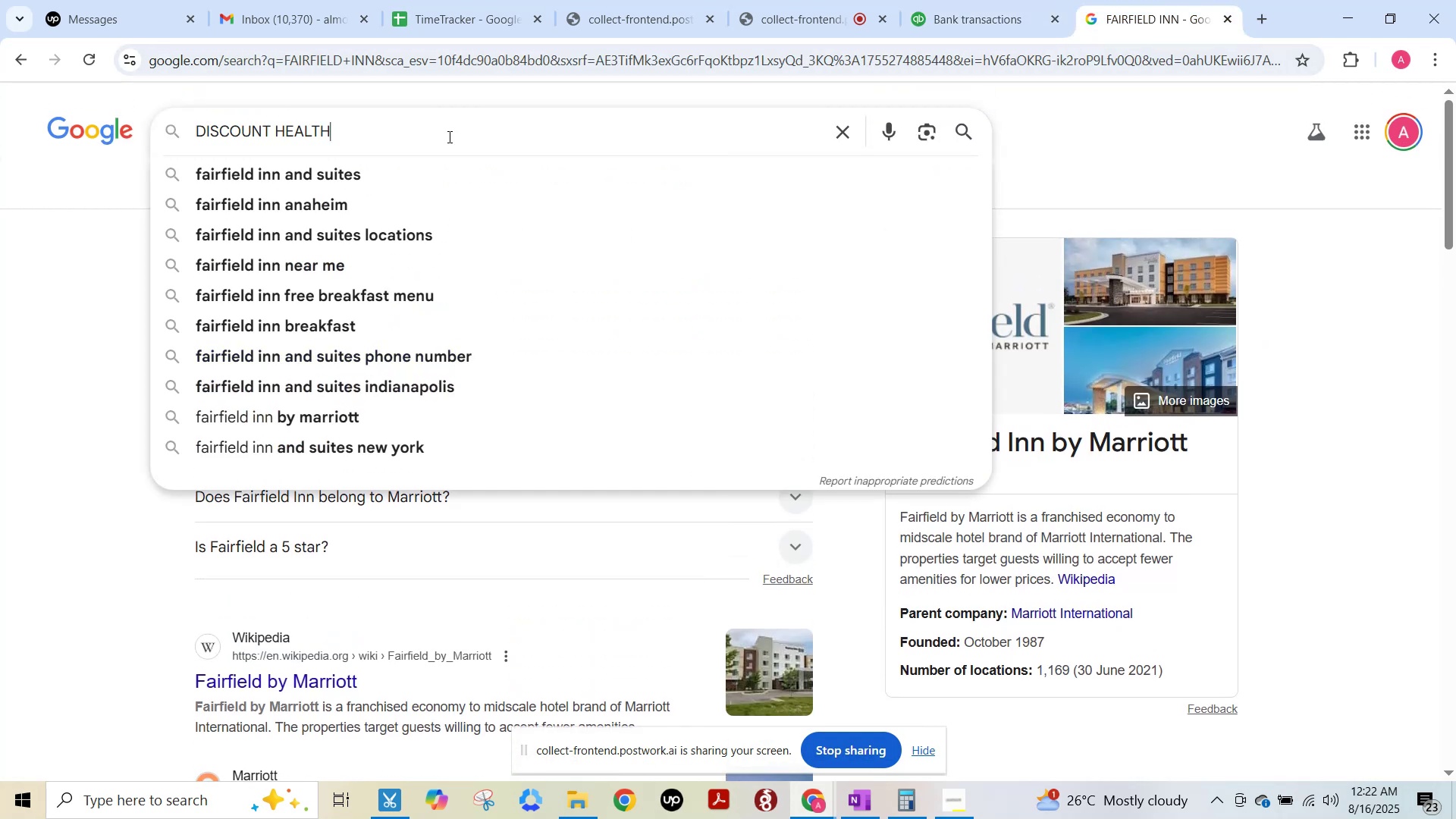 
key(NumpadEnter)
 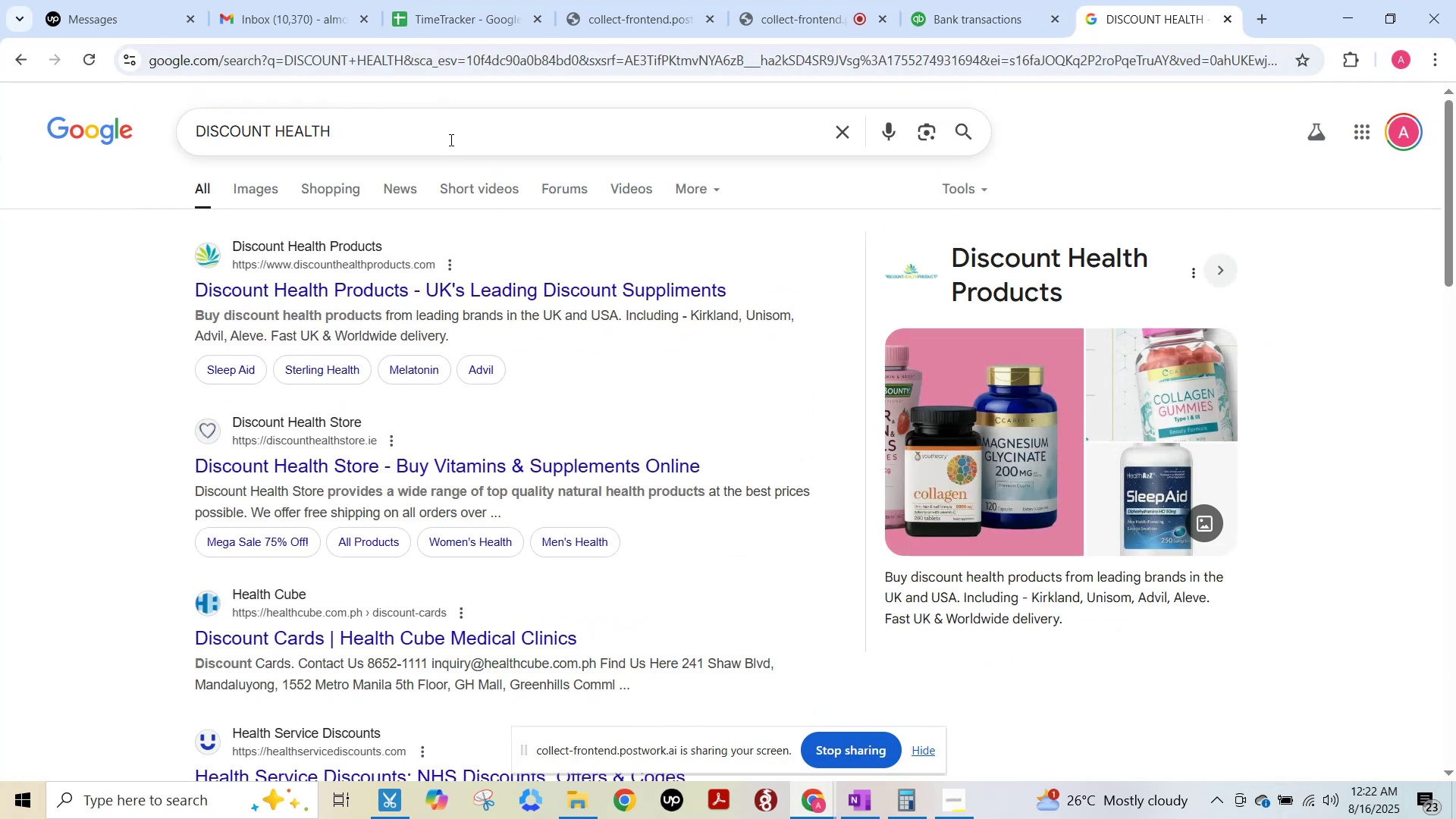 
left_click([1006, 0])
 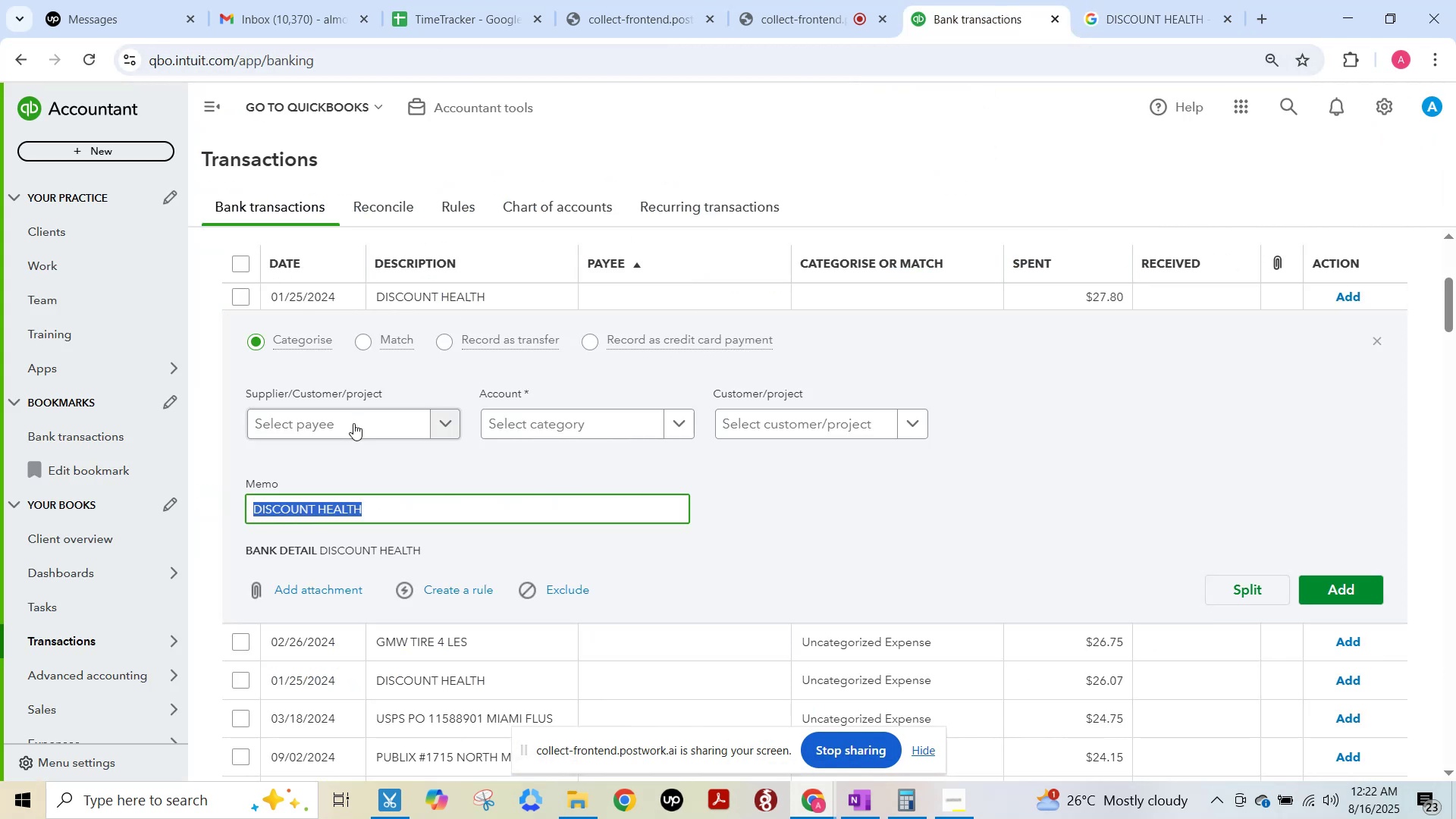 
left_click([353, 423])
 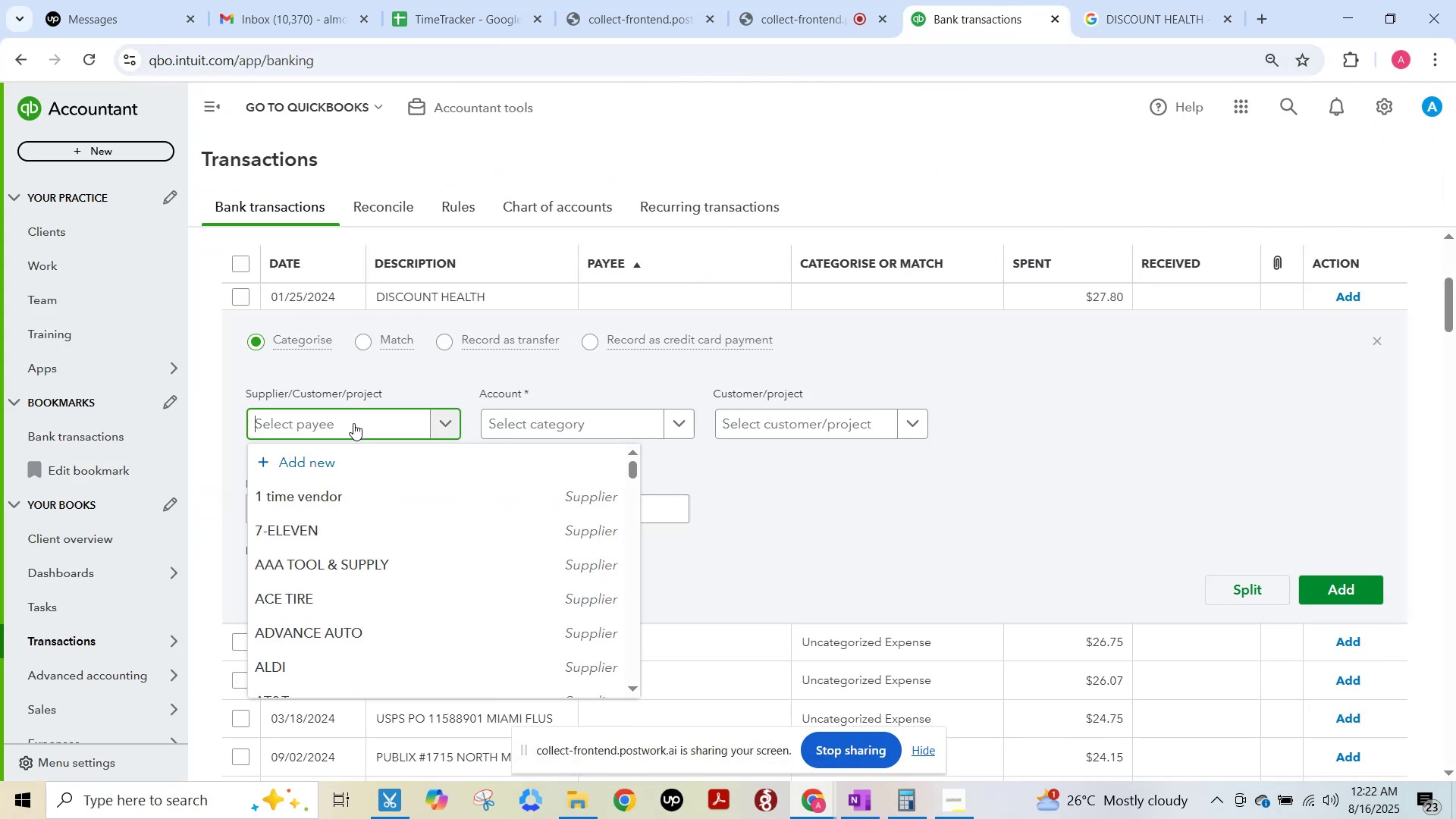 
key(Control+ControlLeft)
 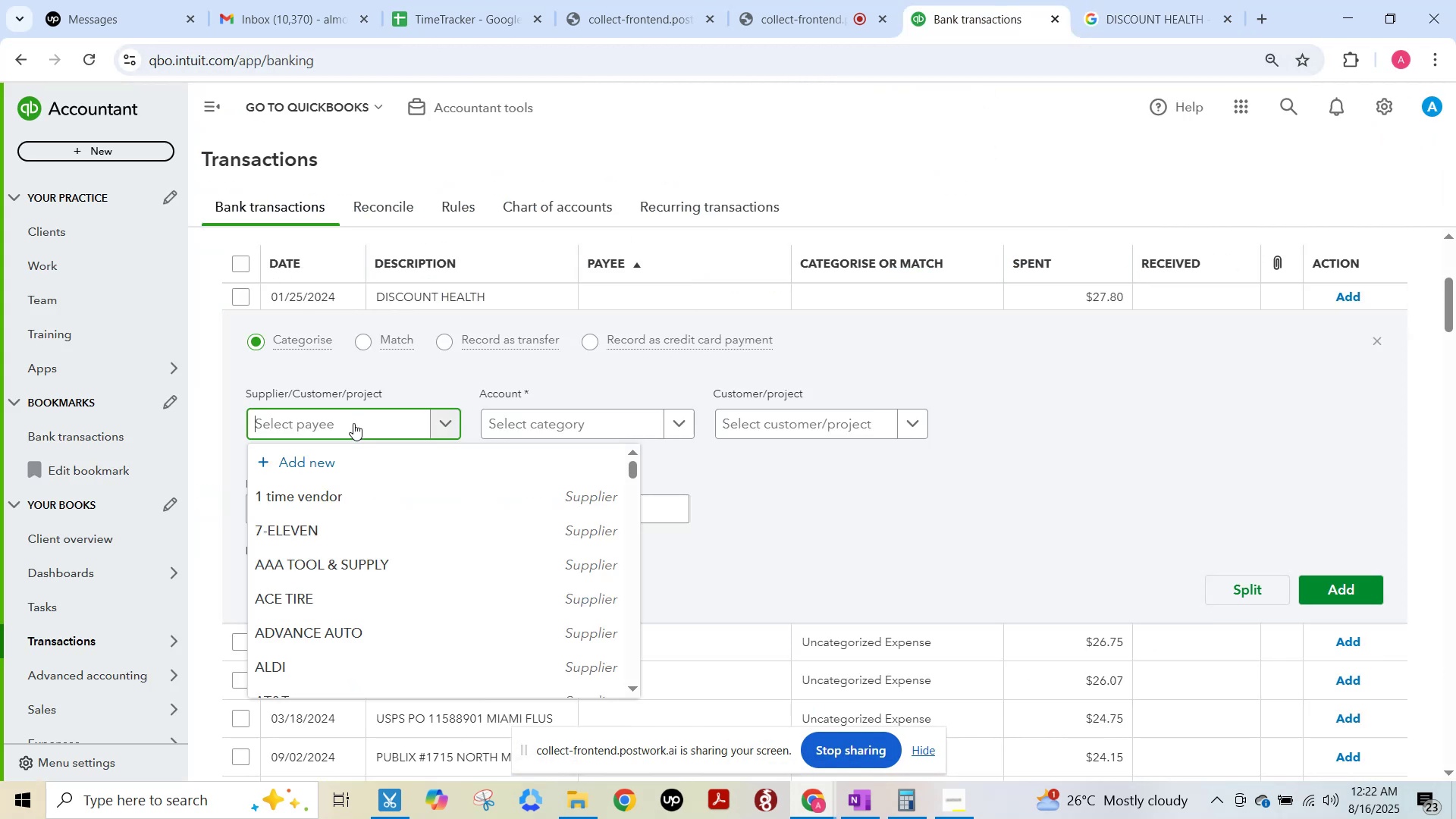 
key(Control+V)
 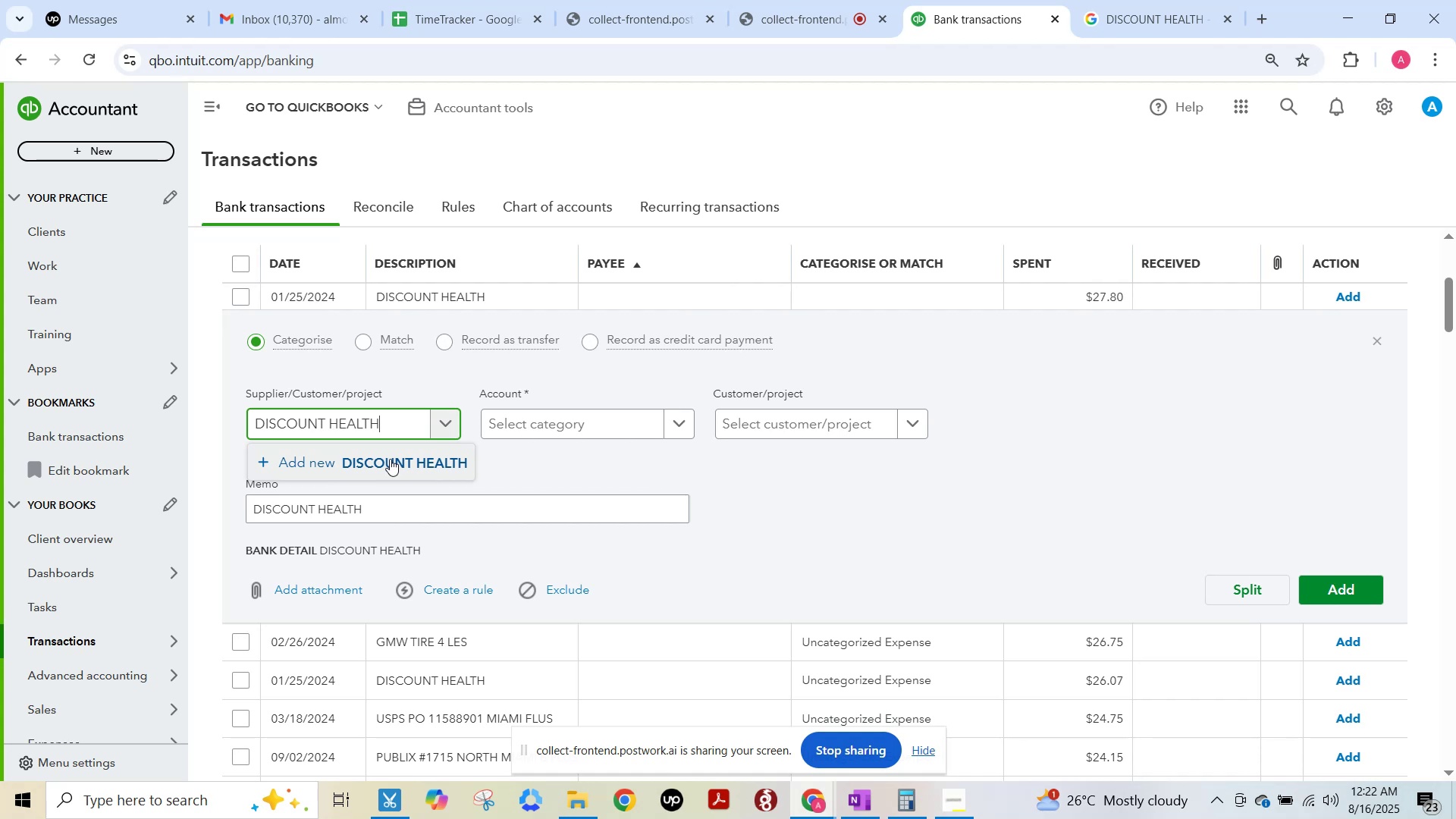 
left_click([390, 459])
 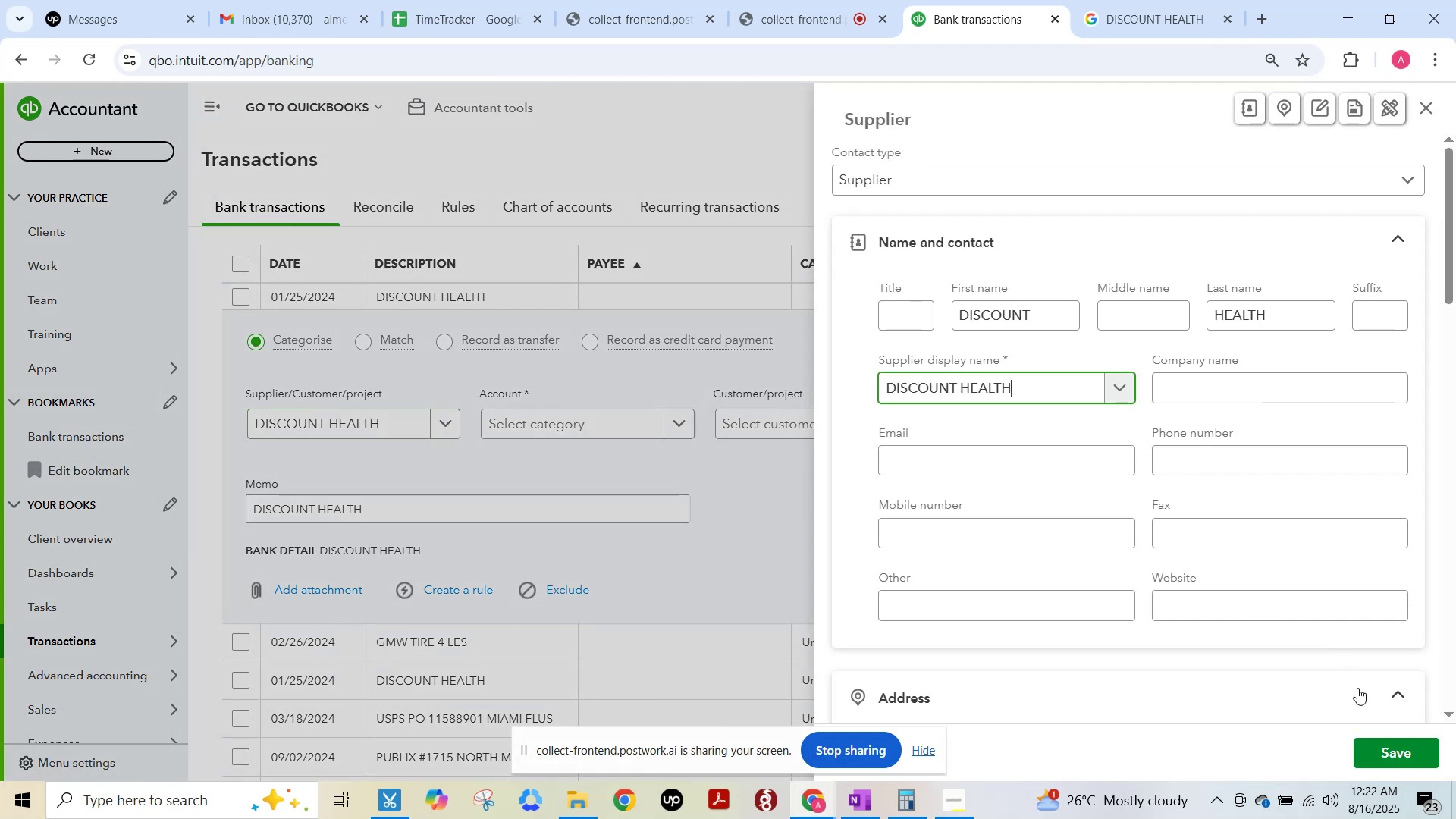 
left_click([1386, 743])
 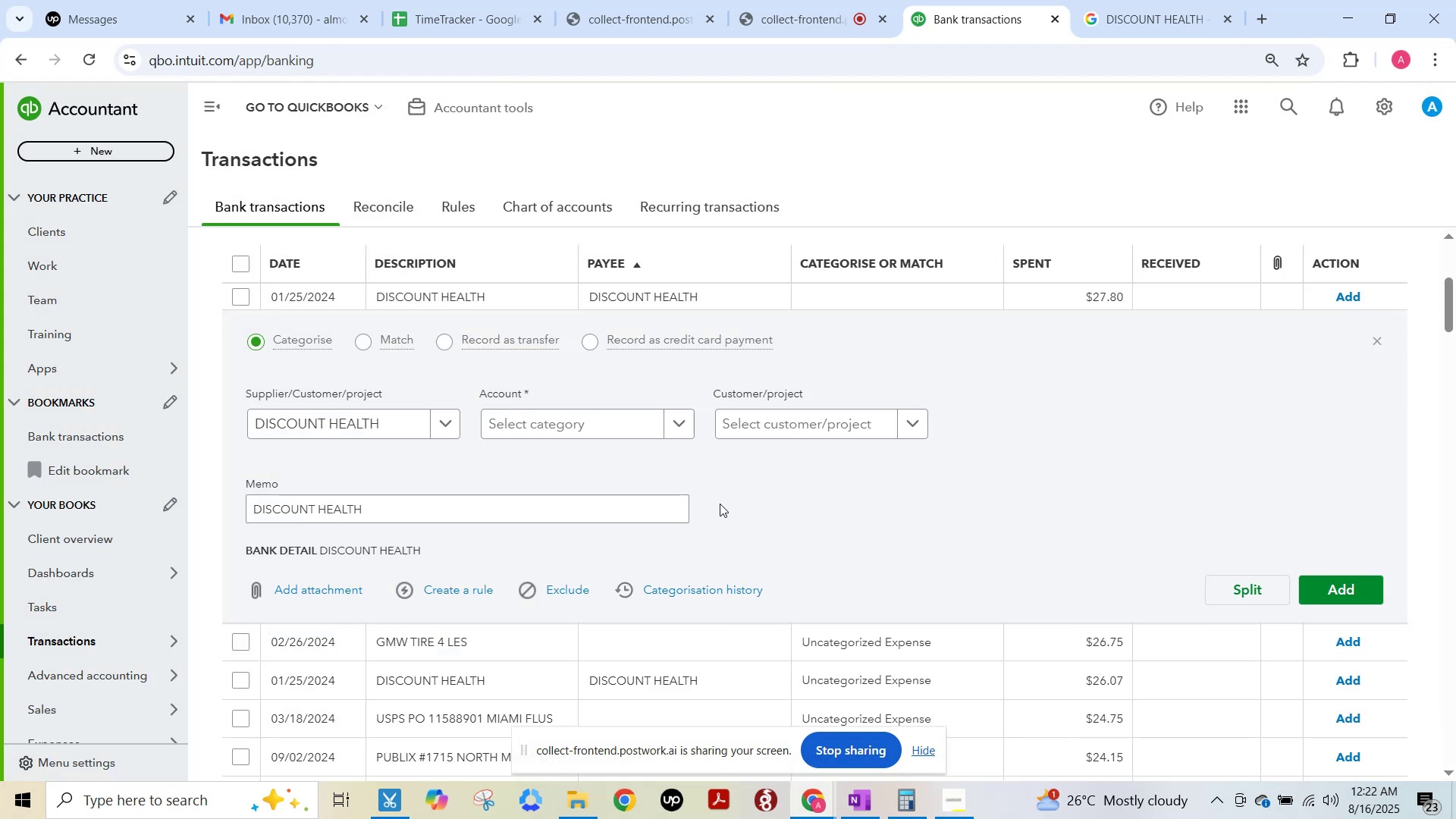 
left_click([577, 431])
 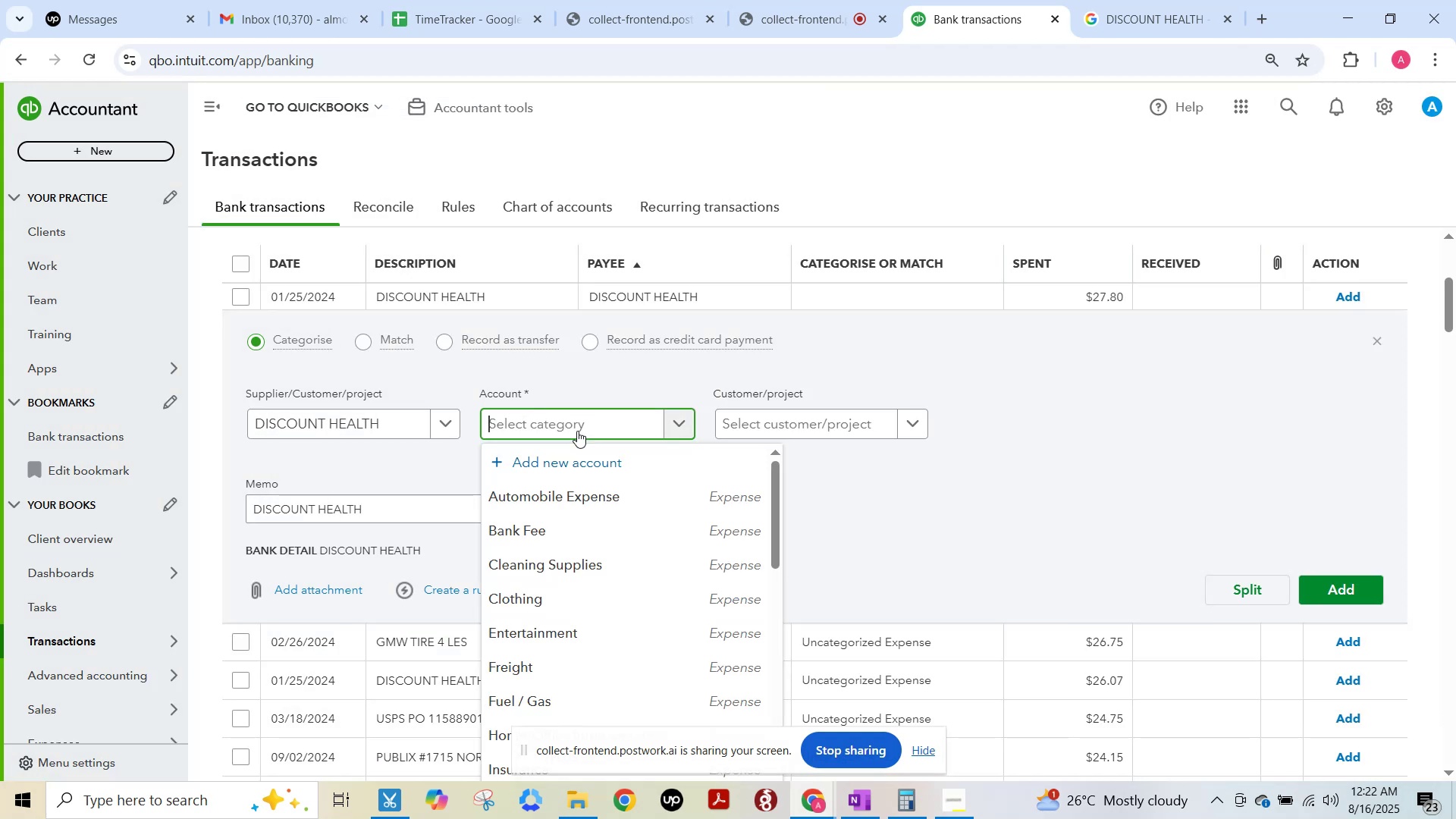 
type(Health)
 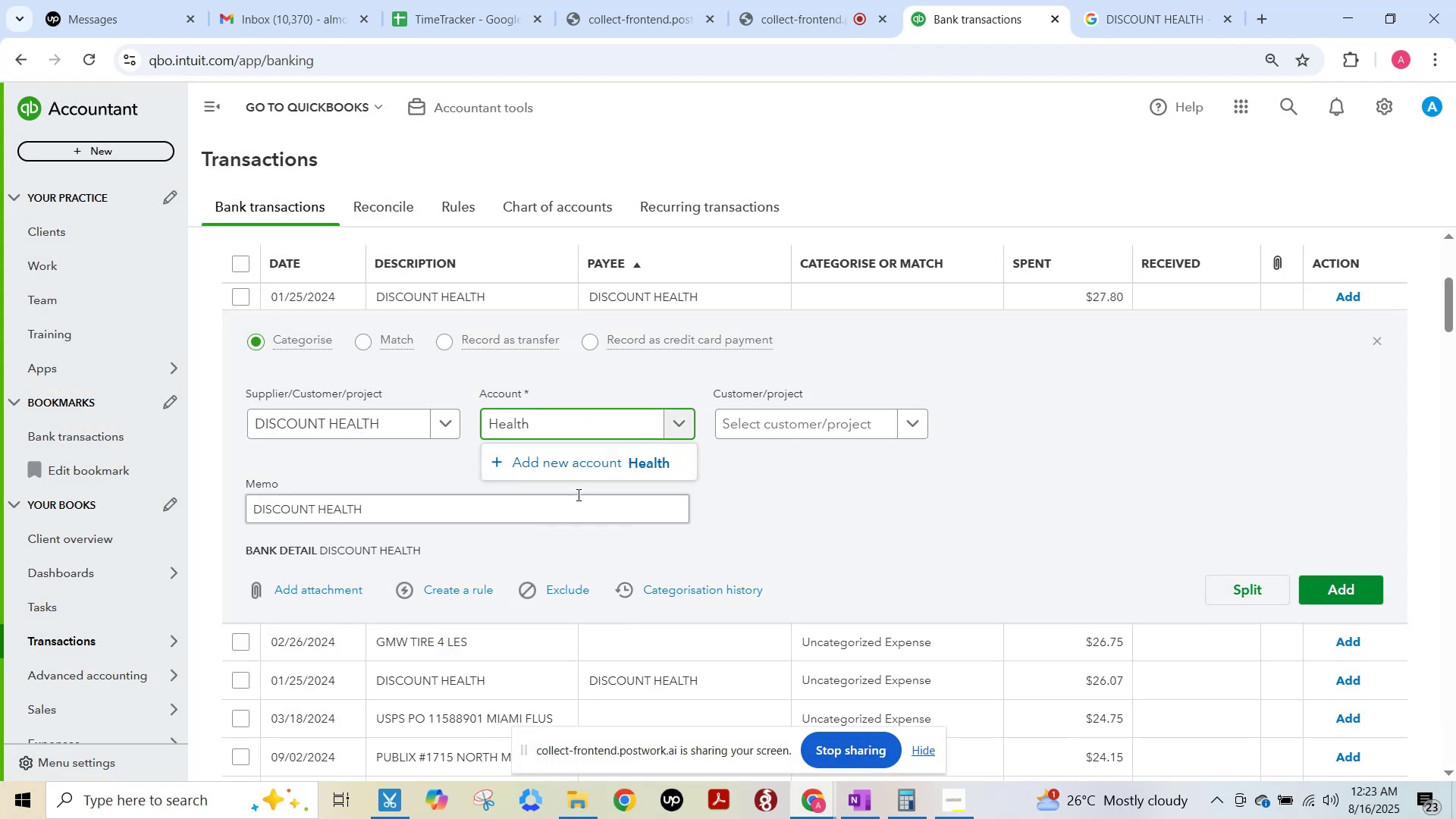 
left_click([645, 461])
 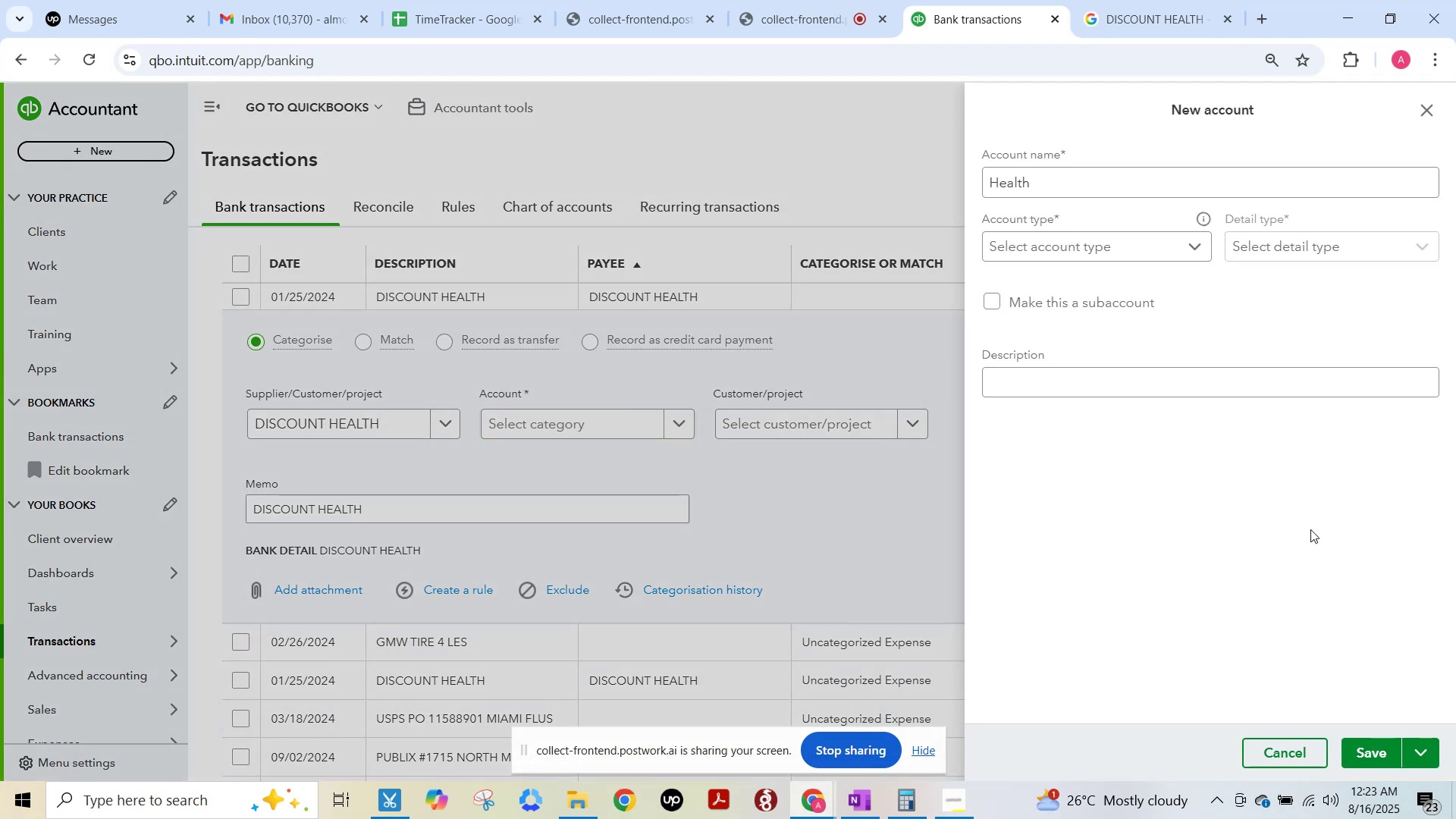 
left_click([1122, 244])
 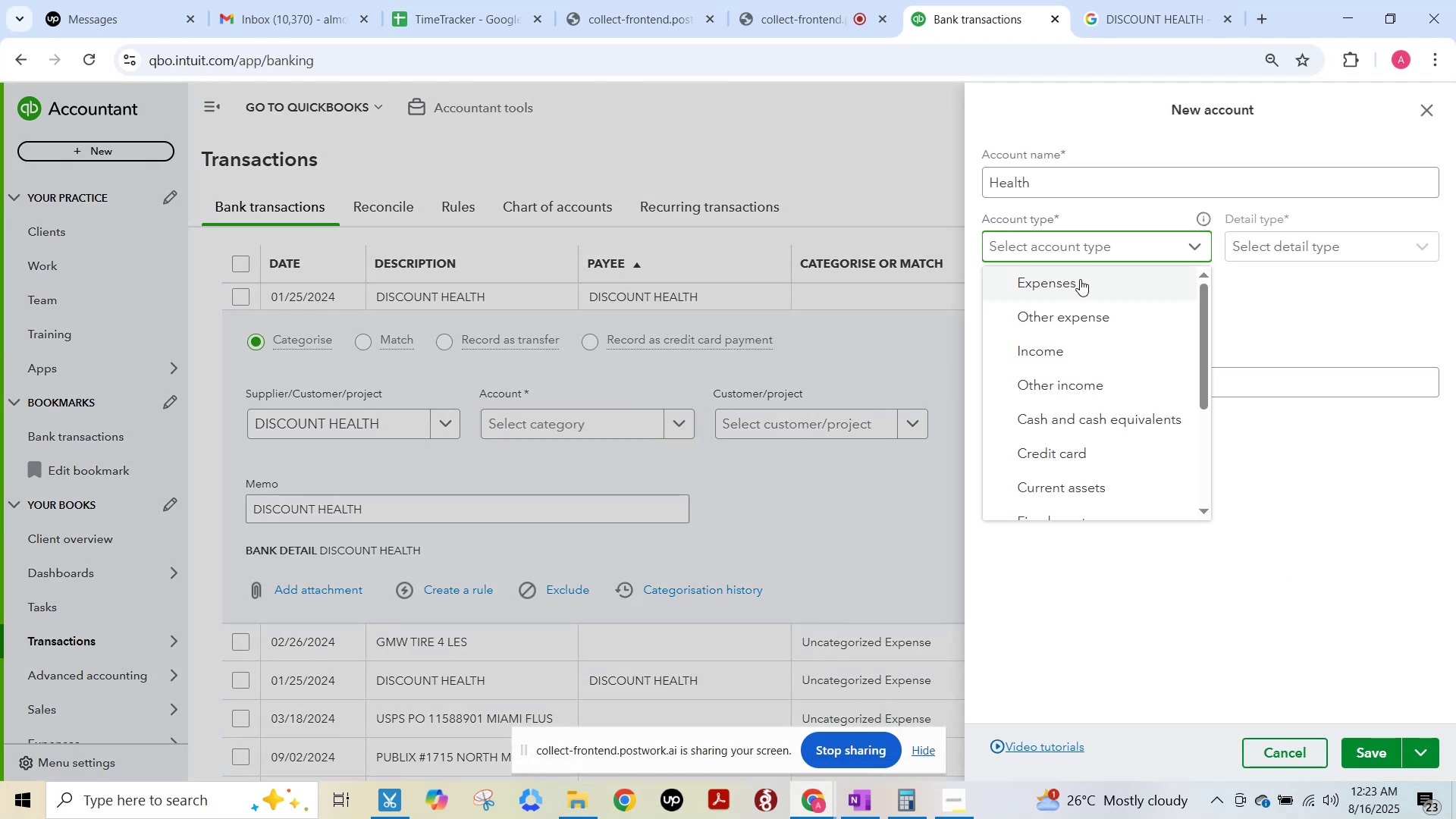 
left_click([1079, 280])
 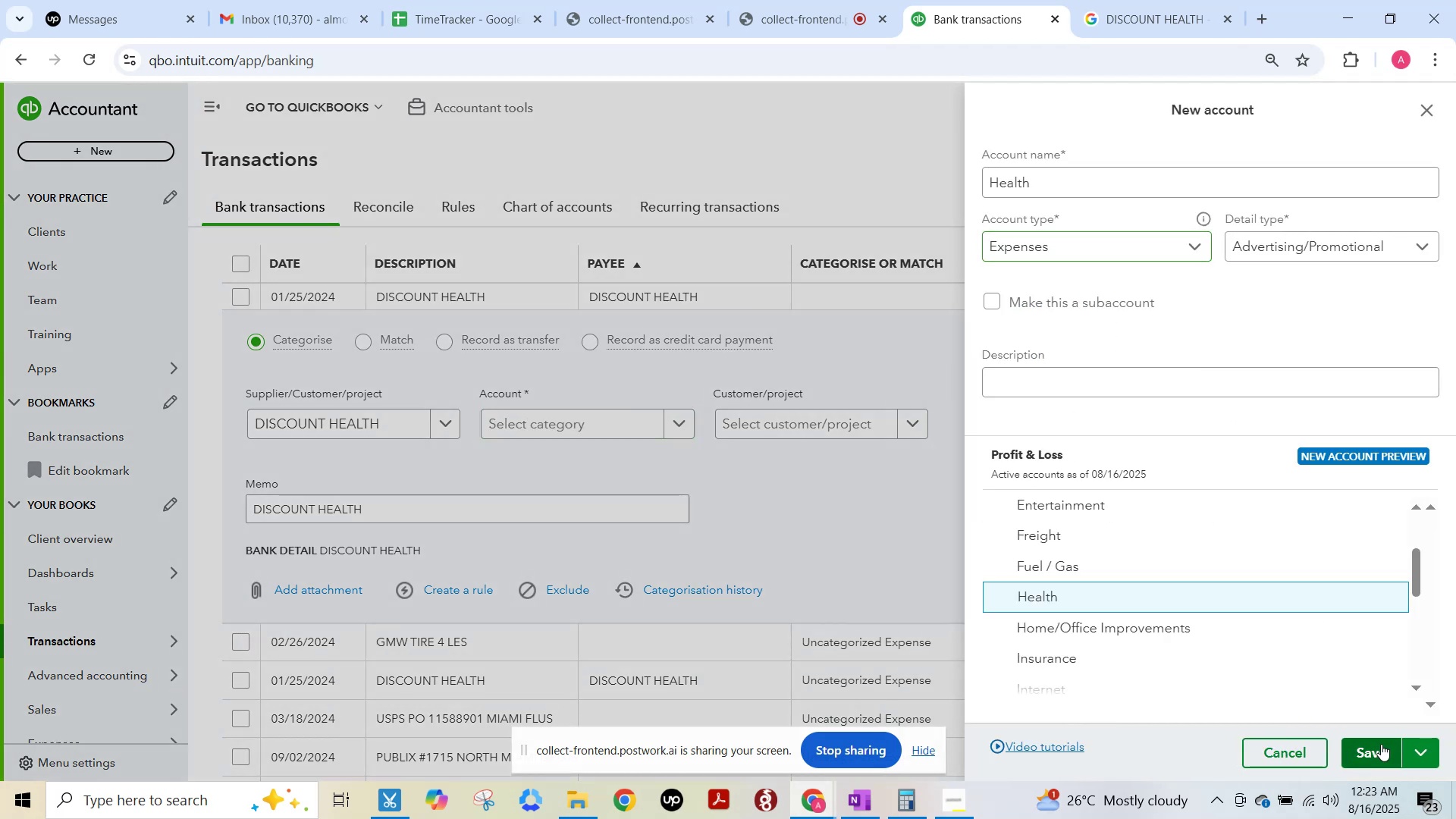 
left_click([1381, 744])
 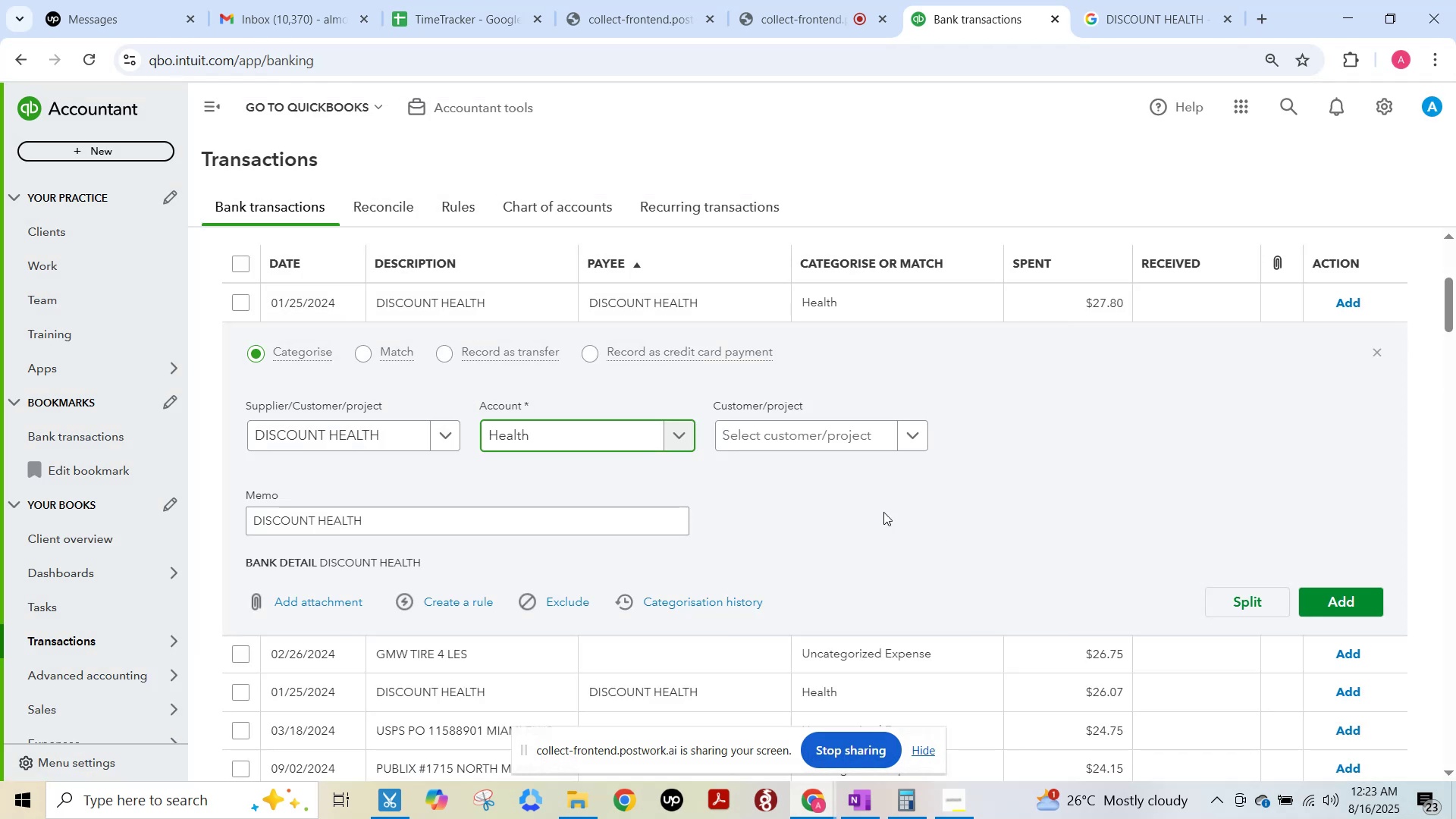 
left_click([1341, 599])
 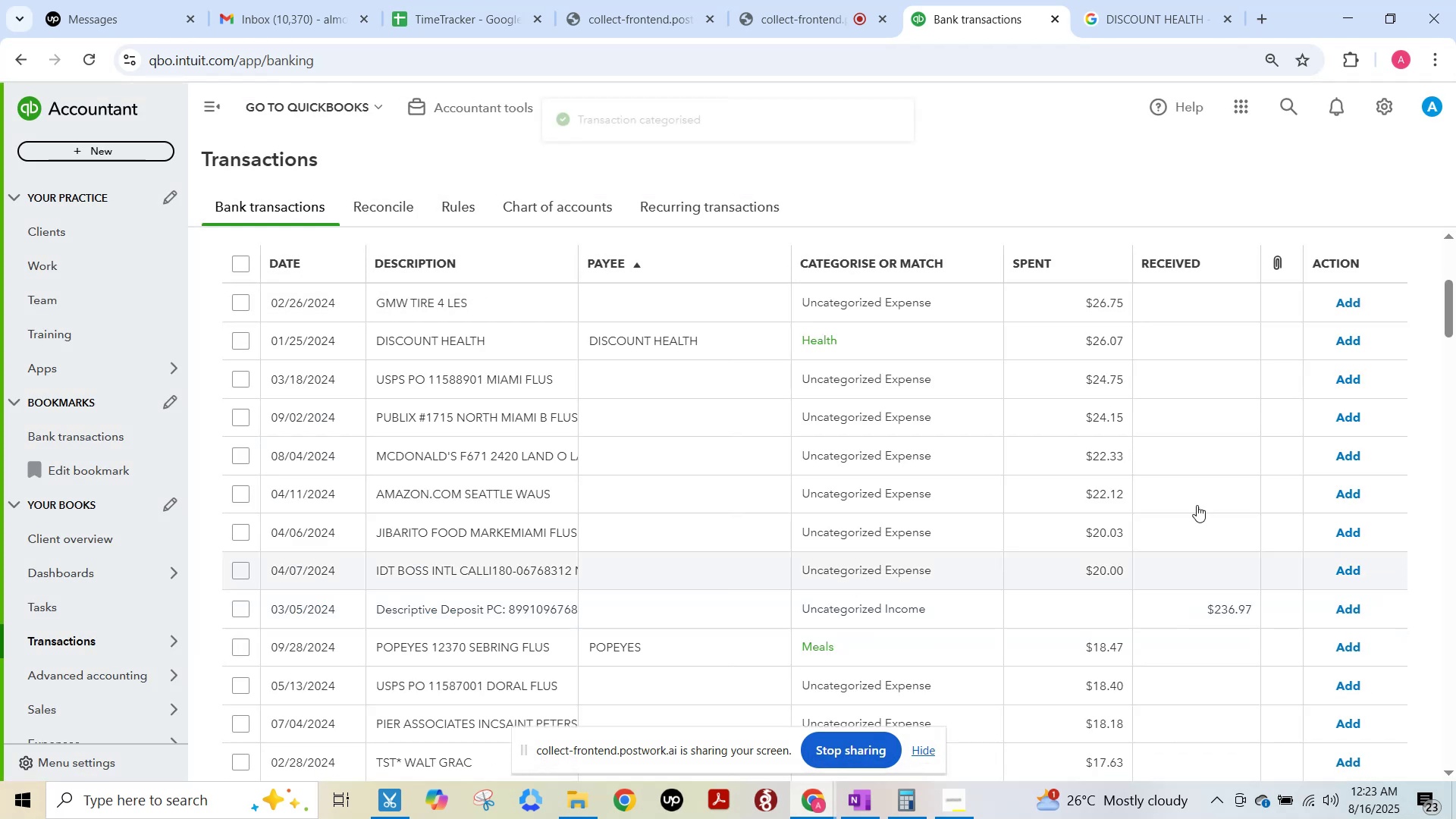 
scroll: coordinate [753, 558], scroll_direction: up, amount: 2.0
 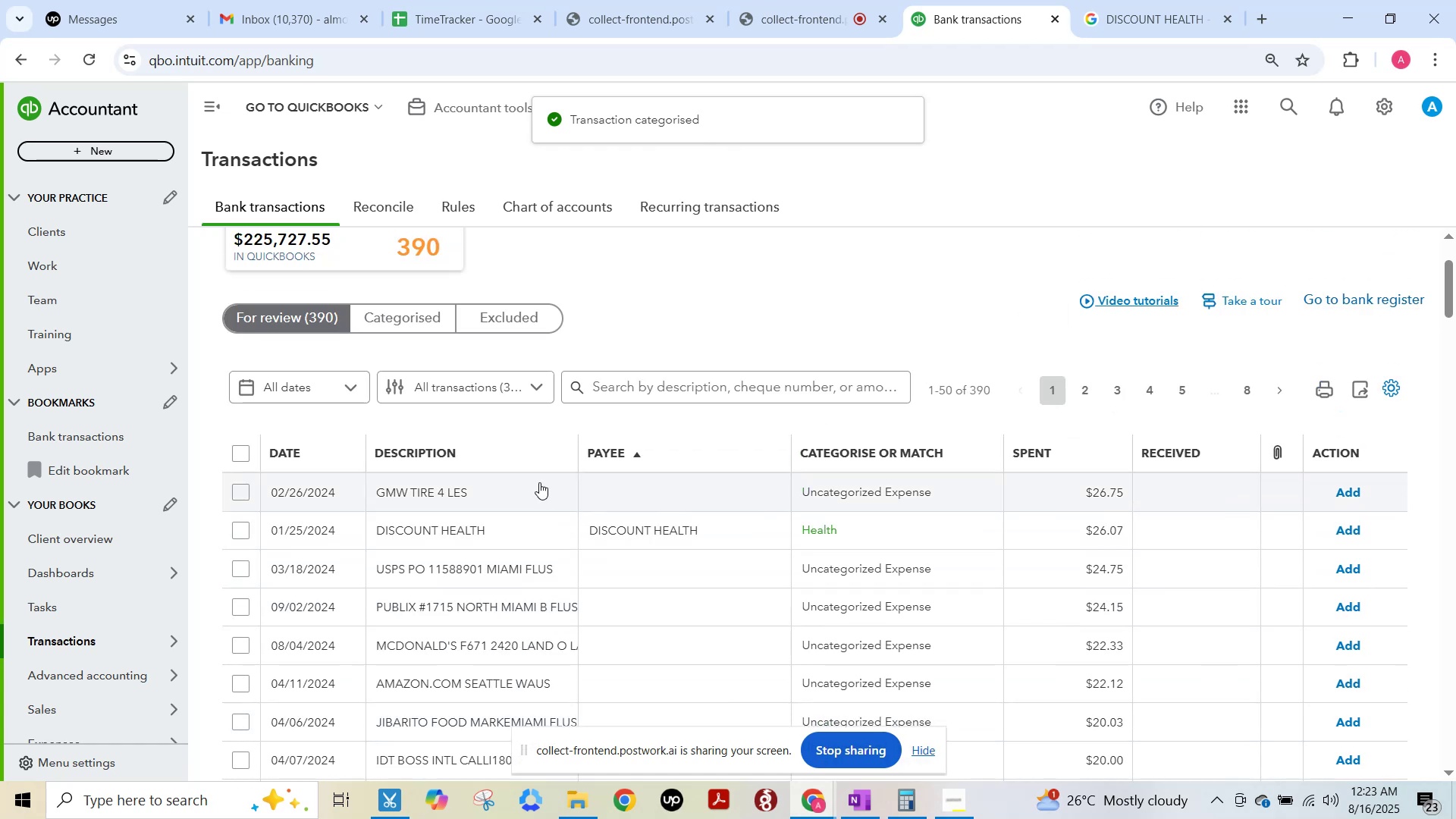 
left_click([529, 486])
 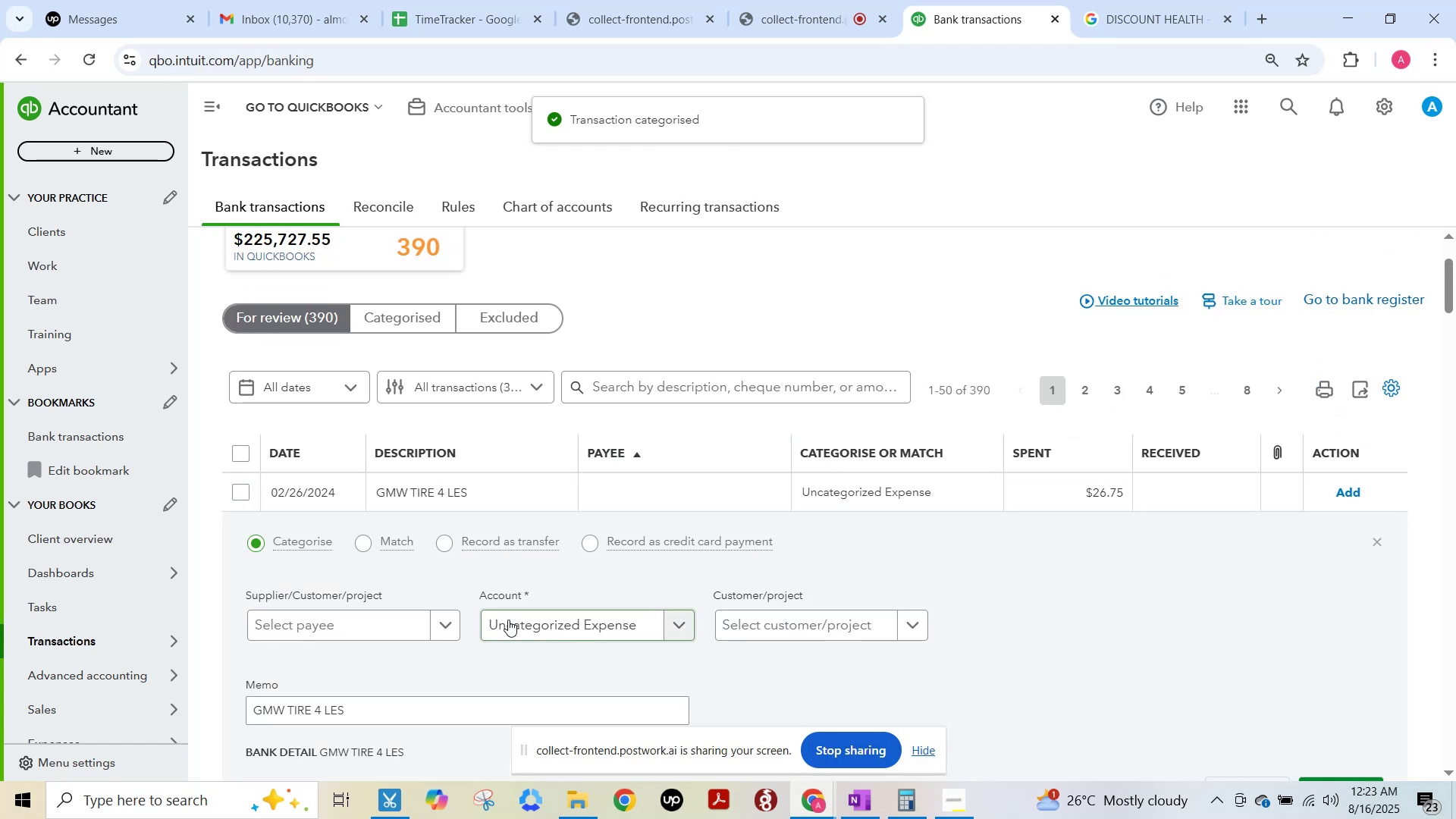 
left_click([357, 632])
 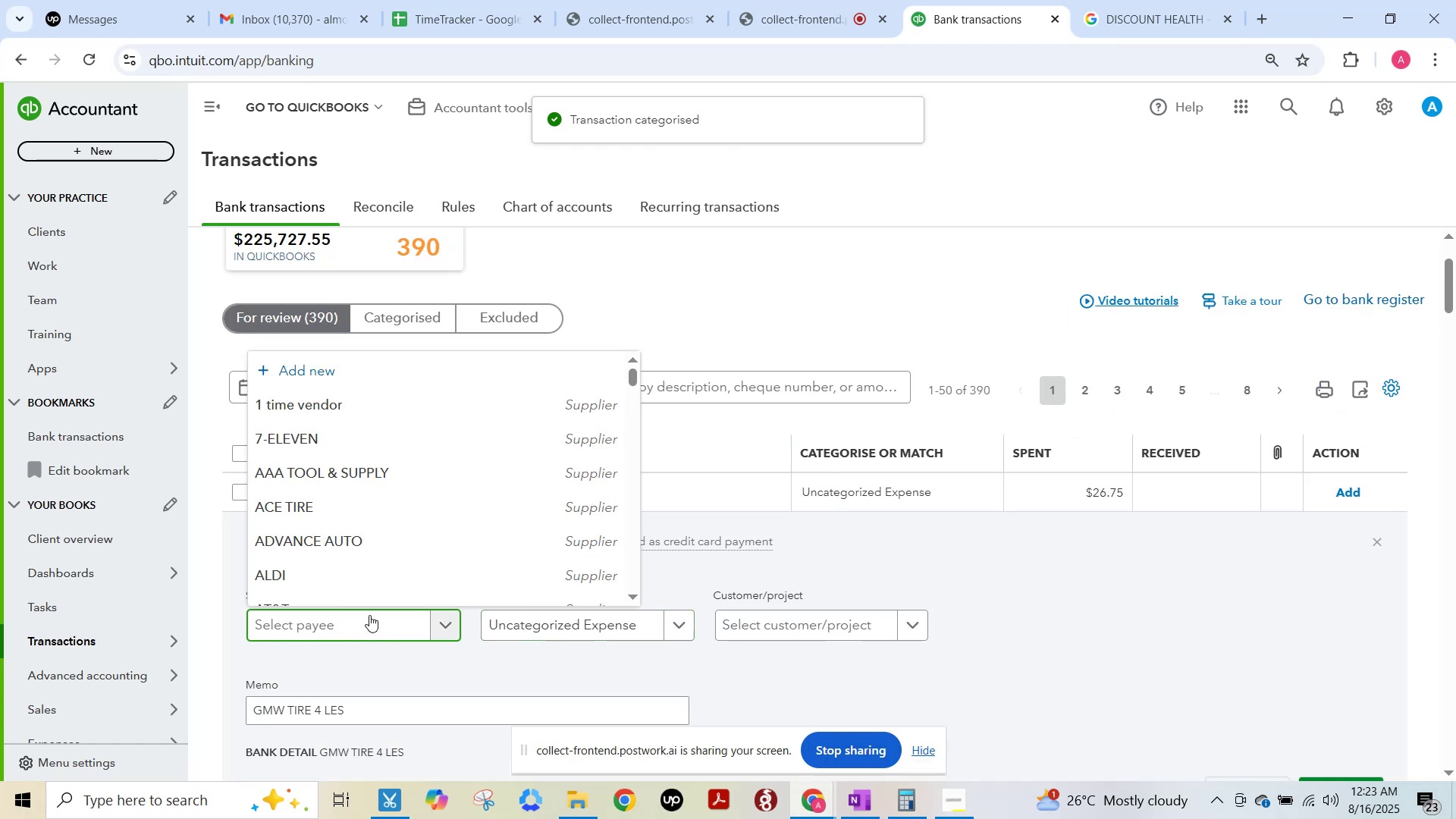 
type(gmw)
 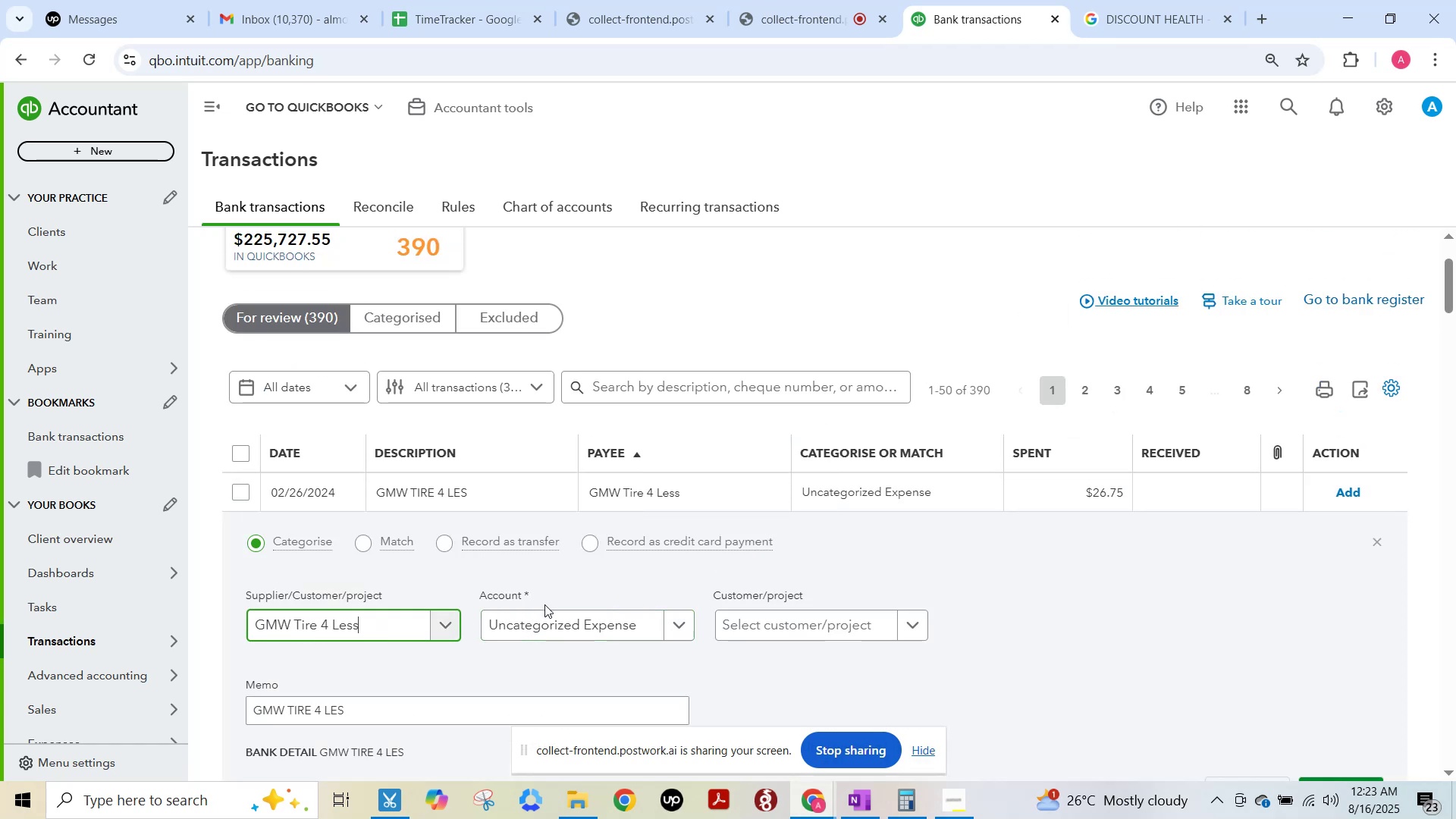 
left_click([548, 632])
 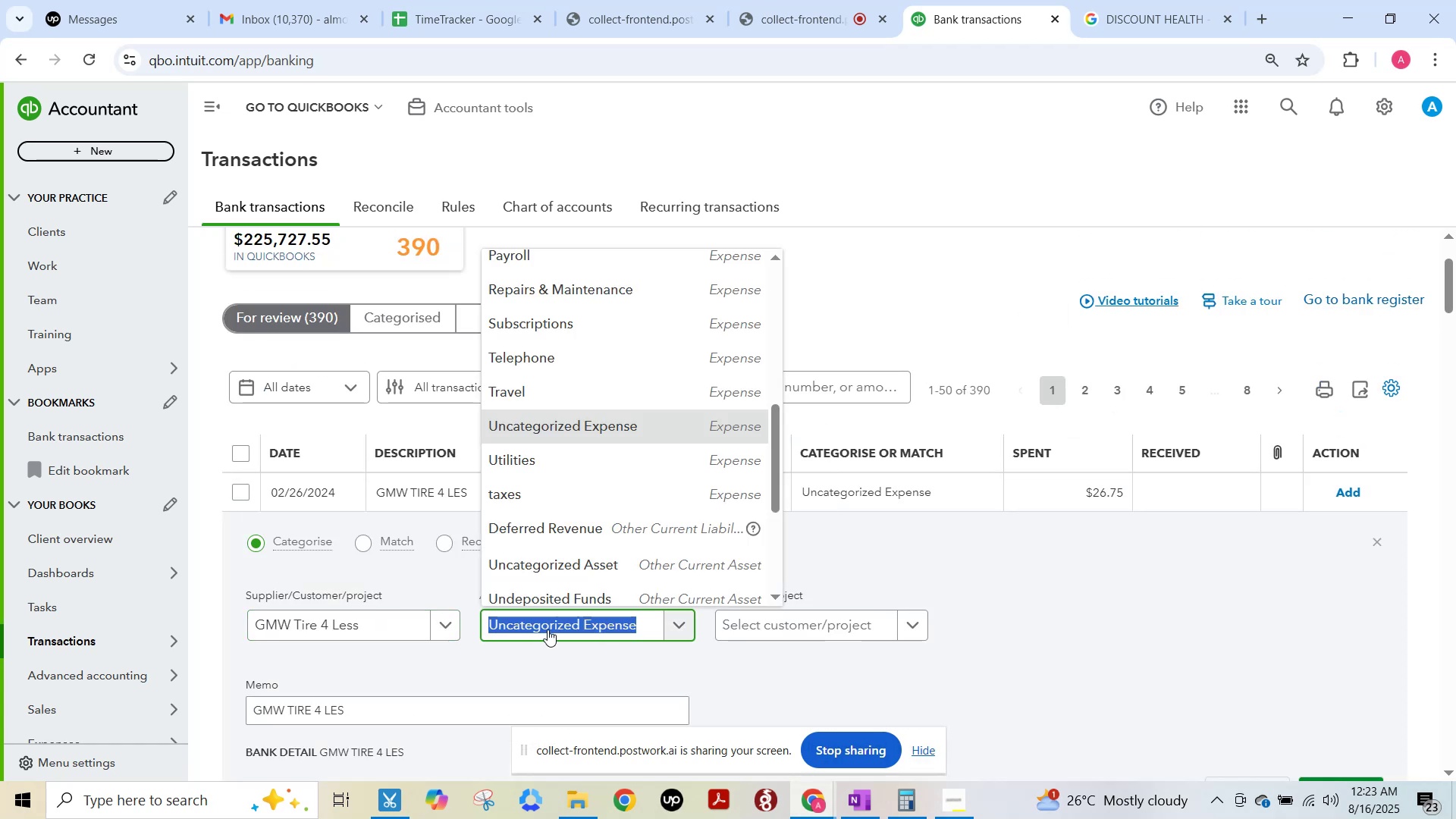 
type(auto)
 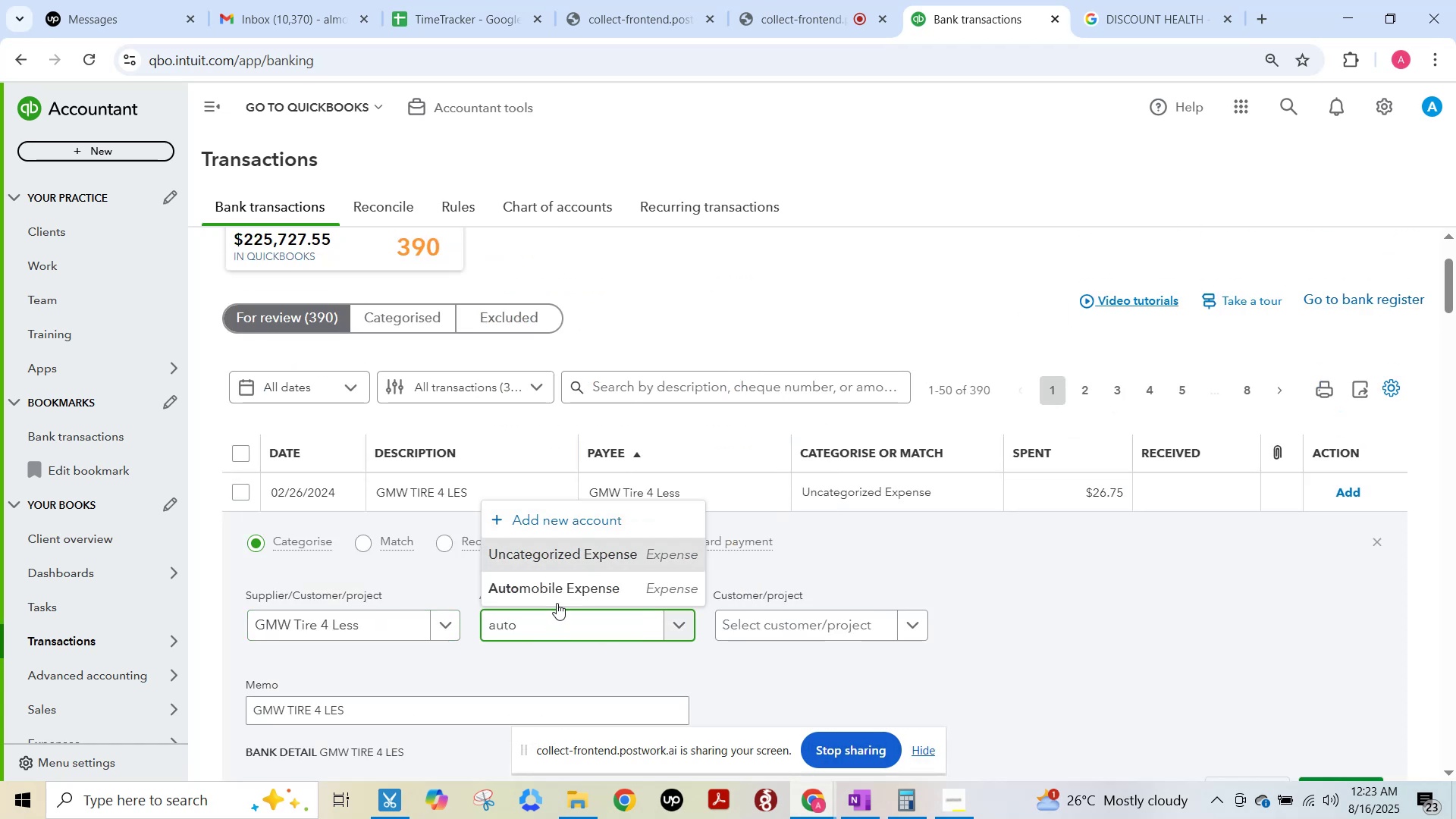 
left_click([566, 585])
 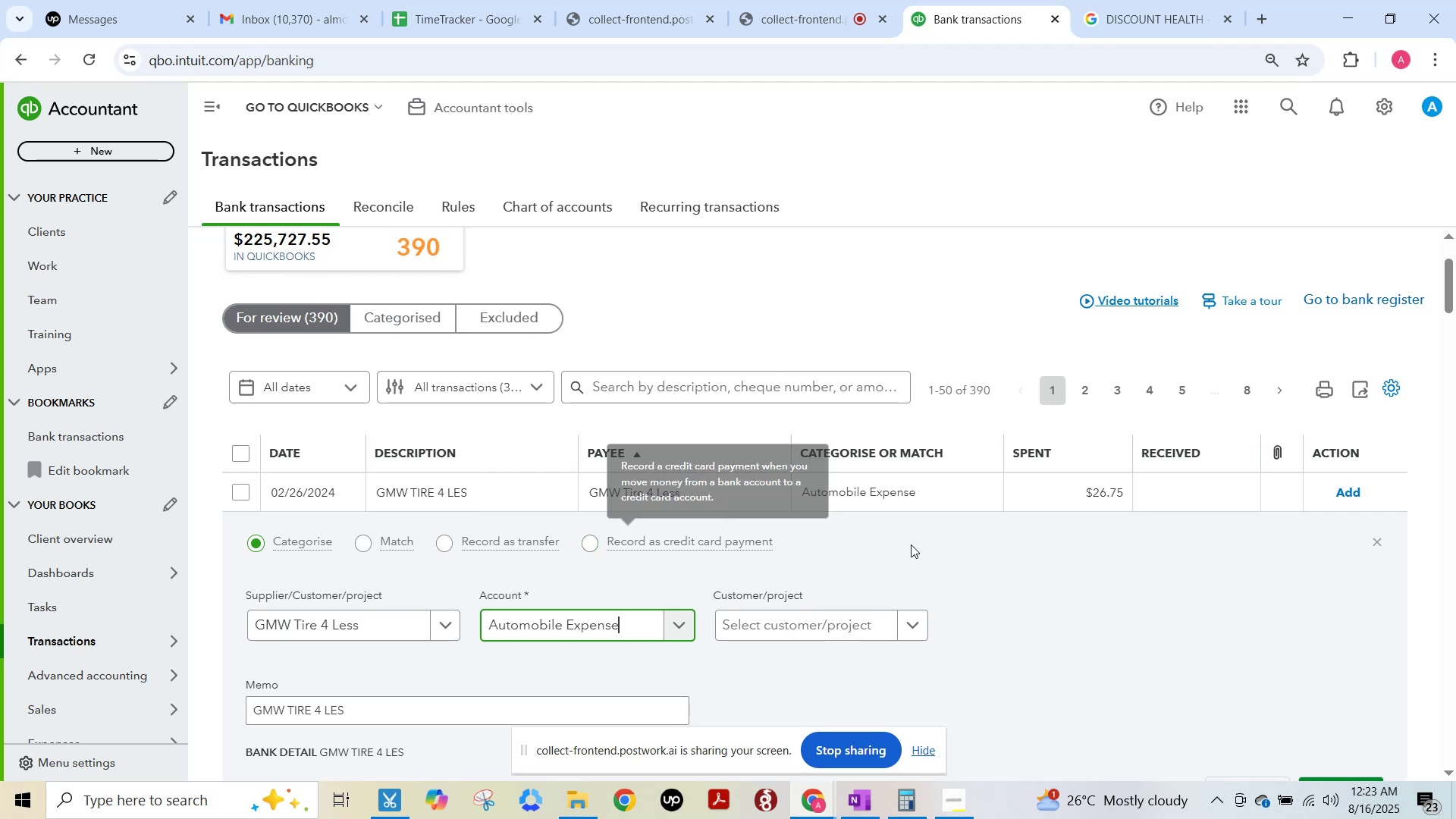 
scroll: coordinate [909, 545], scroll_direction: down, amount: 3.0
 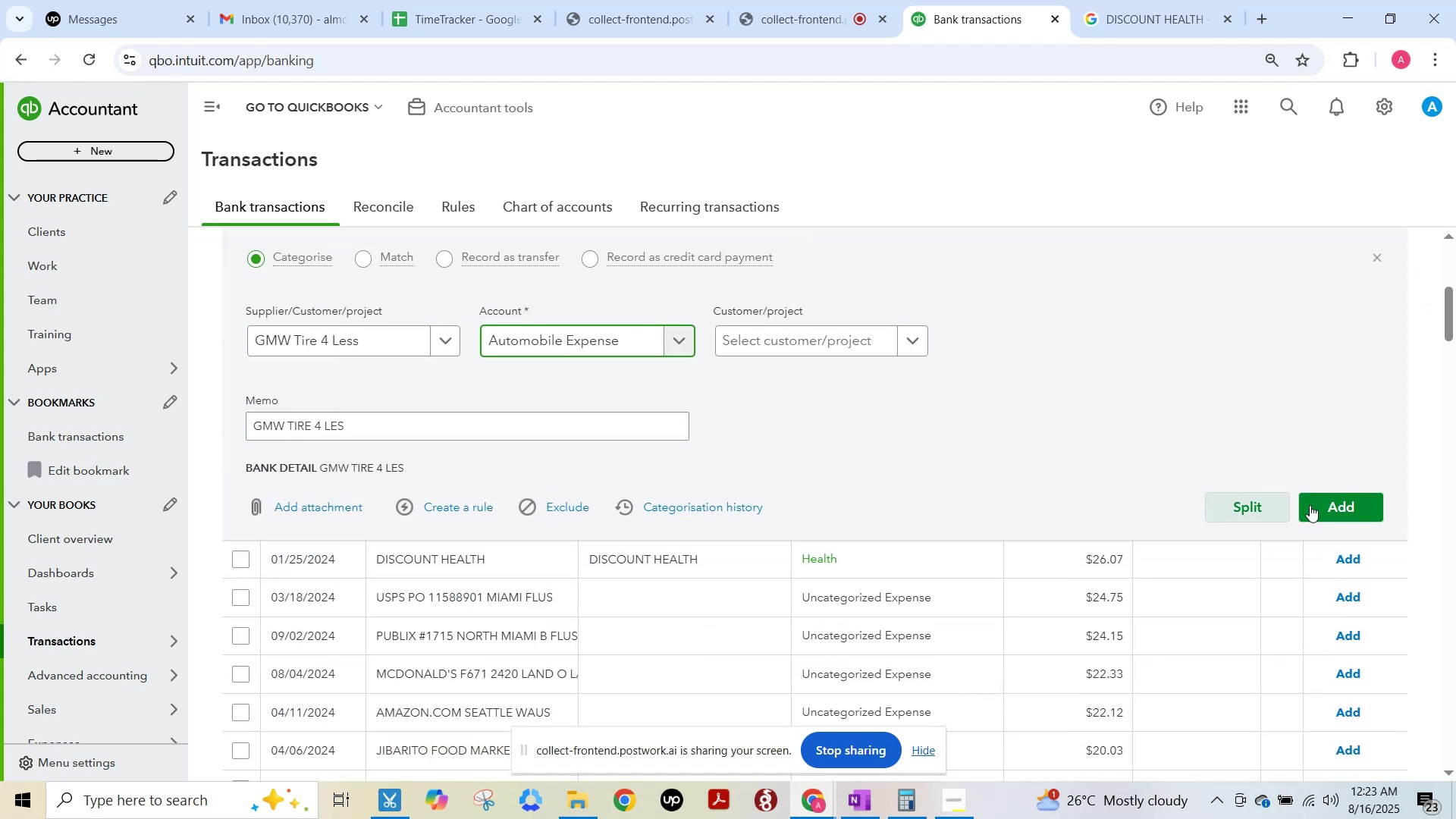 
left_click([1347, 500])
 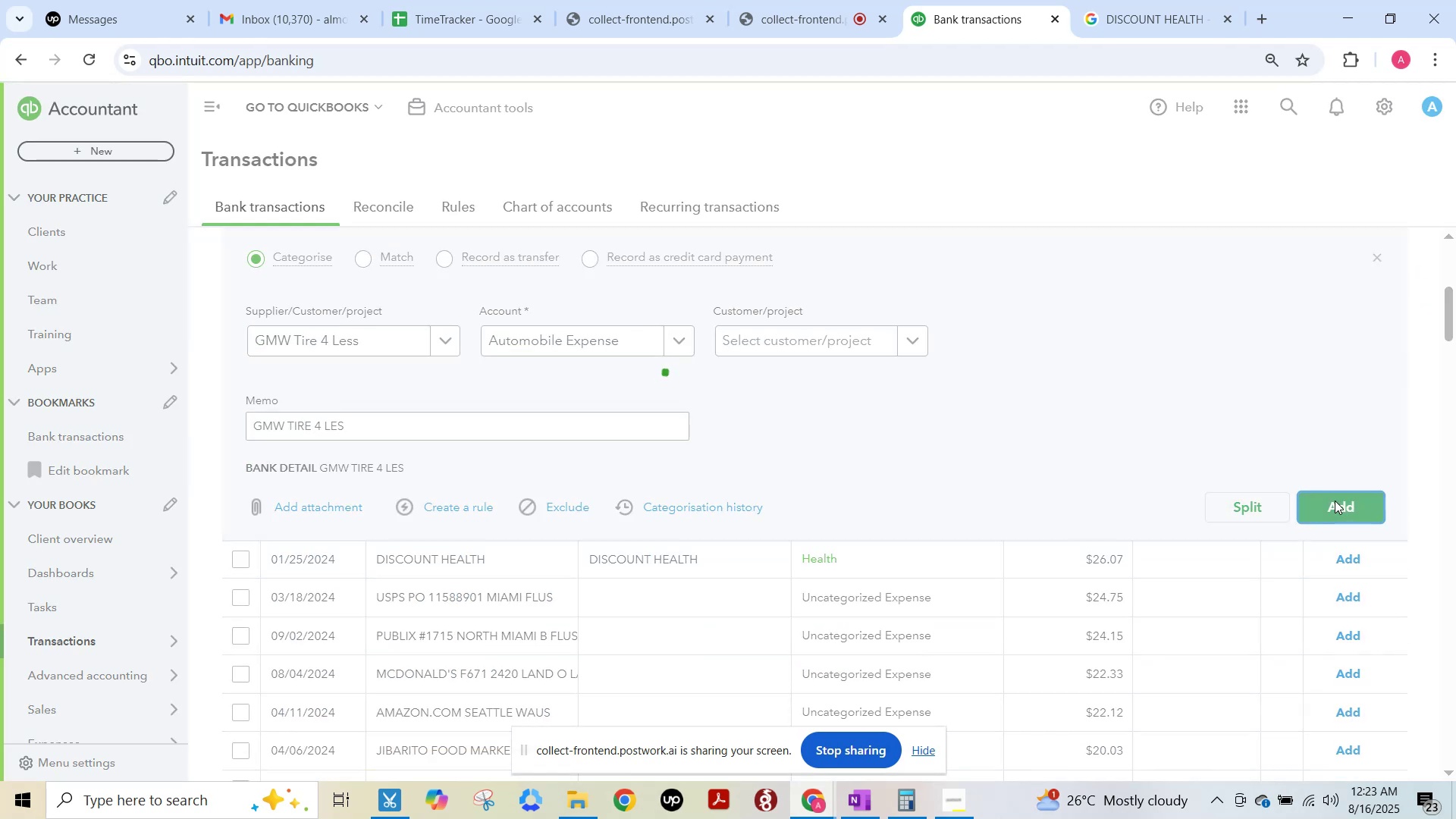 
scroll: coordinate [1044, 496], scroll_direction: up, amount: 5.0
 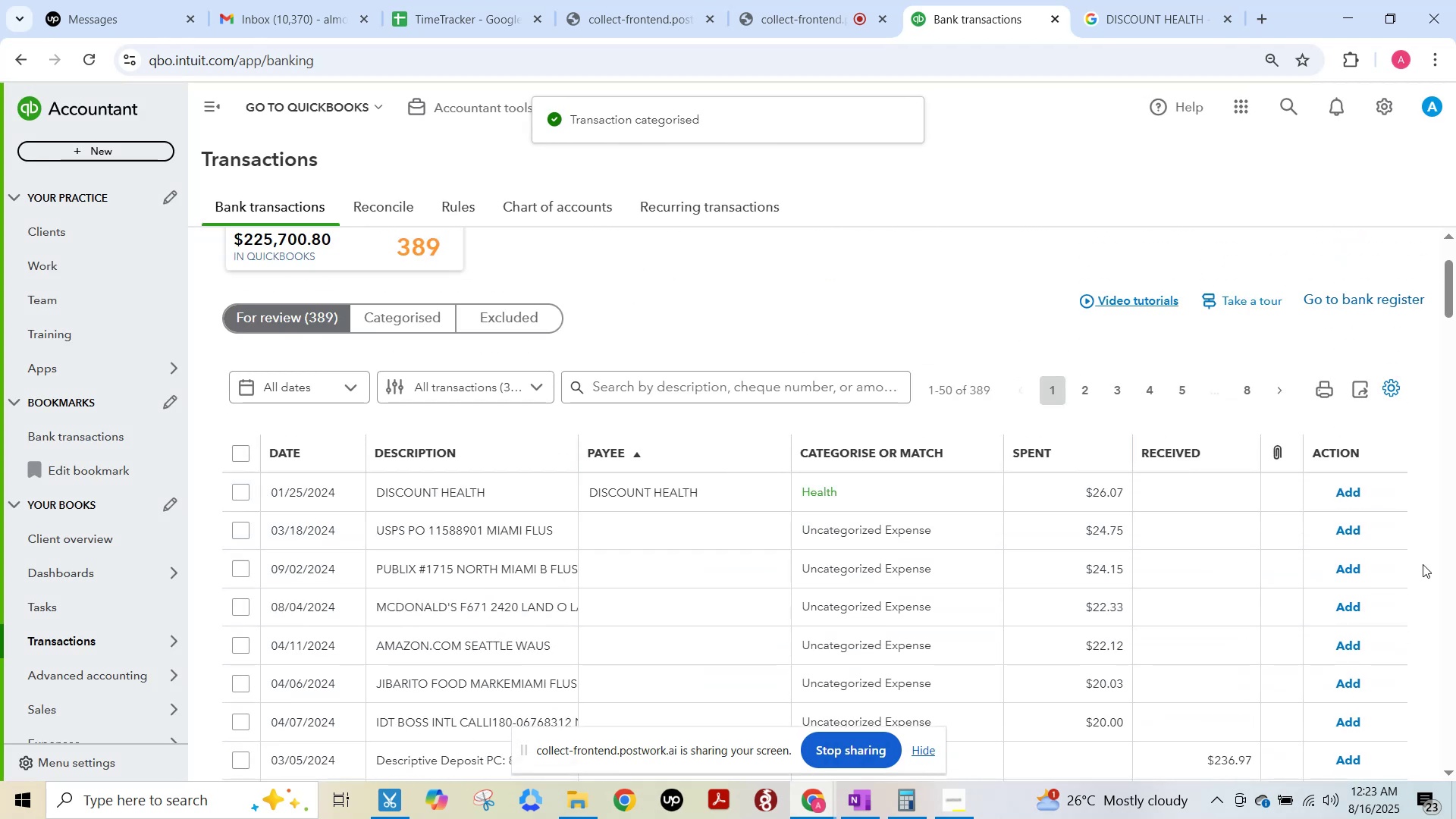 
hold_key(key=F15, duration=11.01)
 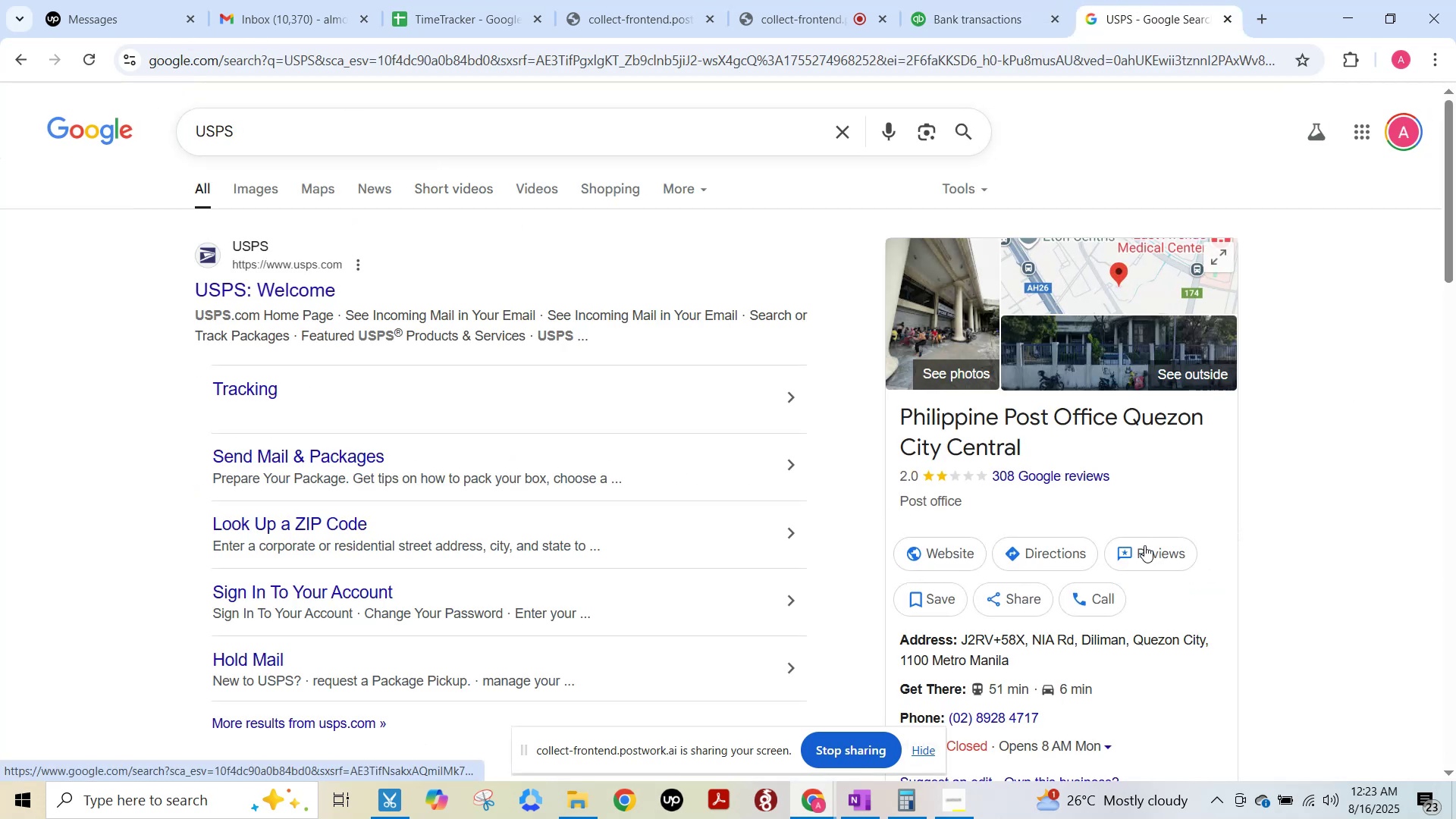 
left_click([483, 502])
 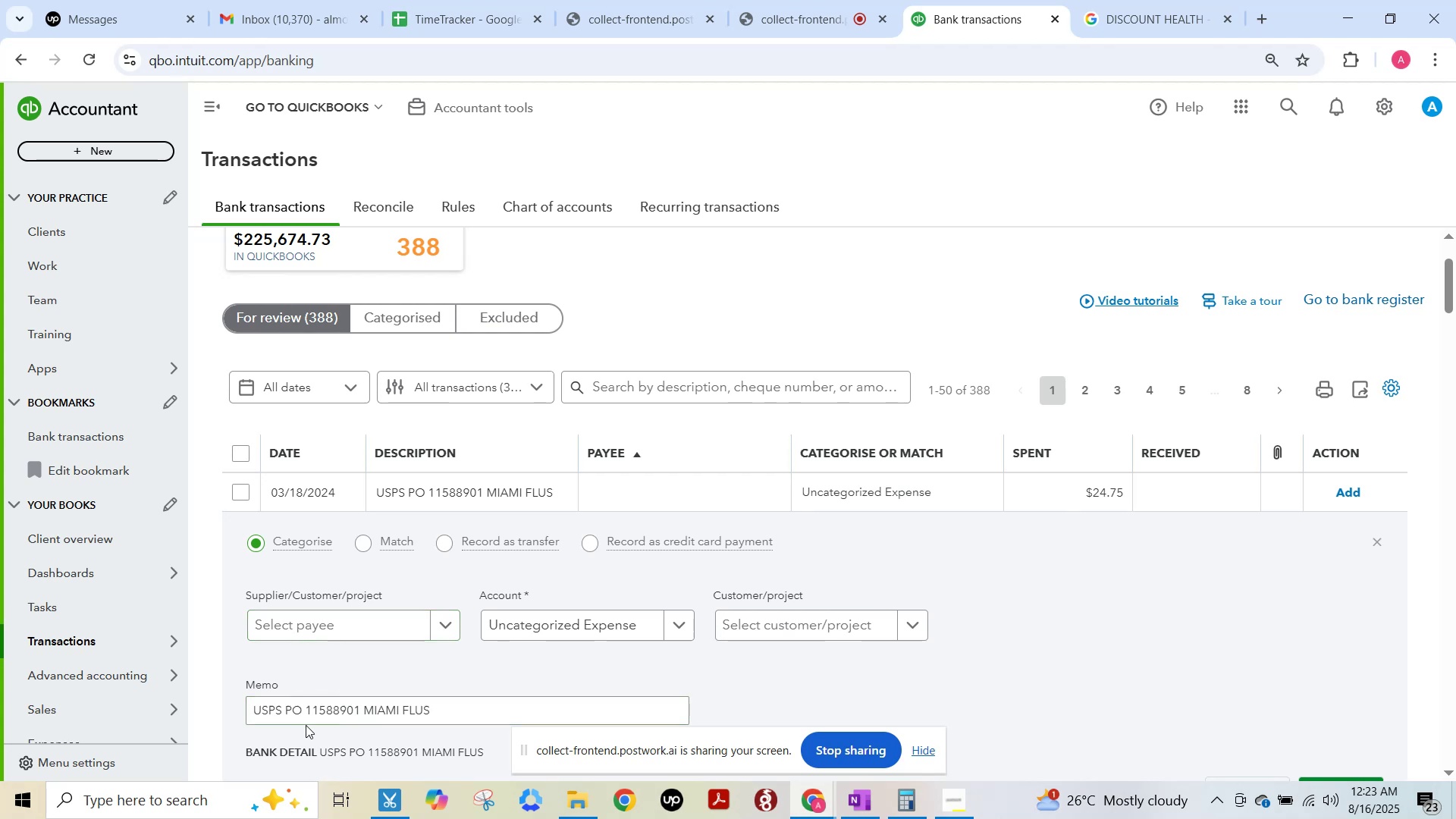 
left_click_drag(start_coordinate=[281, 708], to_coordinate=[181, 701])
 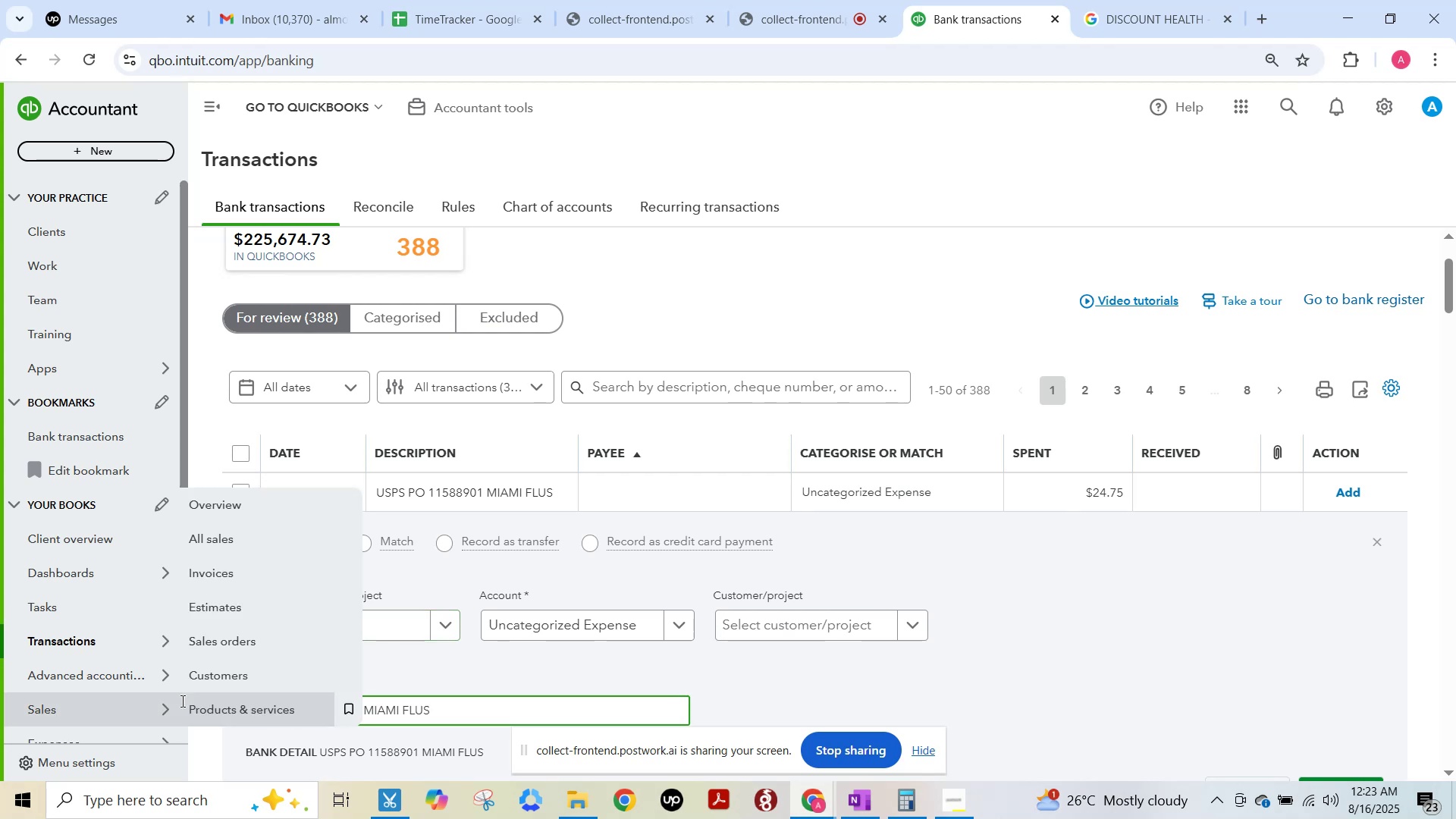 
key(Control+ControlLeft)
 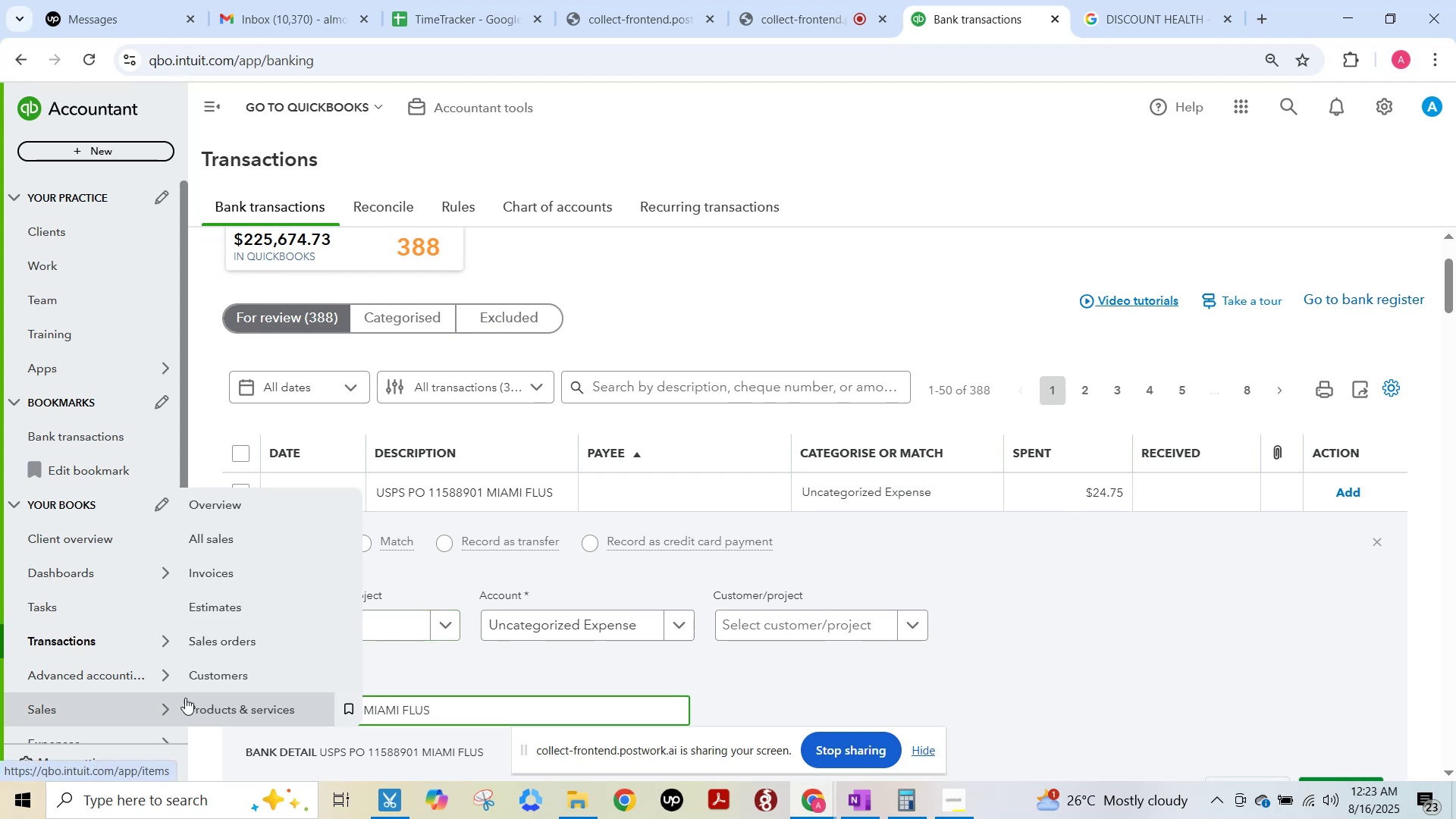 
key(Control+C)
 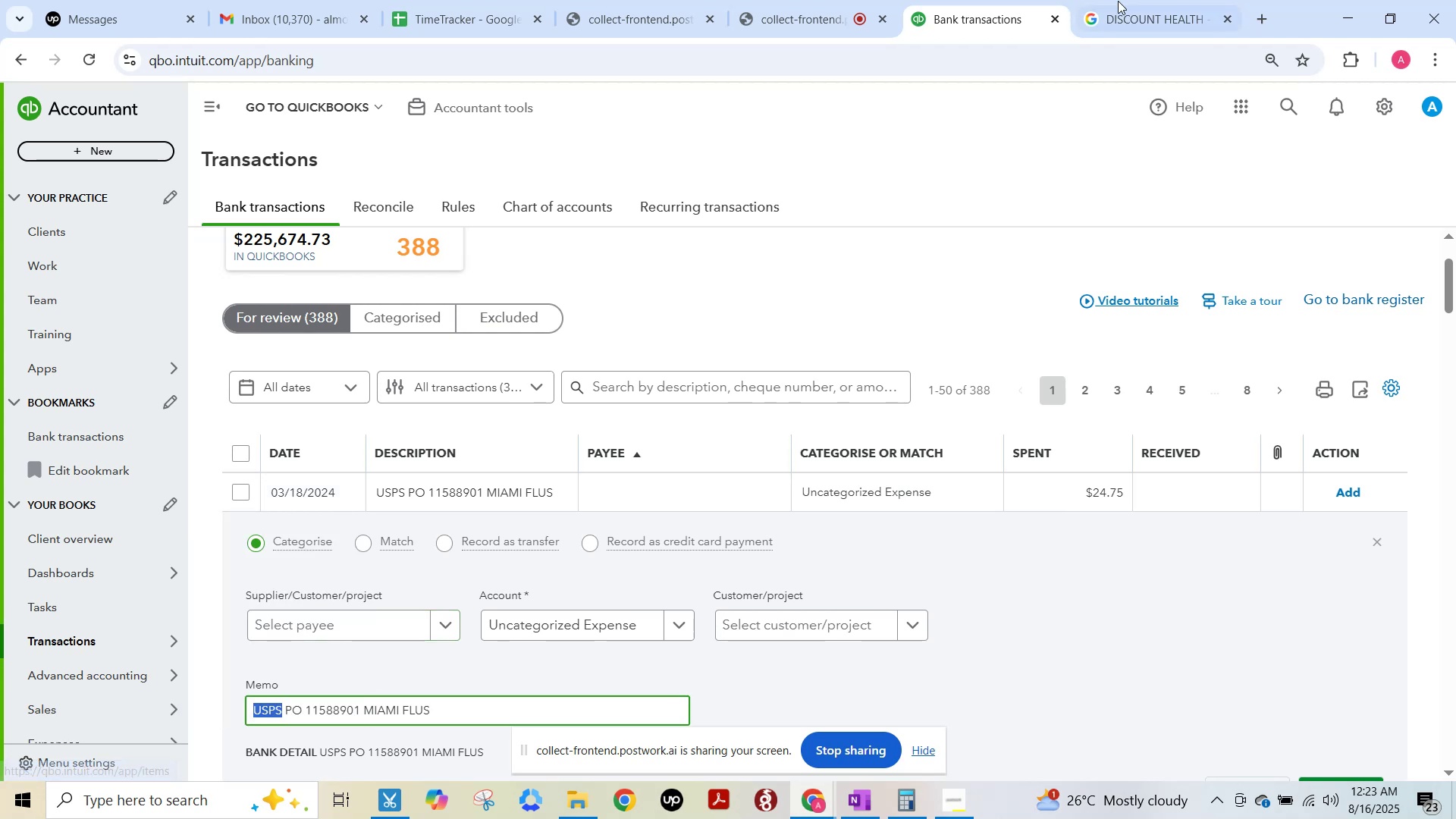 
left_click([1139, 0])
 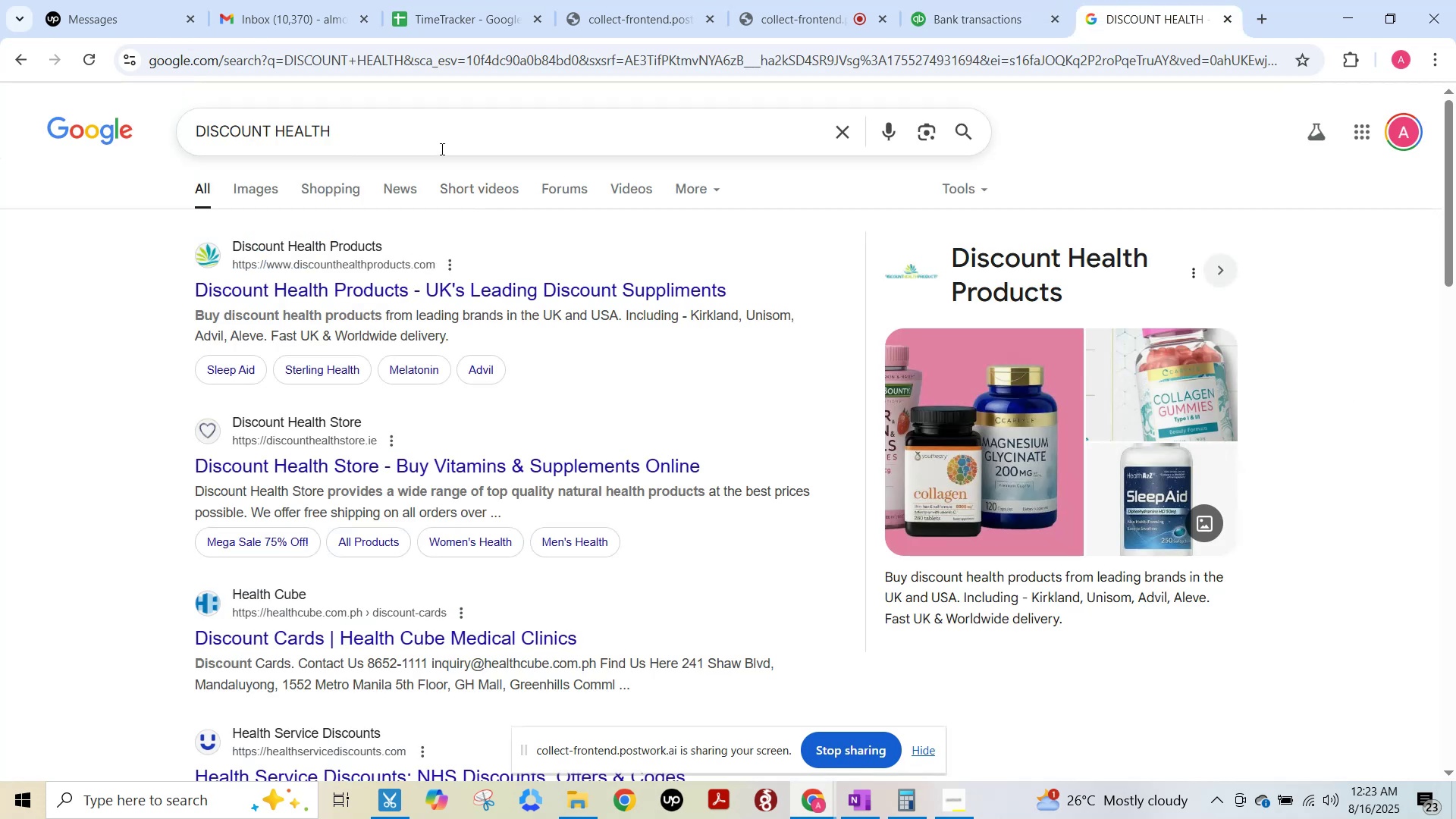 
left_click([428, 128])
 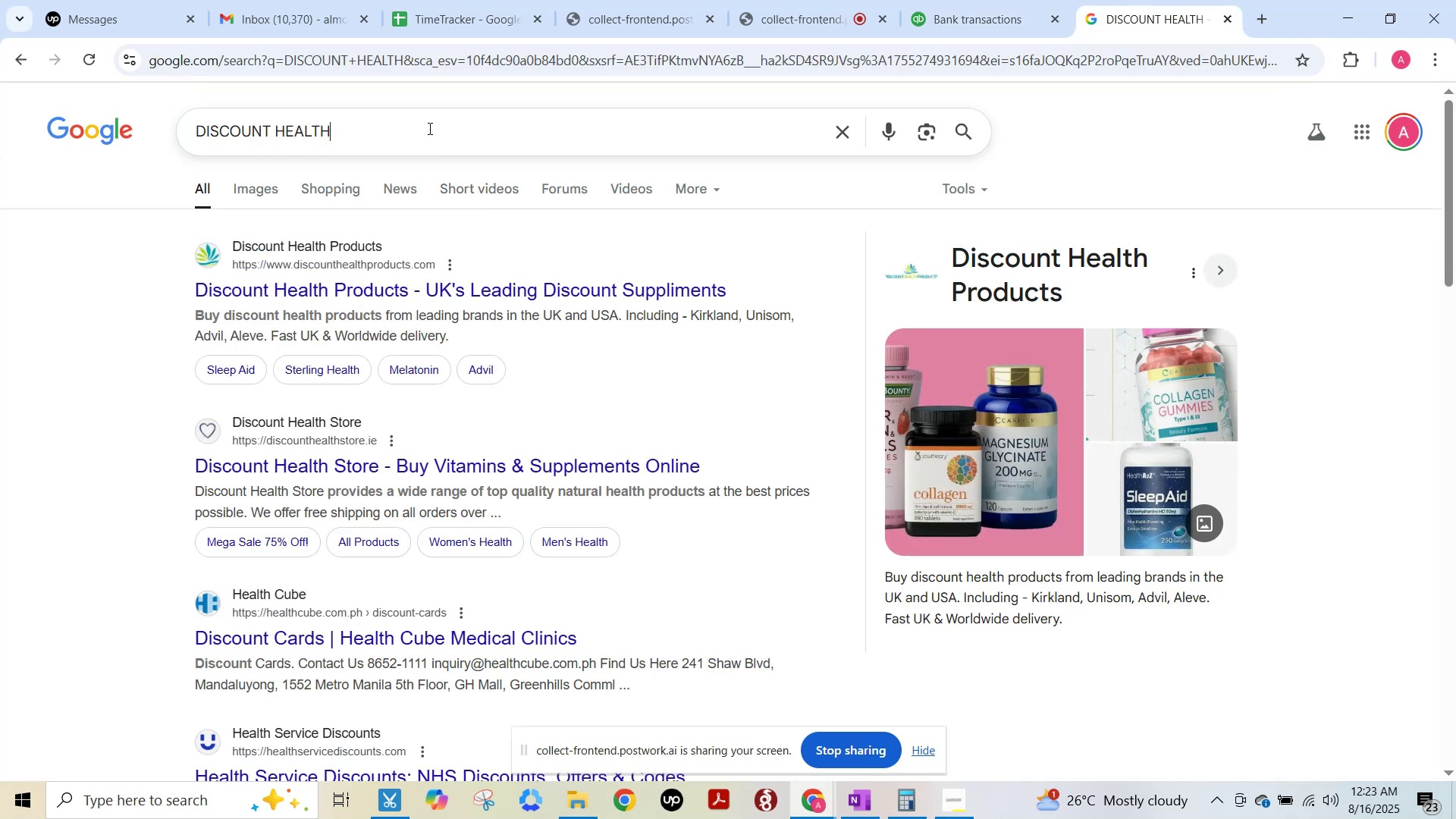 
key(Control+ControlLeft)
 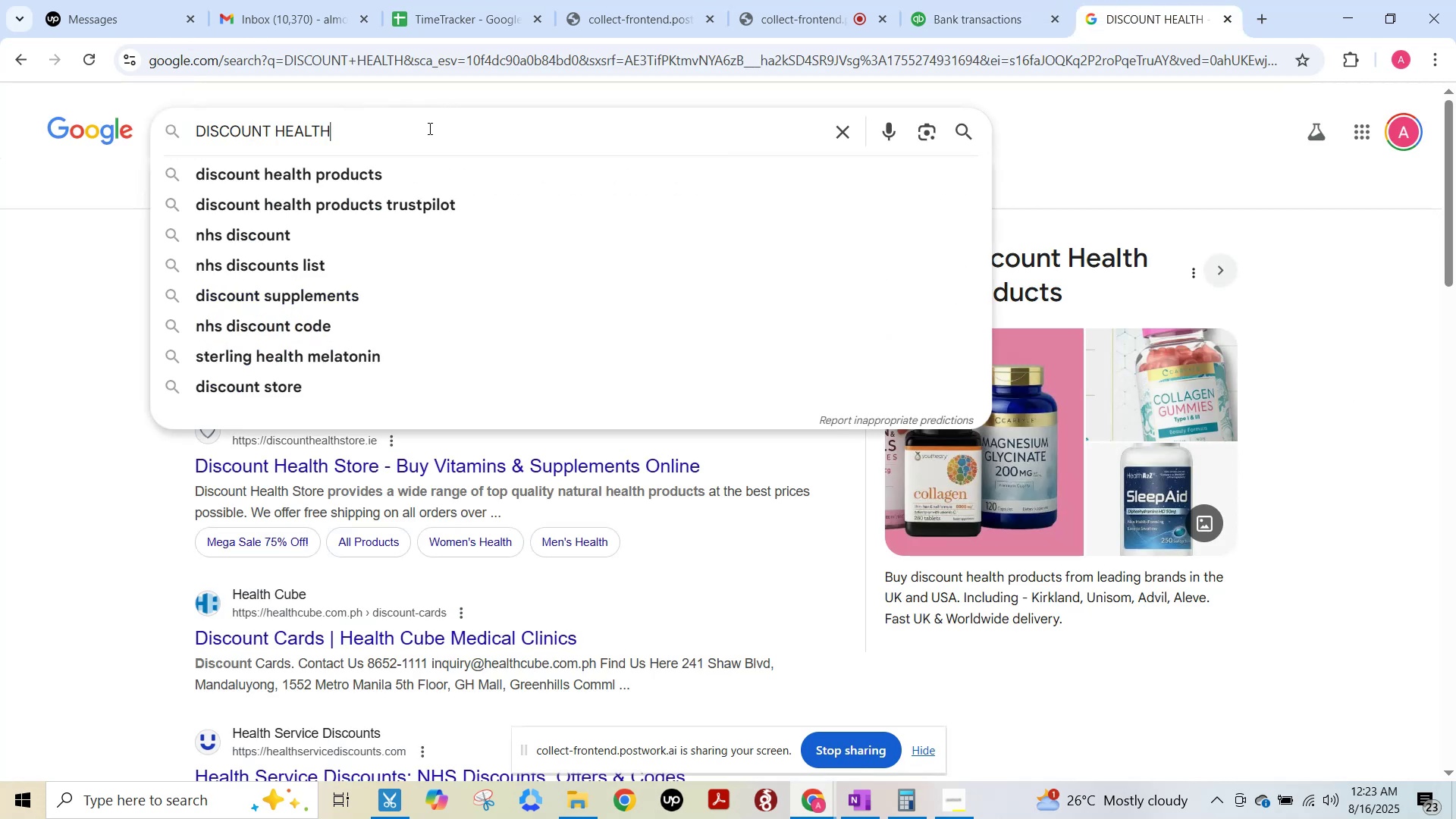 
key(Control+A)
 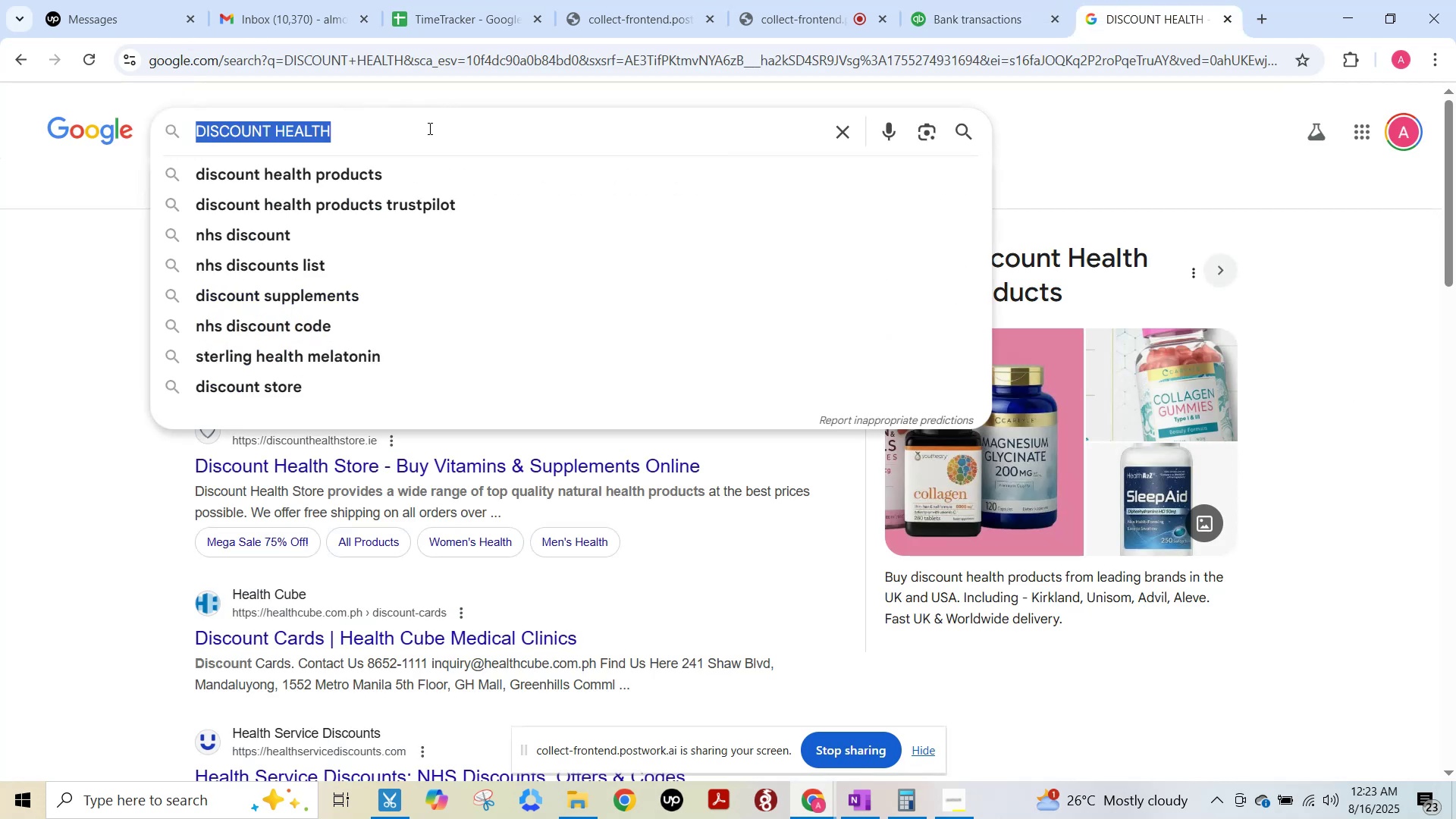 
key(Control+V)
 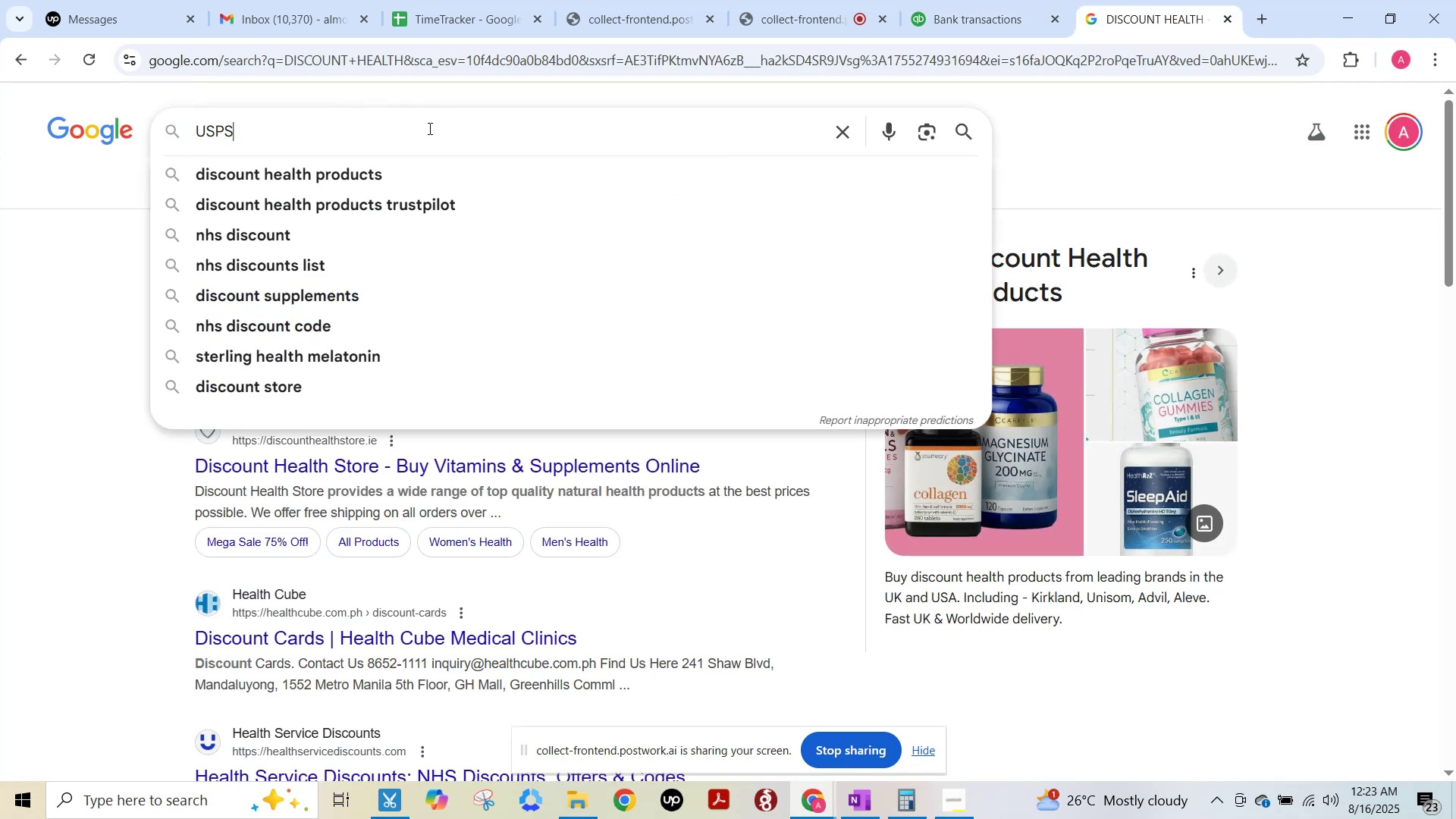 
key(NumpadEnter)
 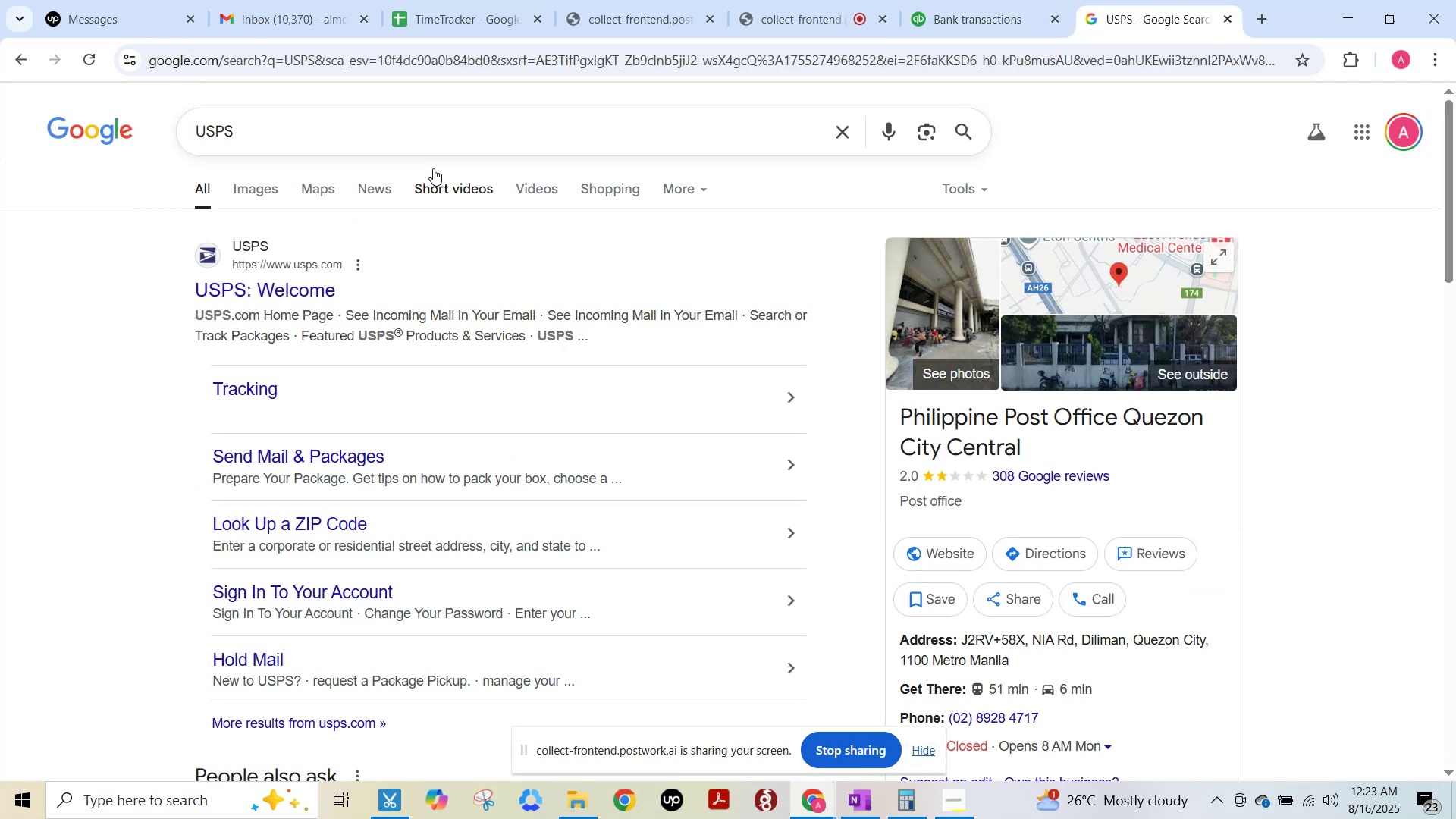 
hold_key(key=F15, duration=0.99)
 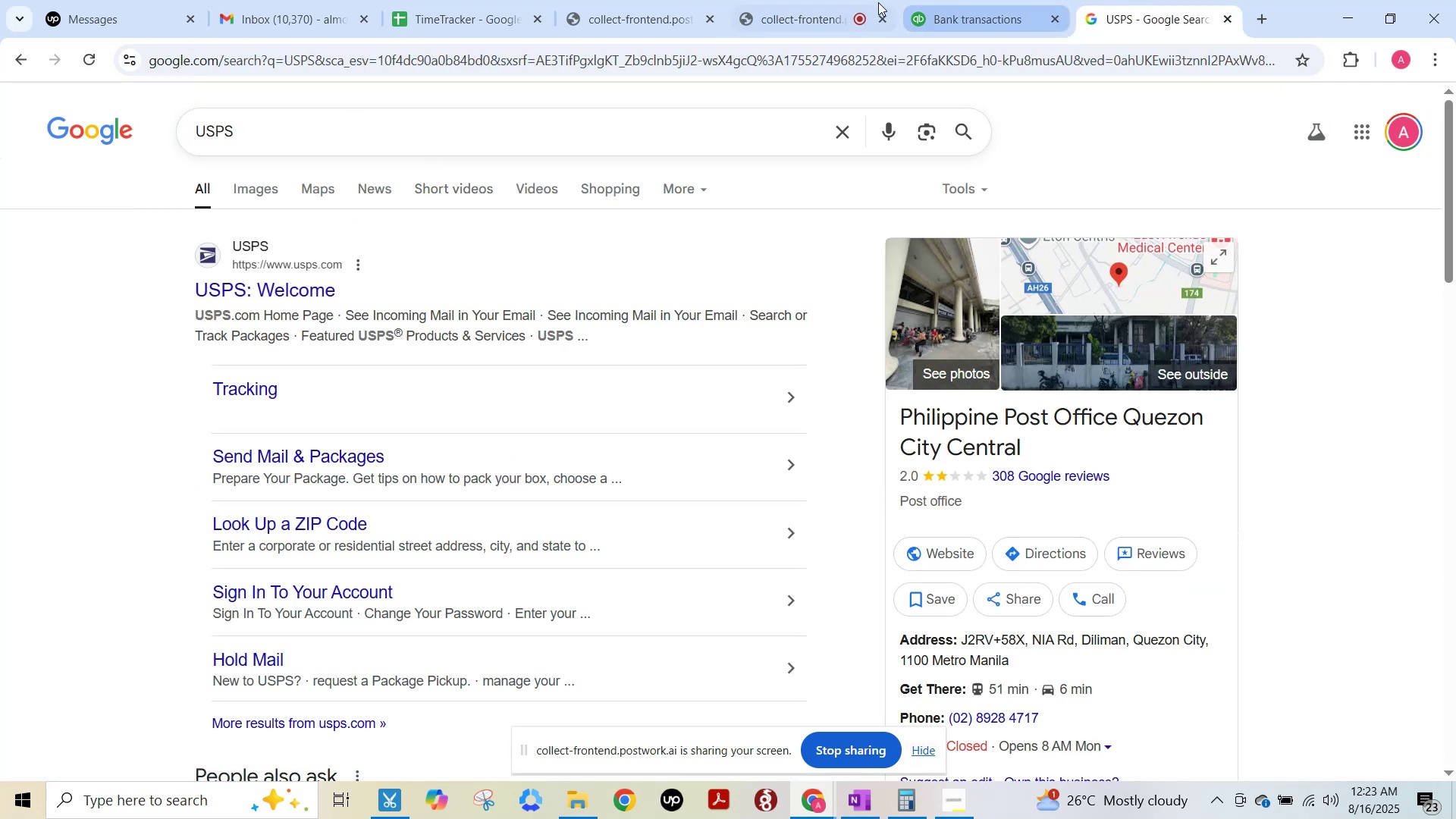 
left_click([813, 5])
 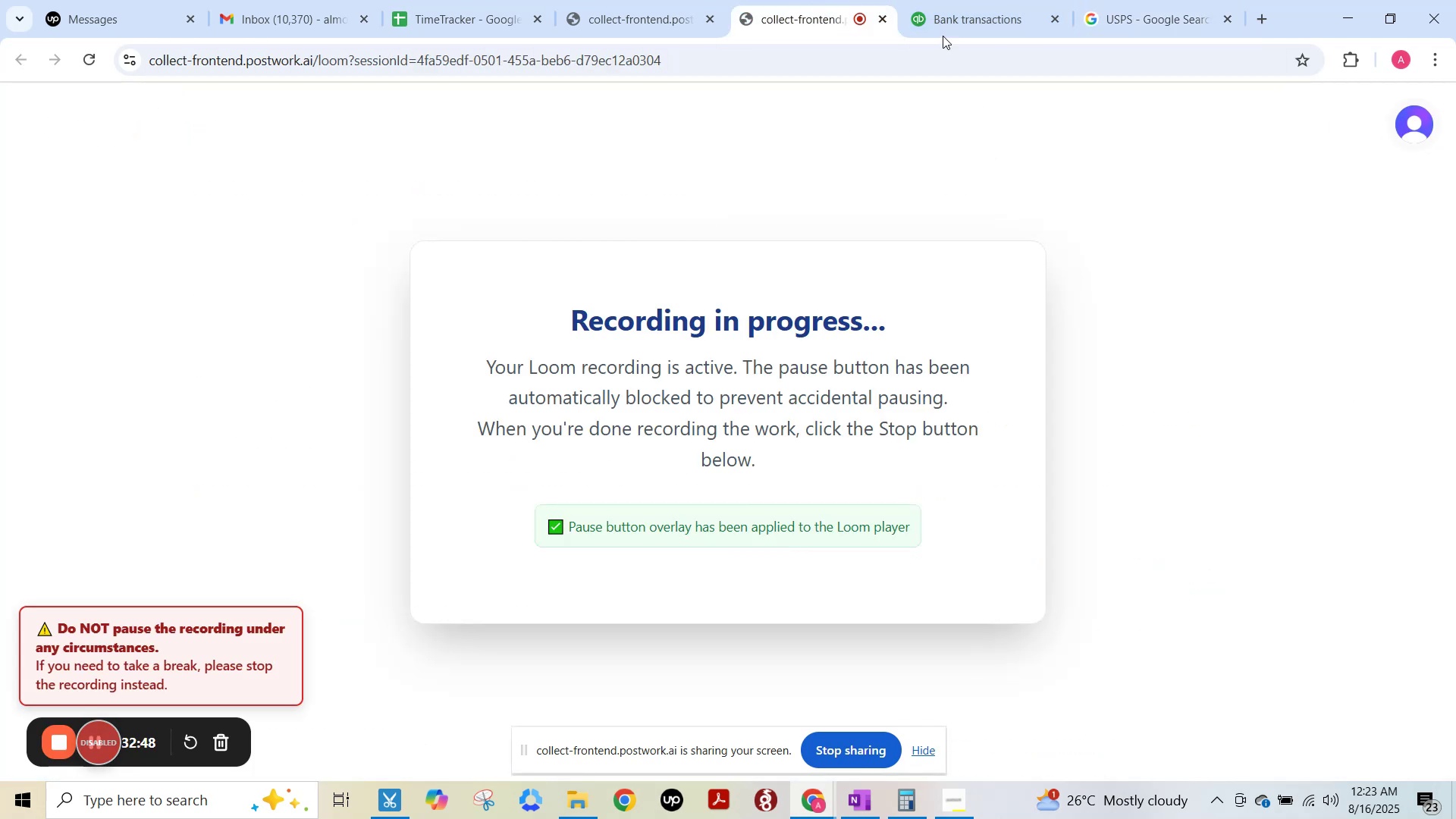 
left_click([970, 12])
 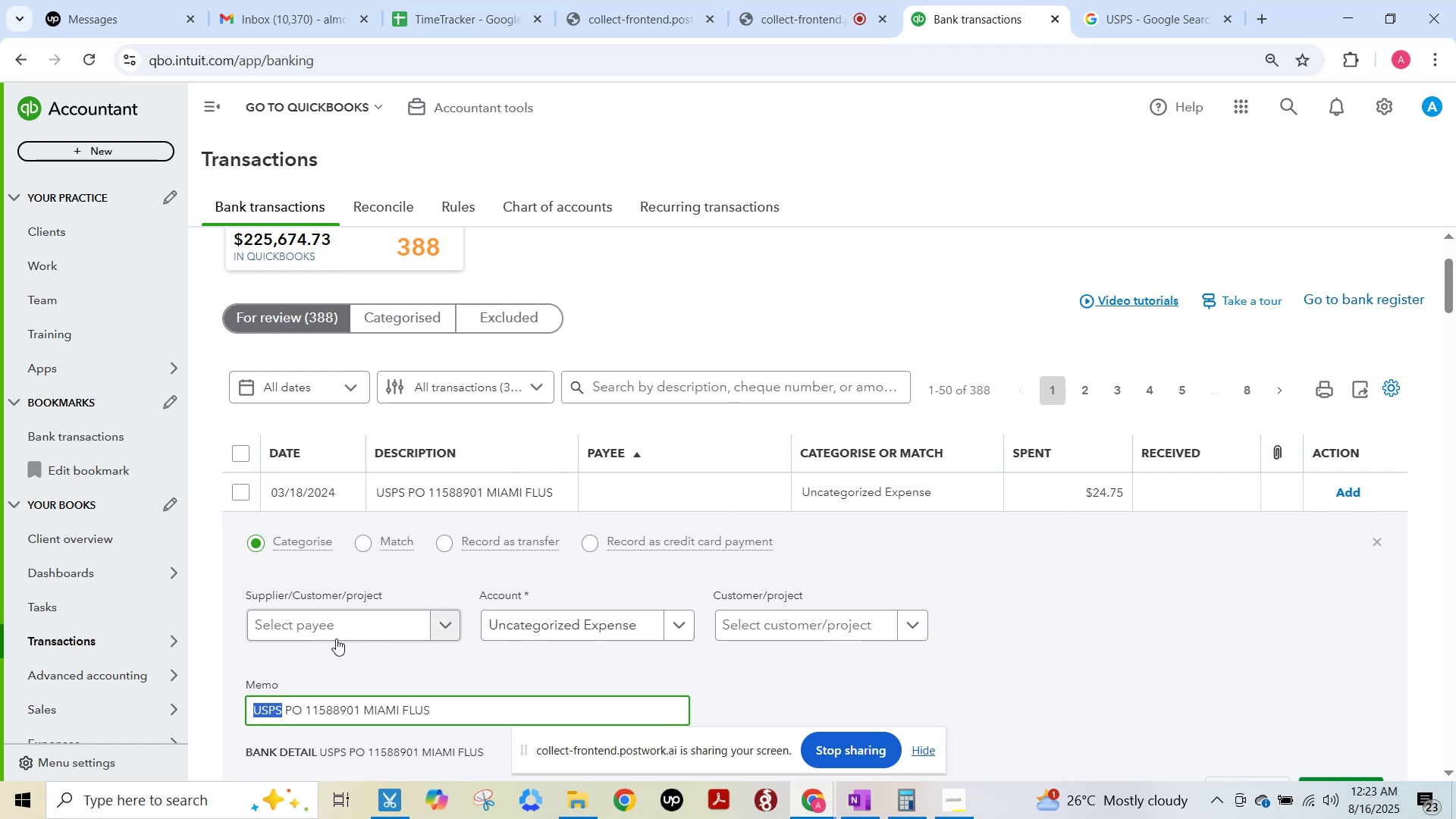 
left_click([332, 632])
 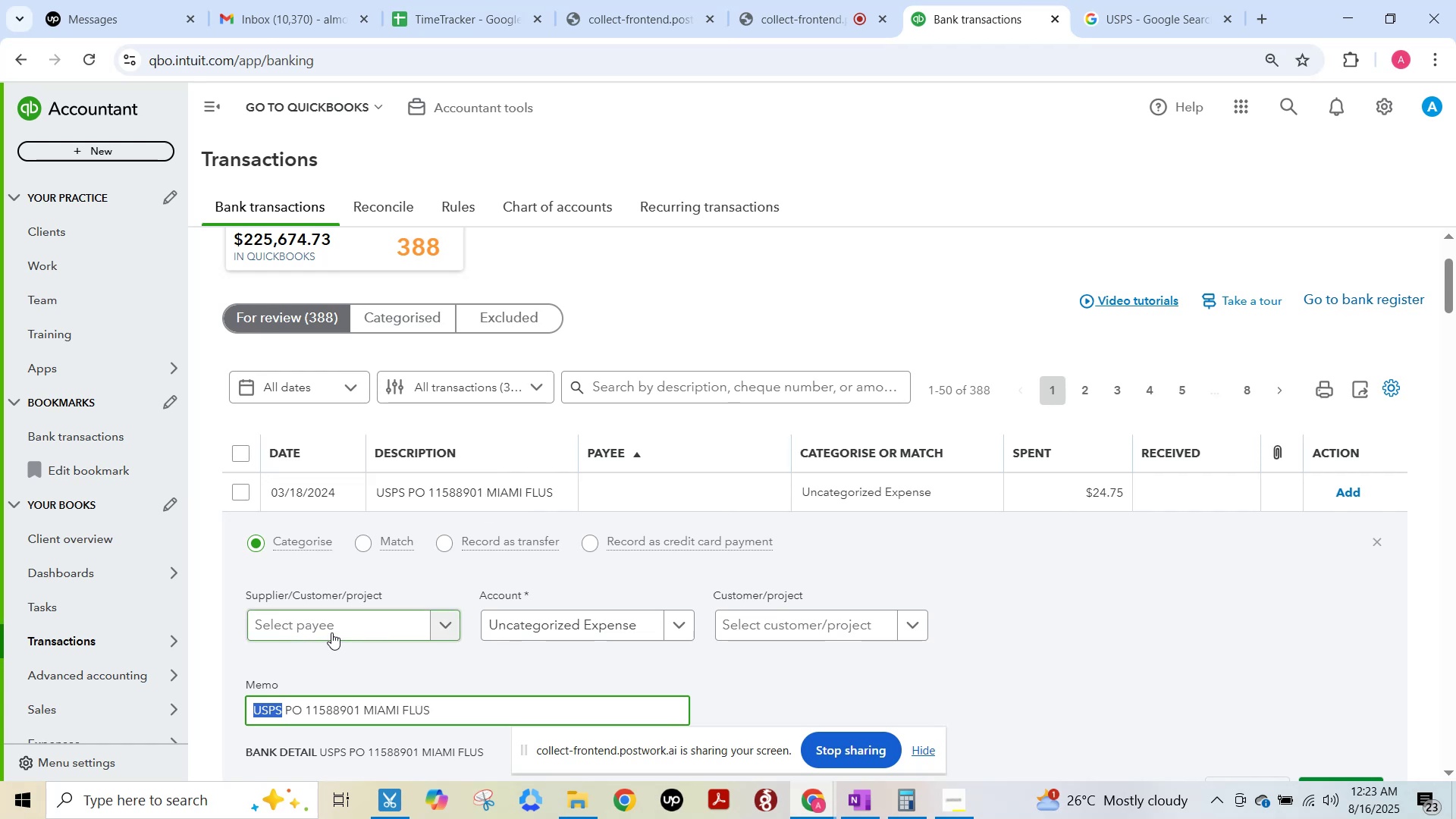 
key(Control+ControlLeft)
 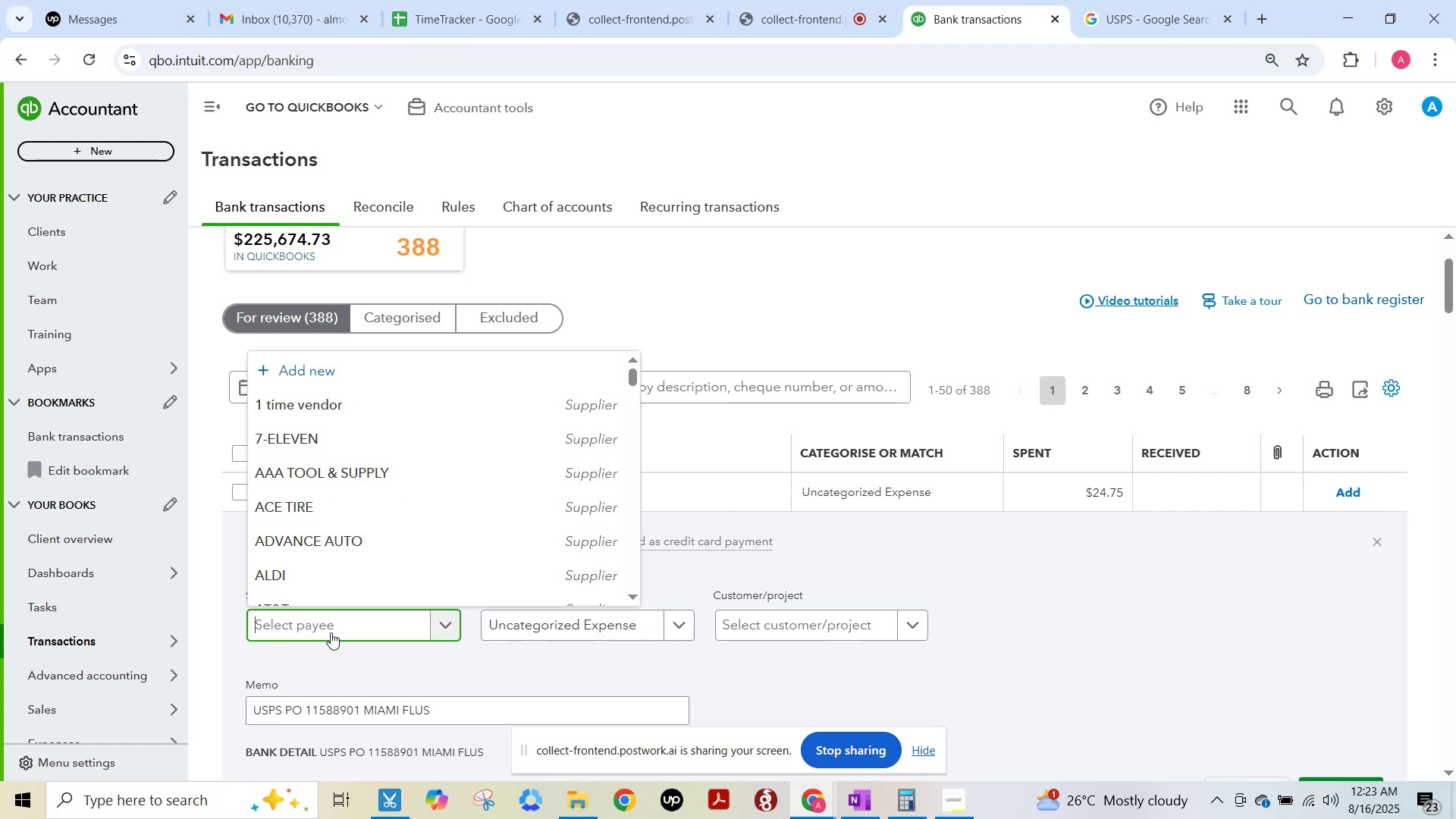 
key(Control+V)
 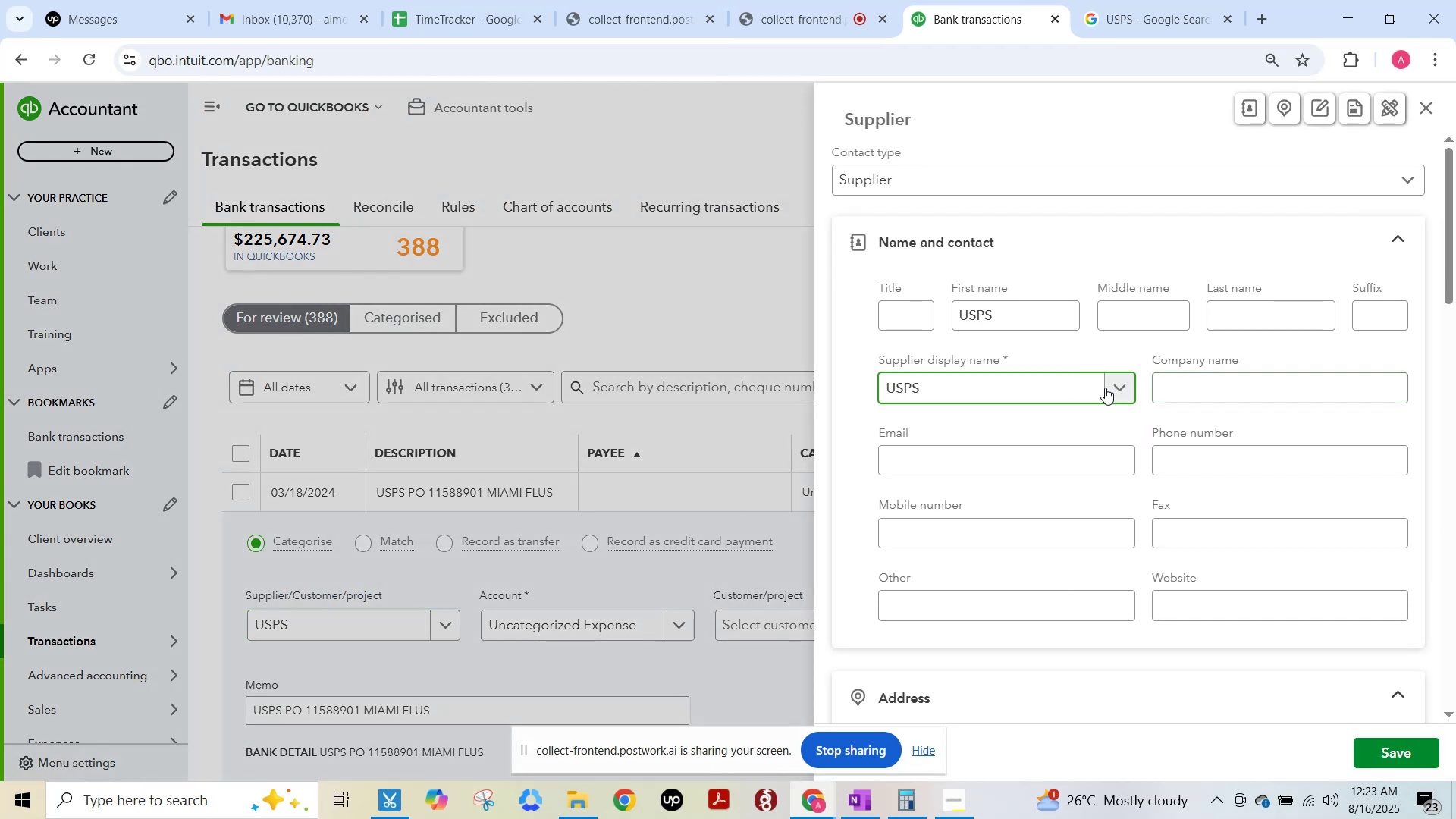 
left_click([1395, 752])
 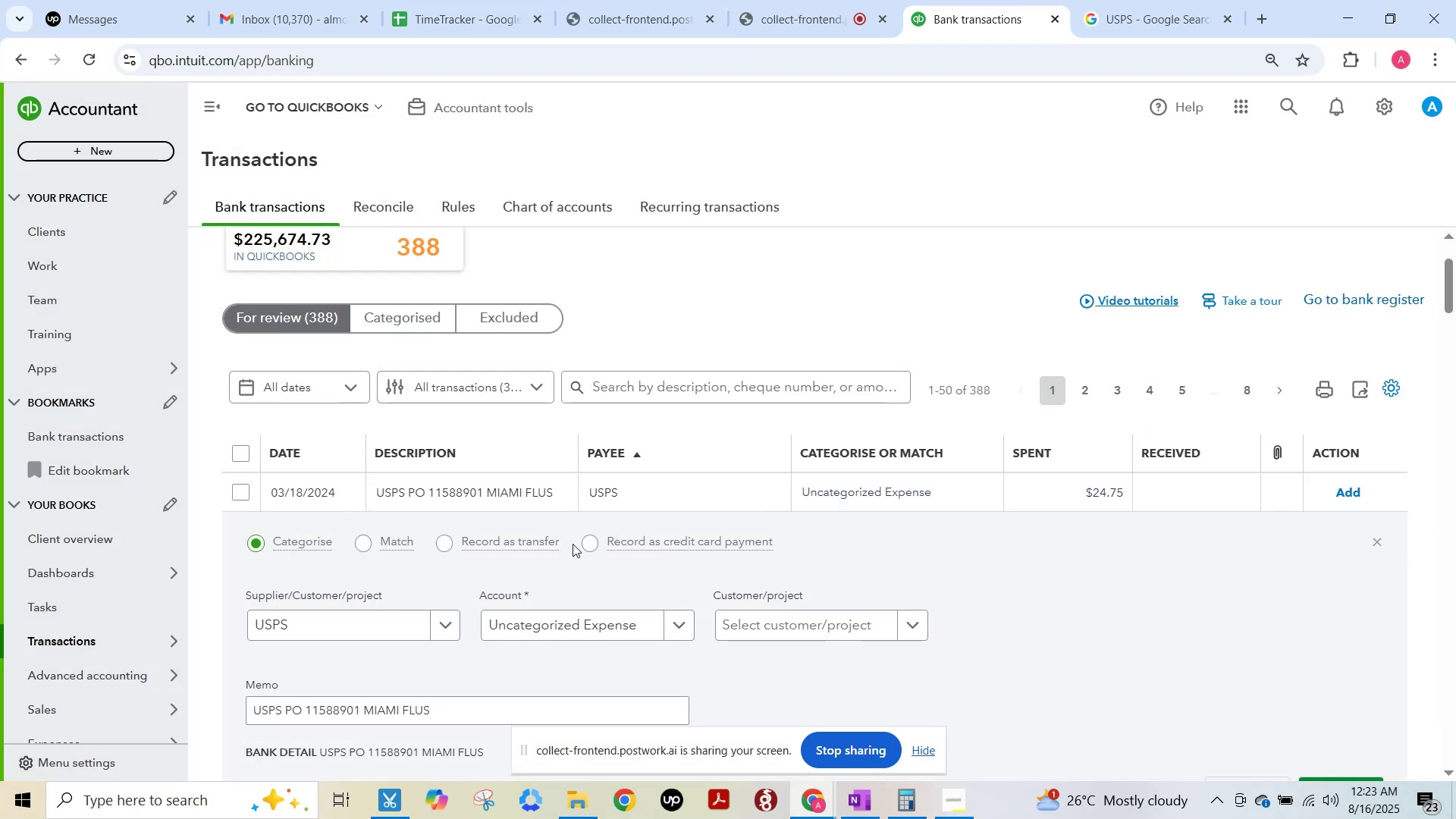 
left_click([557, 616])
 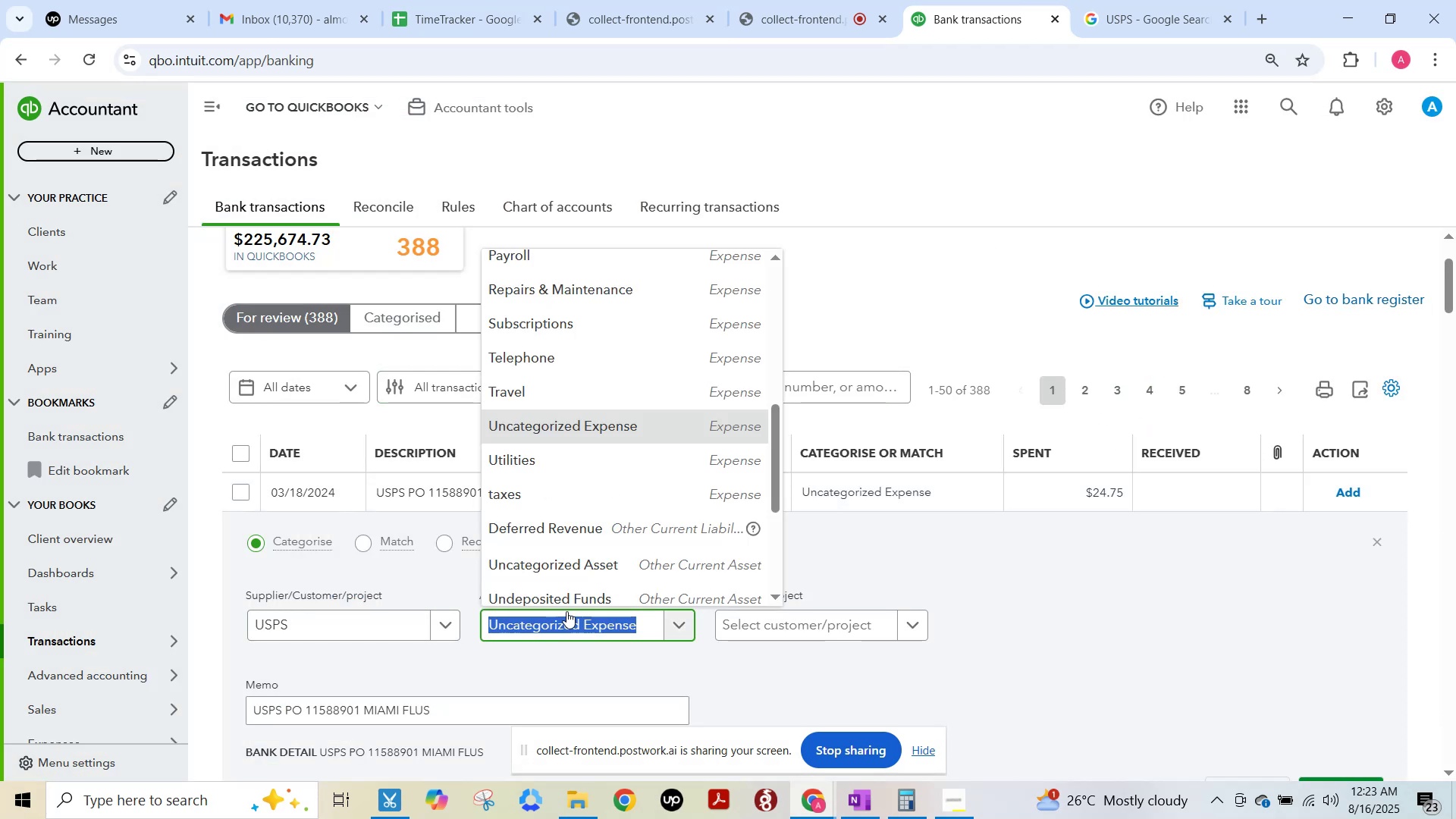 
type(freigh)
 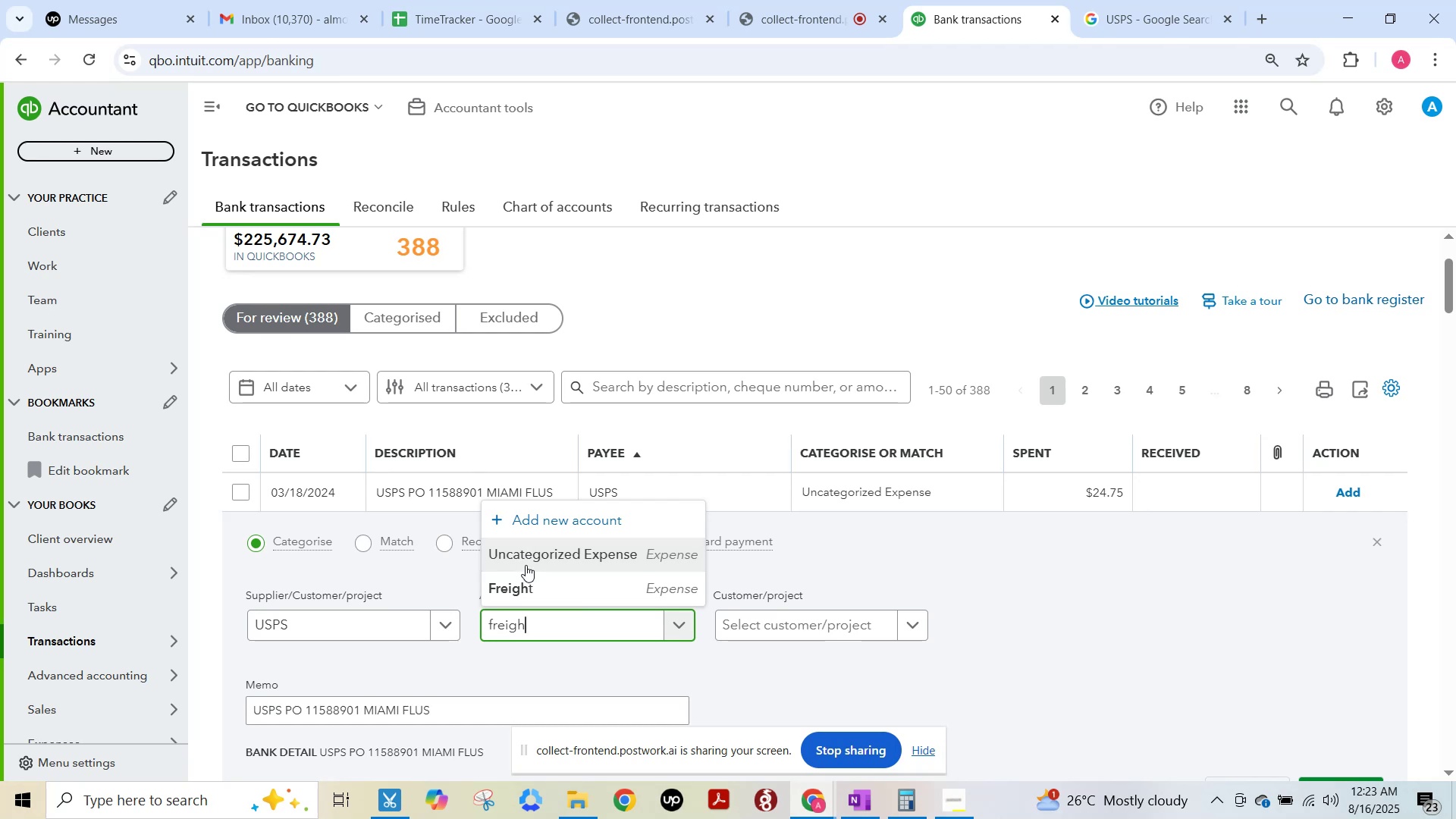 
left_click([532, 580])
 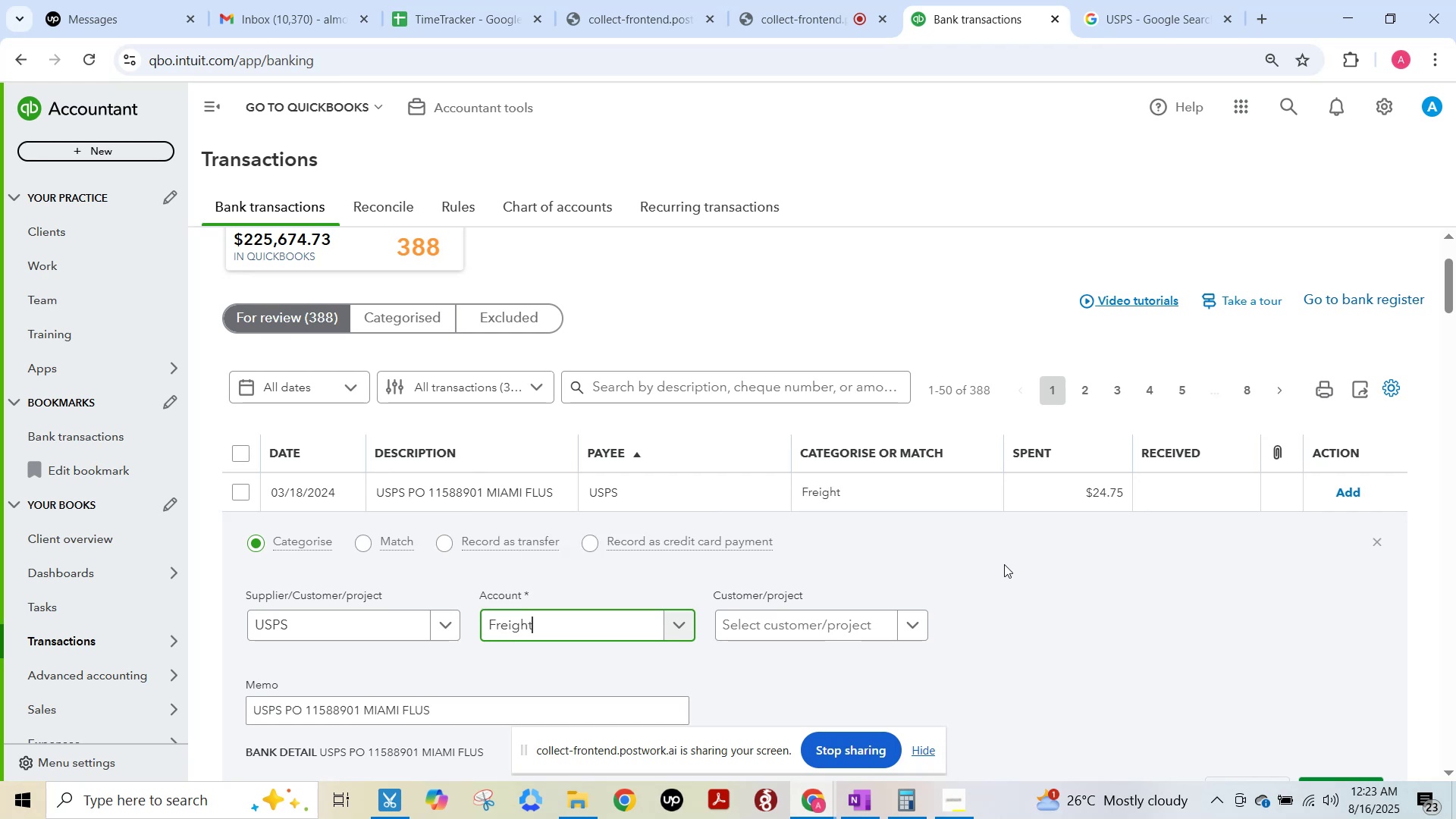 
scroll: coordinate [1002, 564], scroll_direction: down, amount: 2.0
 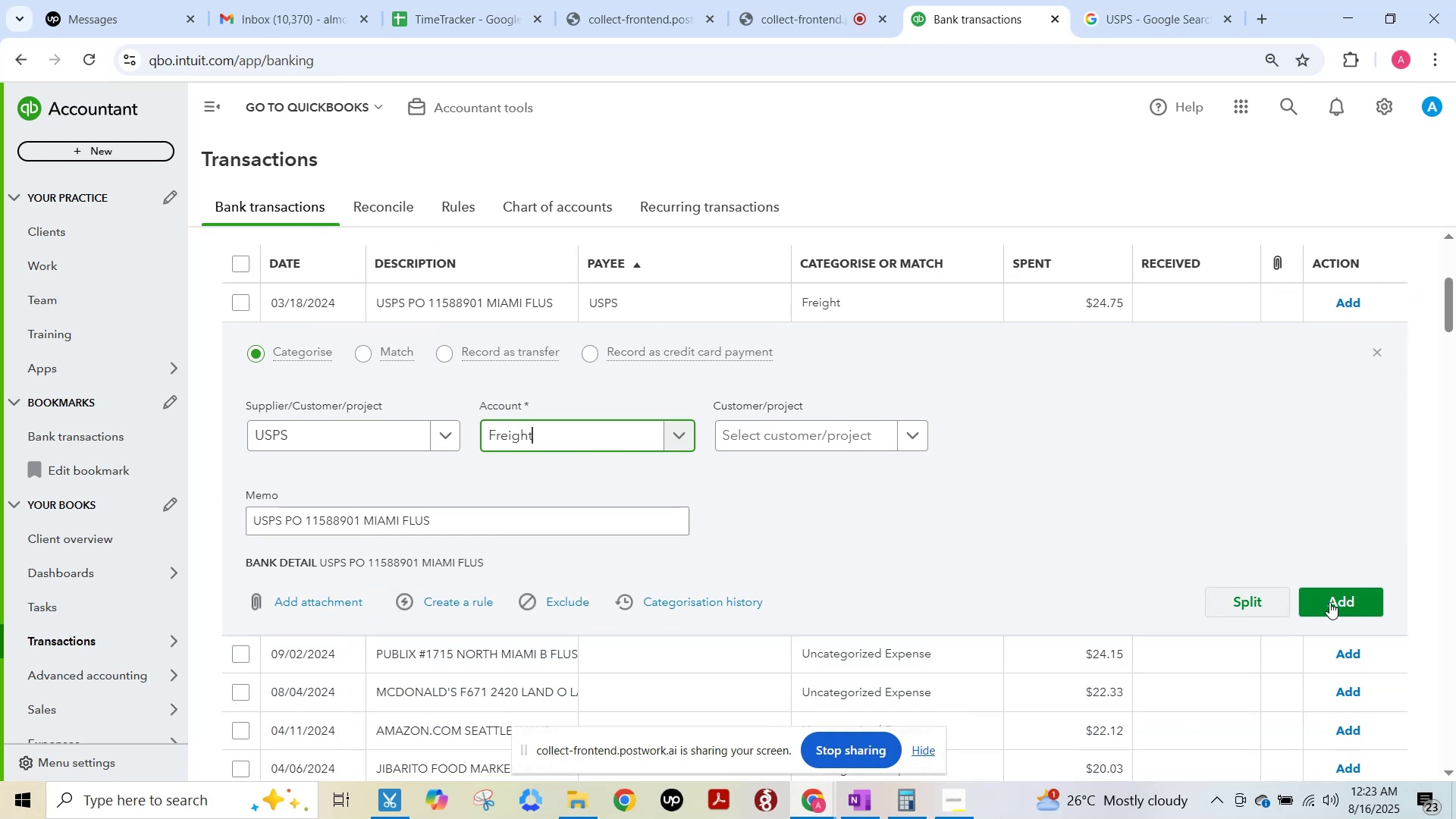 
left_click([1332, 601])
 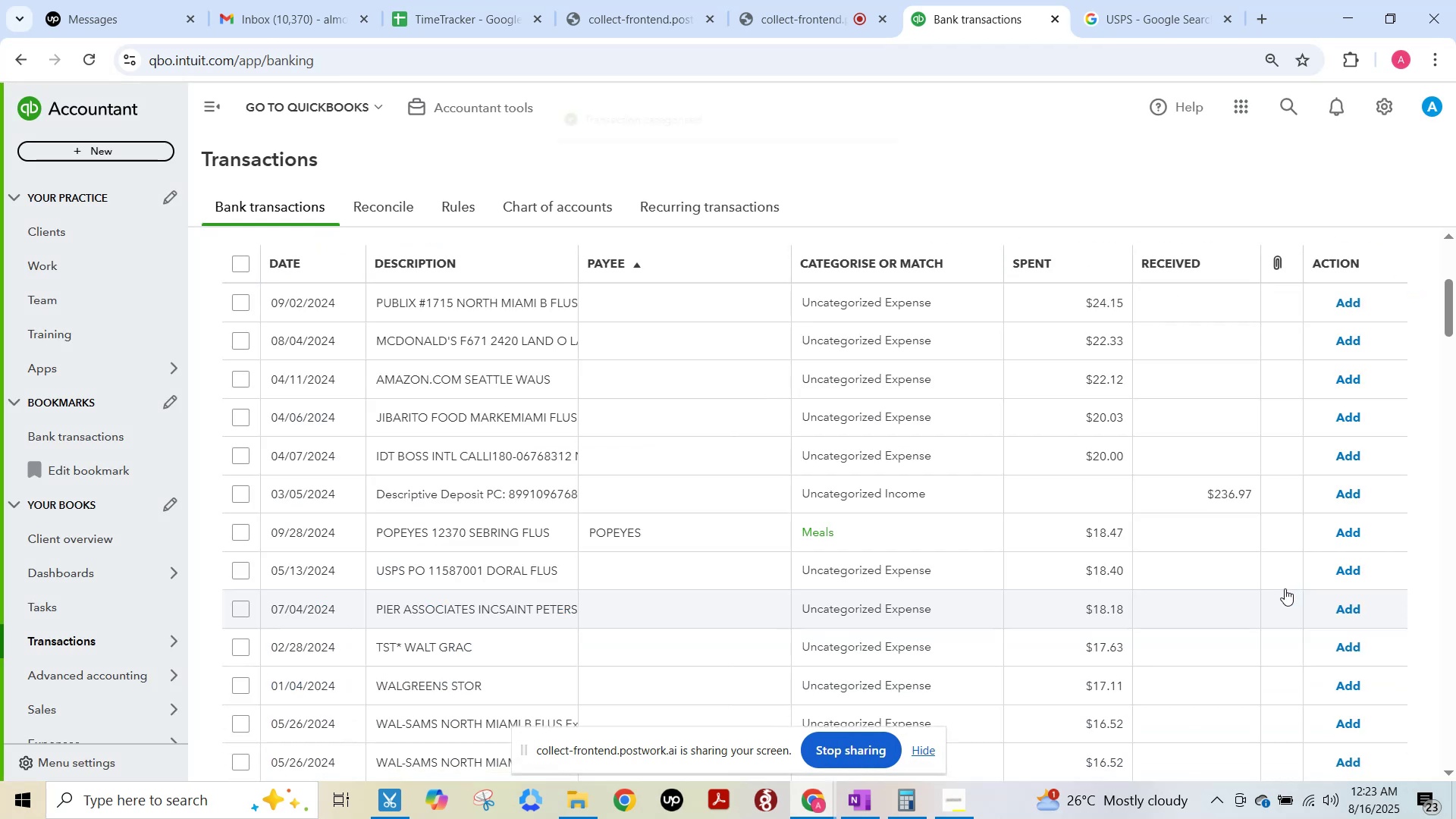 
scroll: coordinate [799, 569], scroll_direction: up, amount: 2.0
 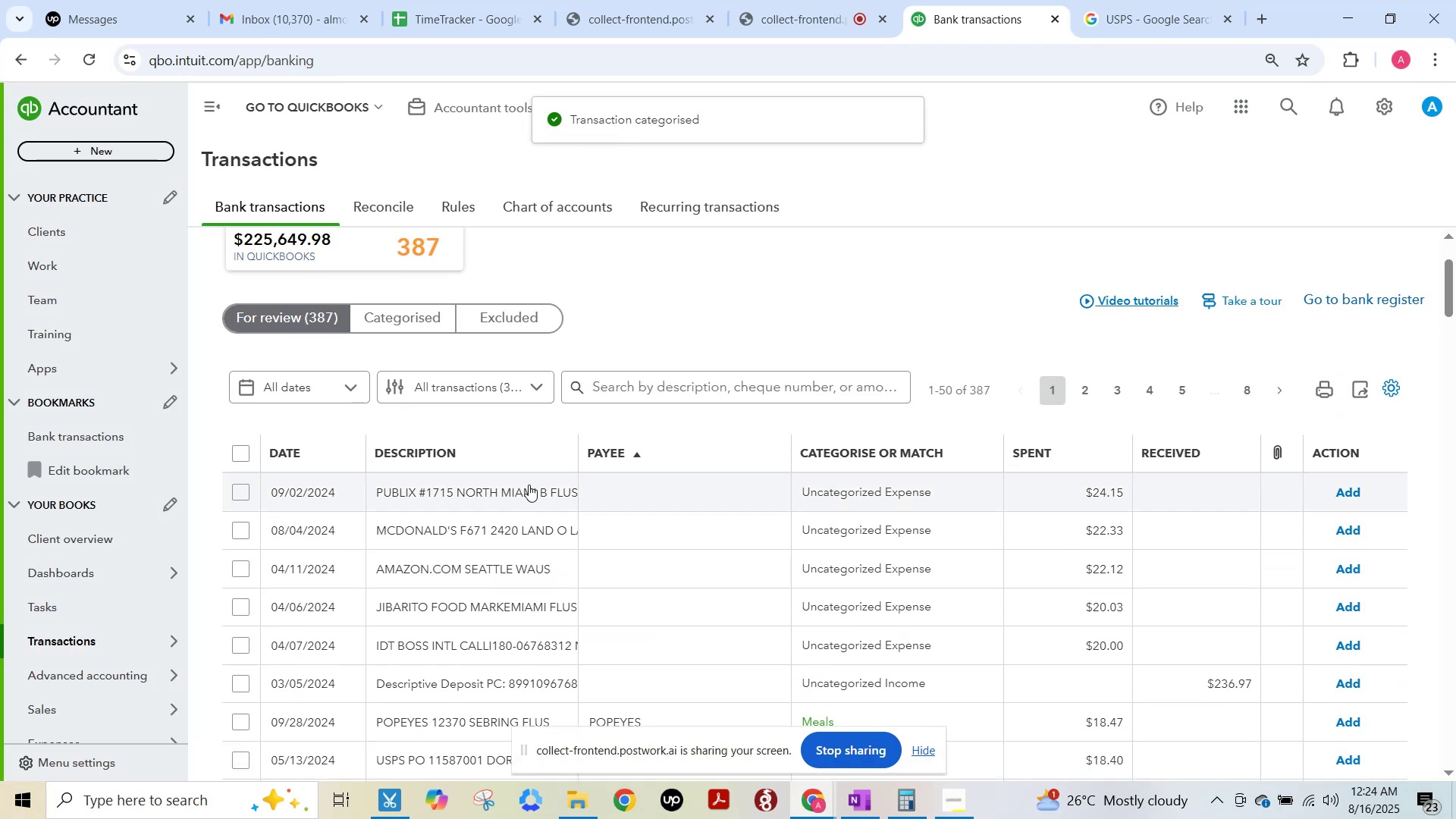 
left_click([529, 485])
 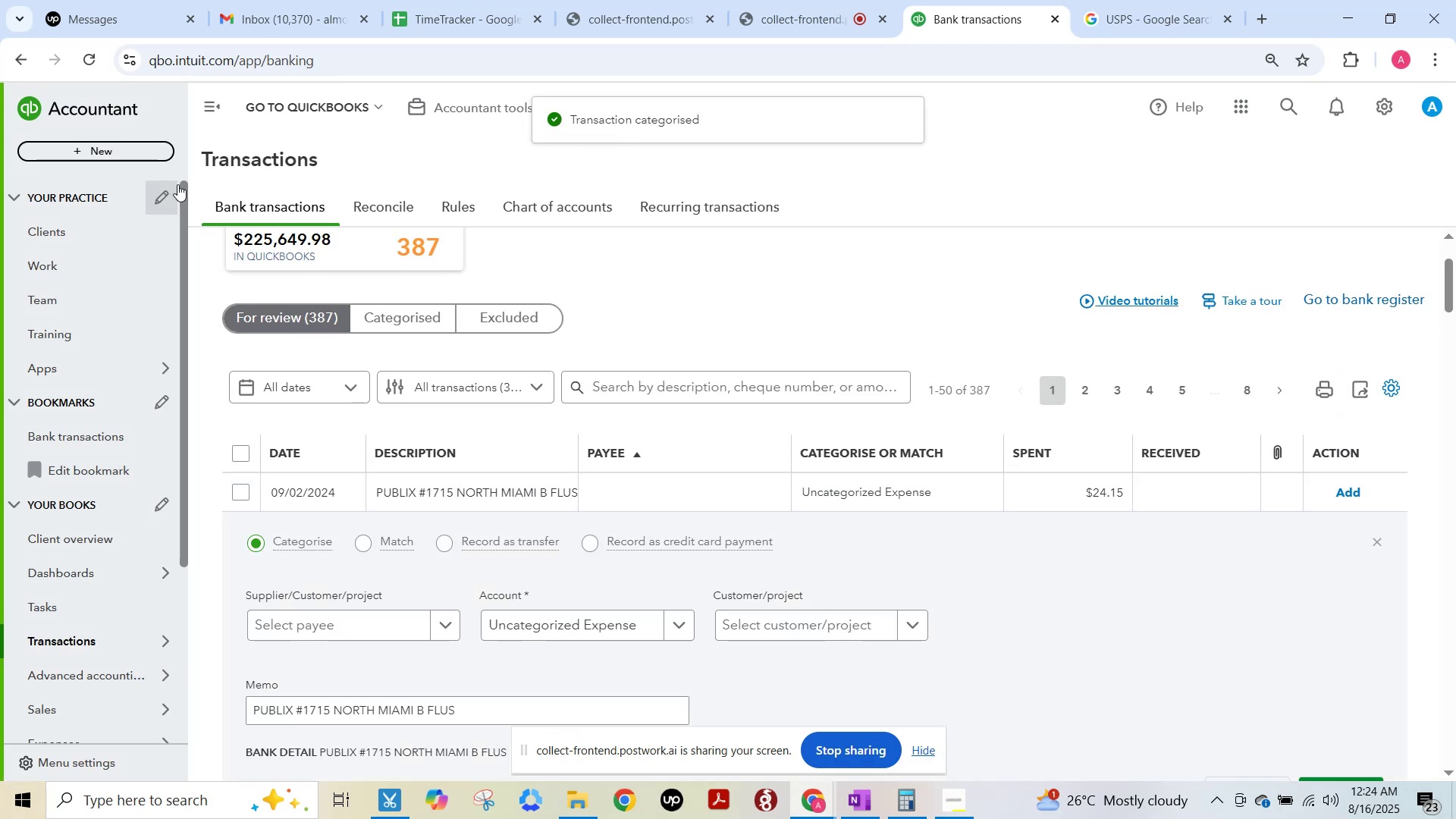 
left_click([97, 0])
 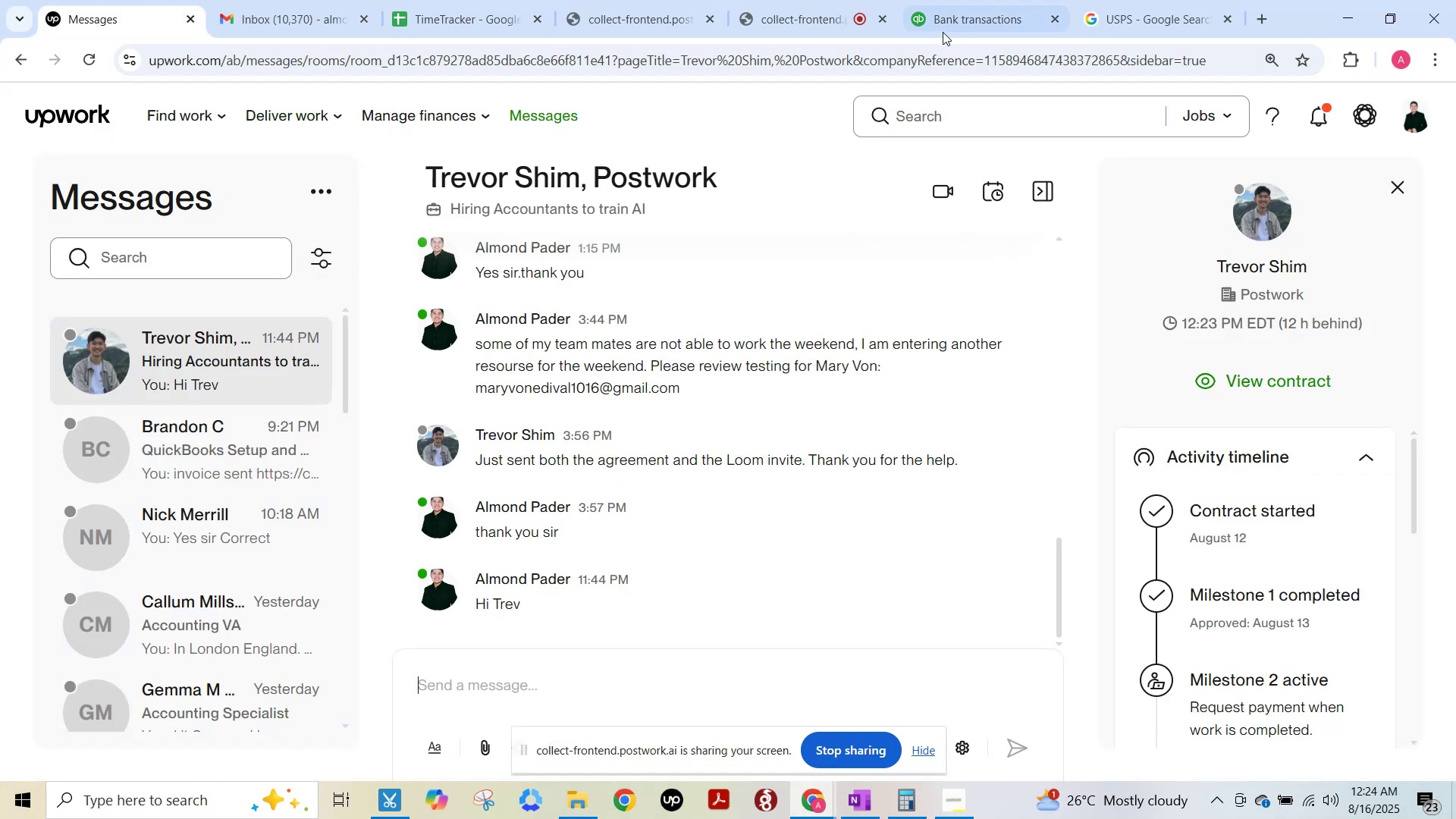 
left_click([971, 6])
 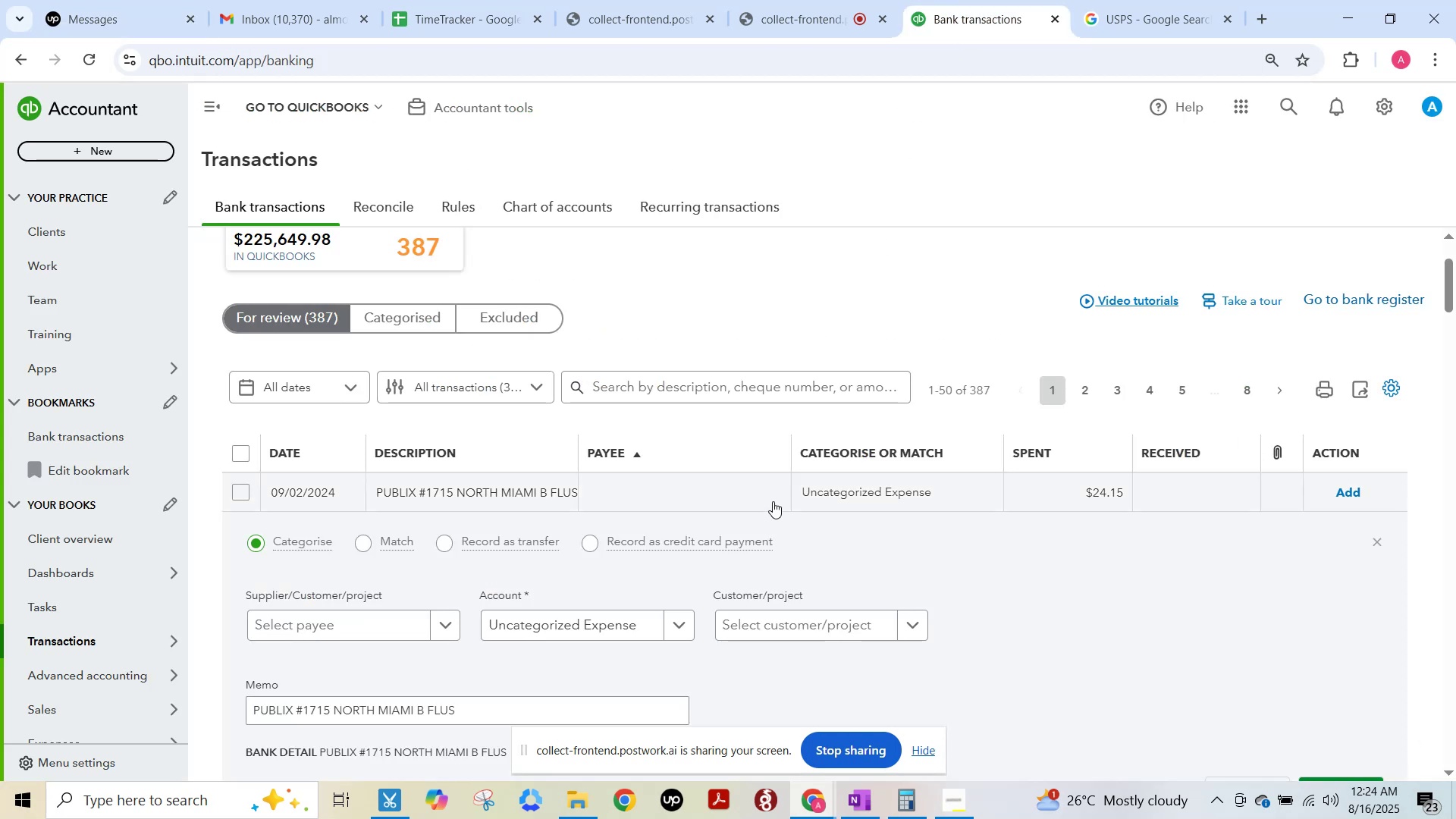 
wait(7.75)
 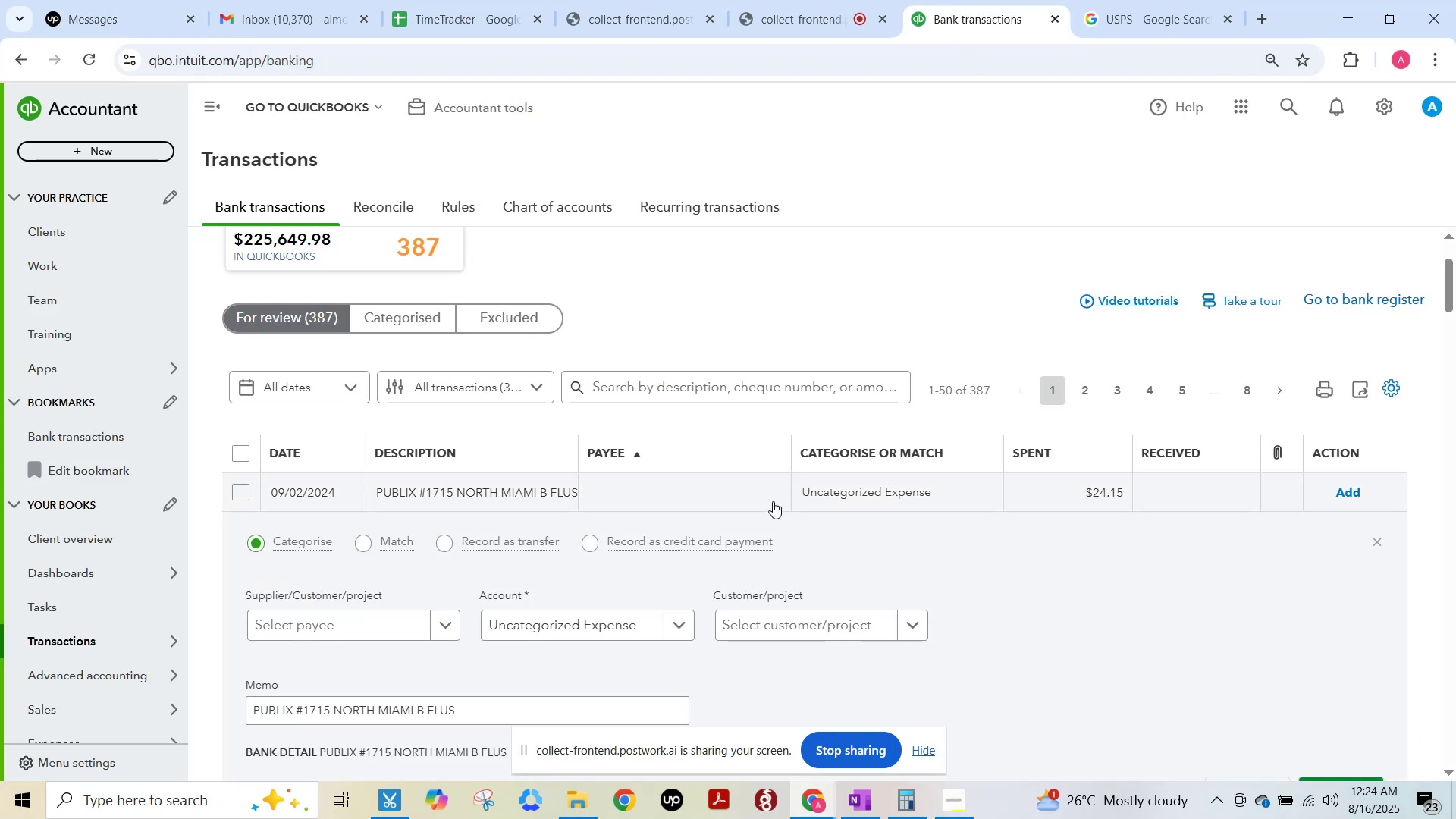 
scroll: coordinate [602, 518], scroll_direction: down, amount: 2.0
 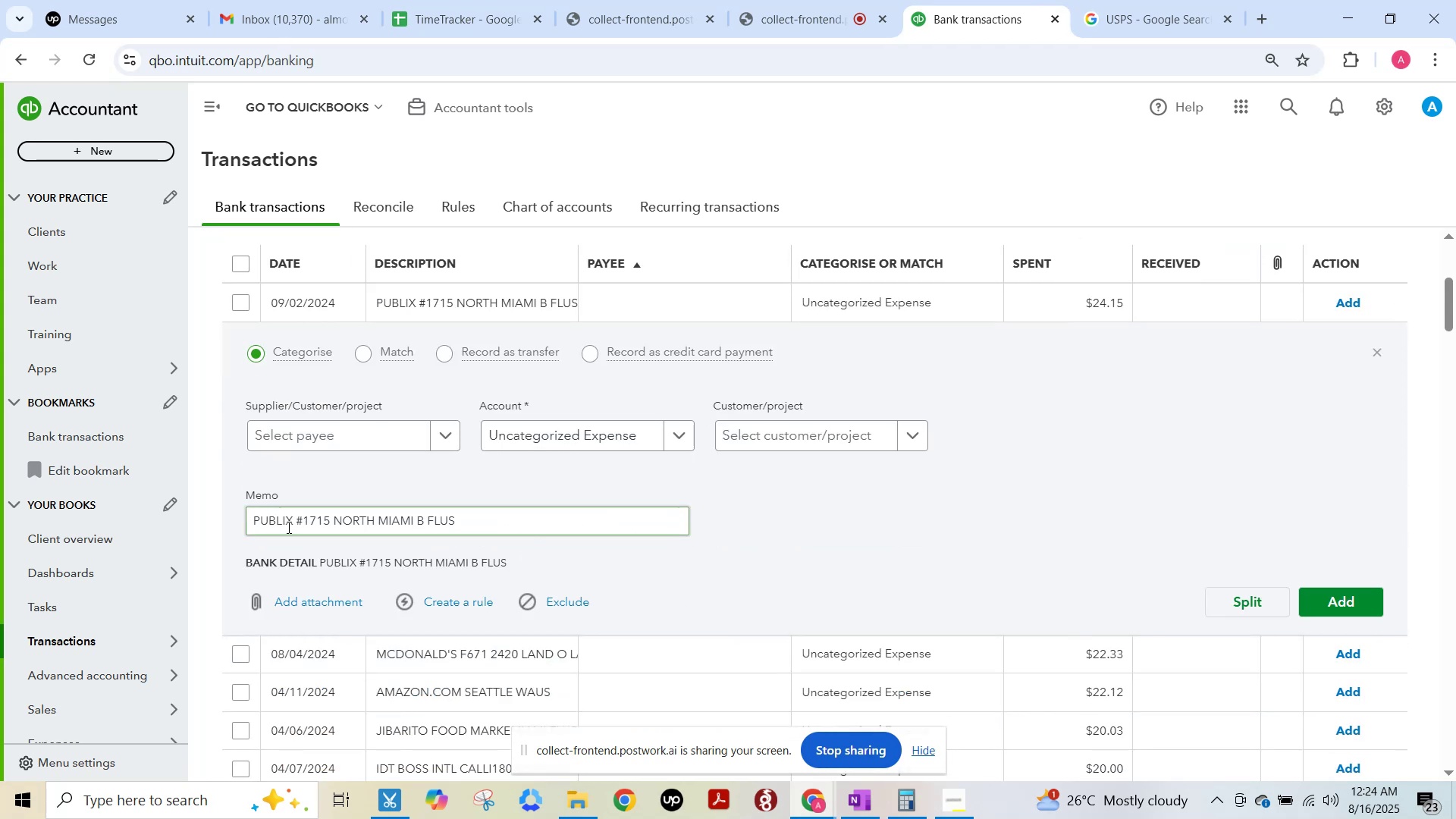 
double_click([278, 522])
 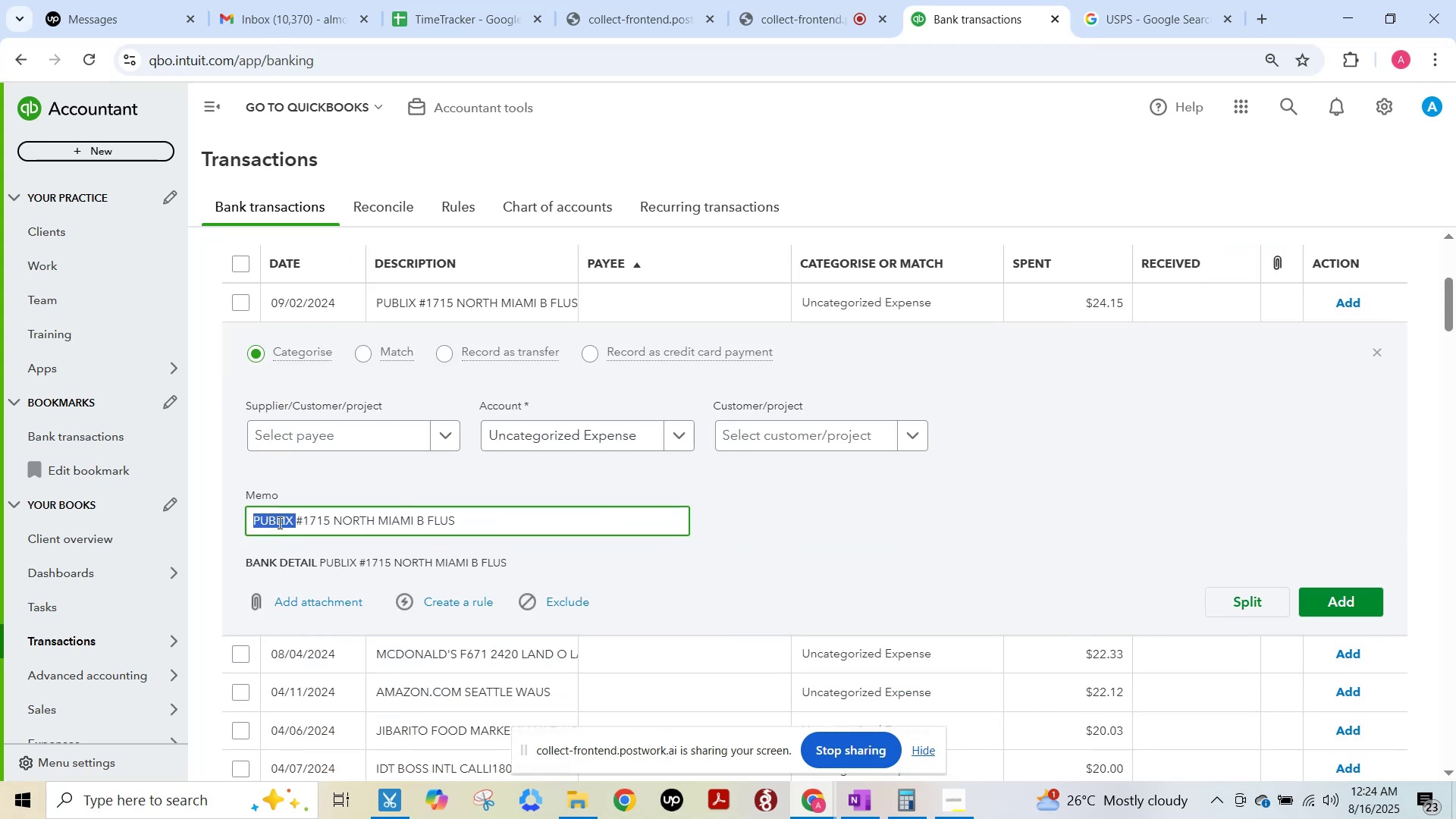 
key(Control+ControlLeft)
 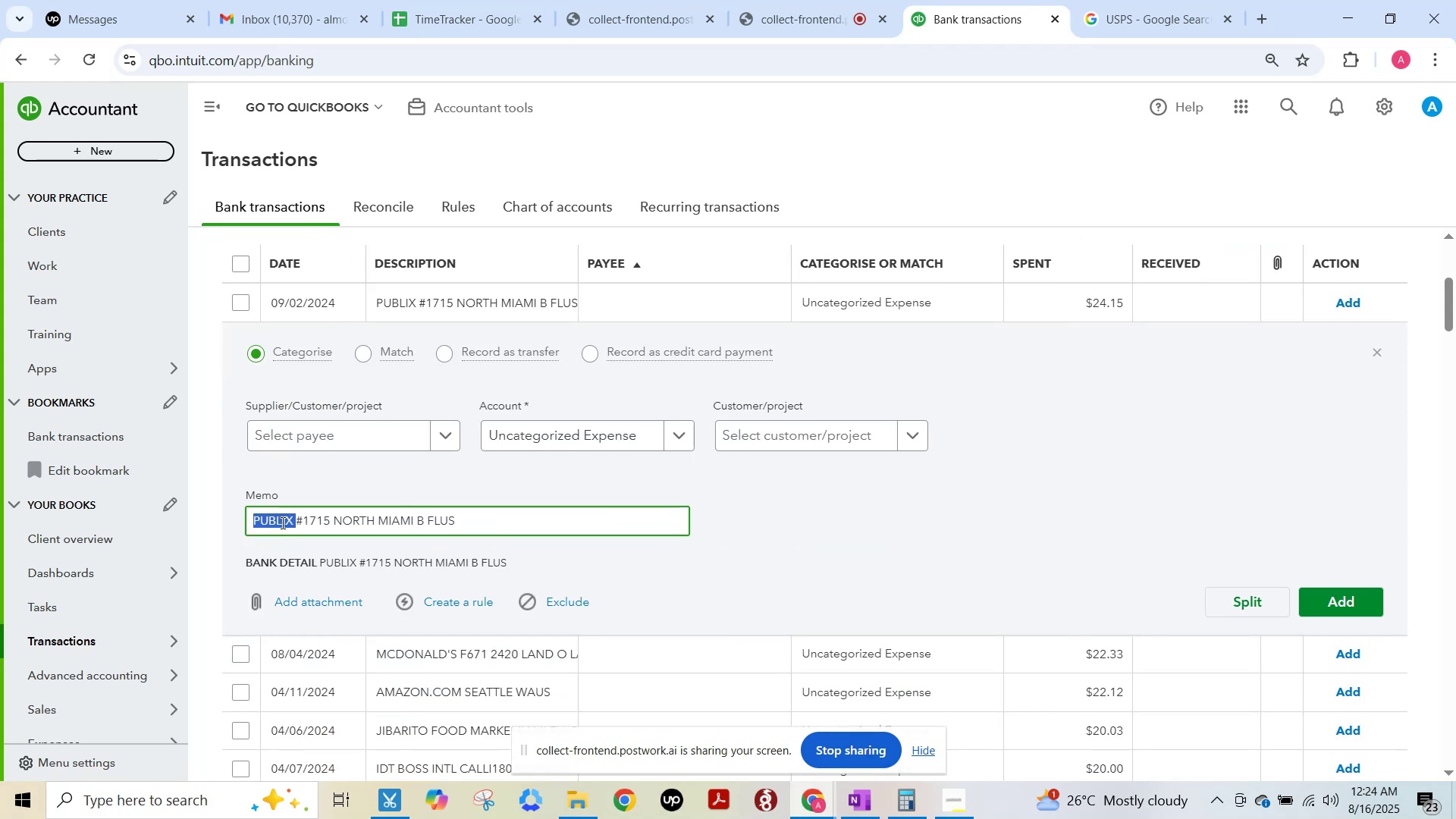 
key(Control+C)
 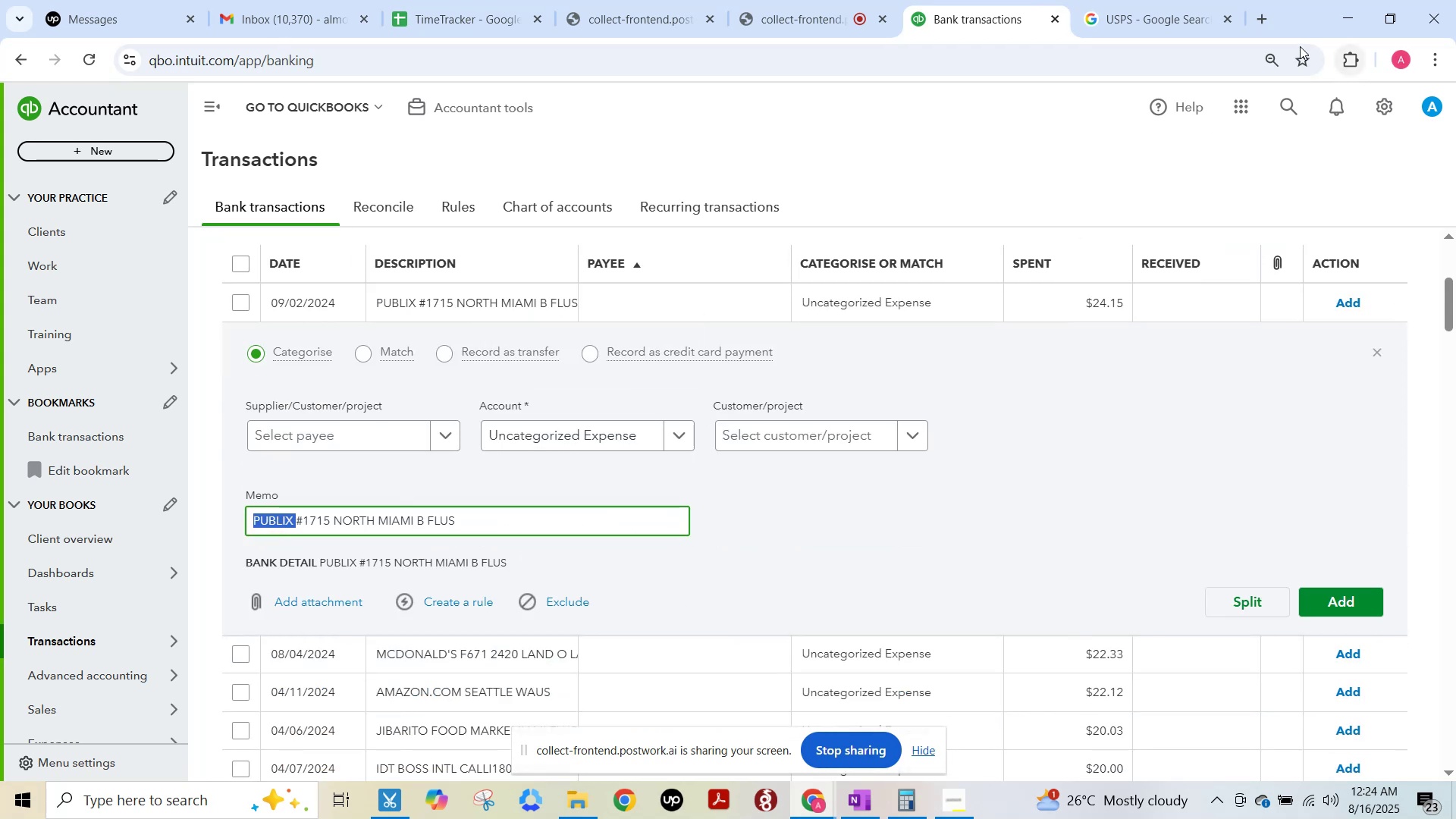 
left_click([1181, 0])
 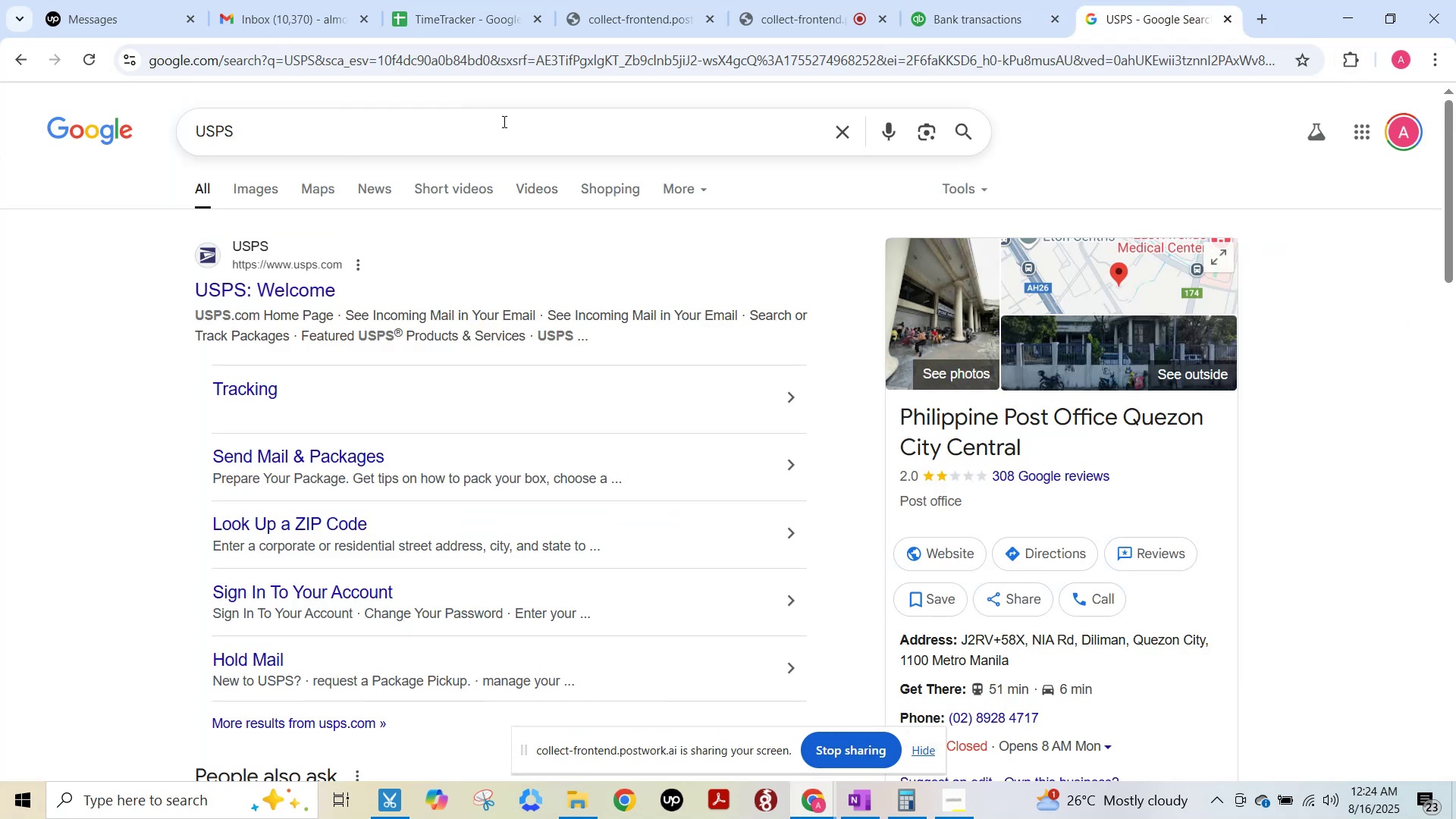 
left_click([501, 118])
 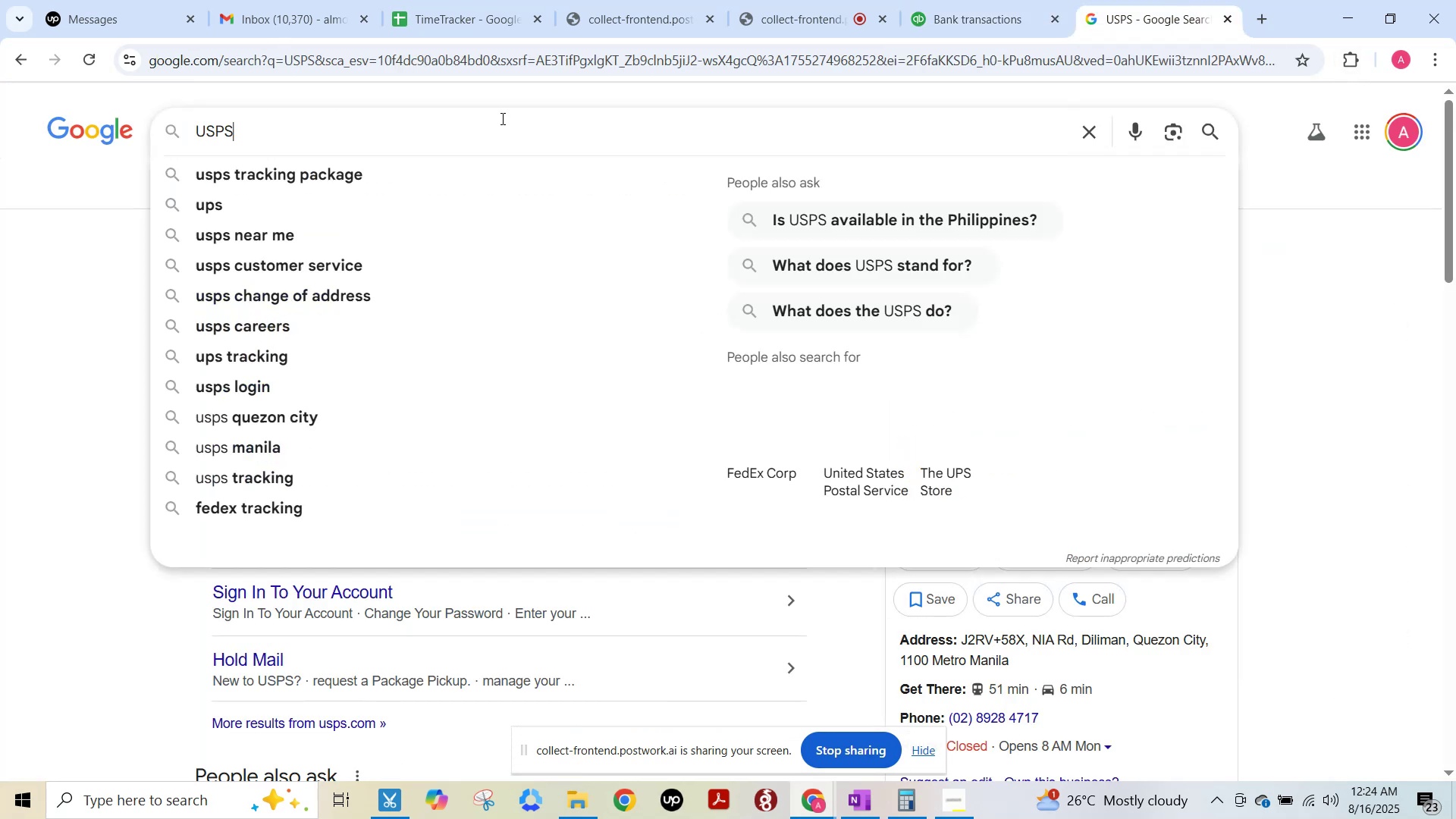 
key(Control+ControlLeft)
 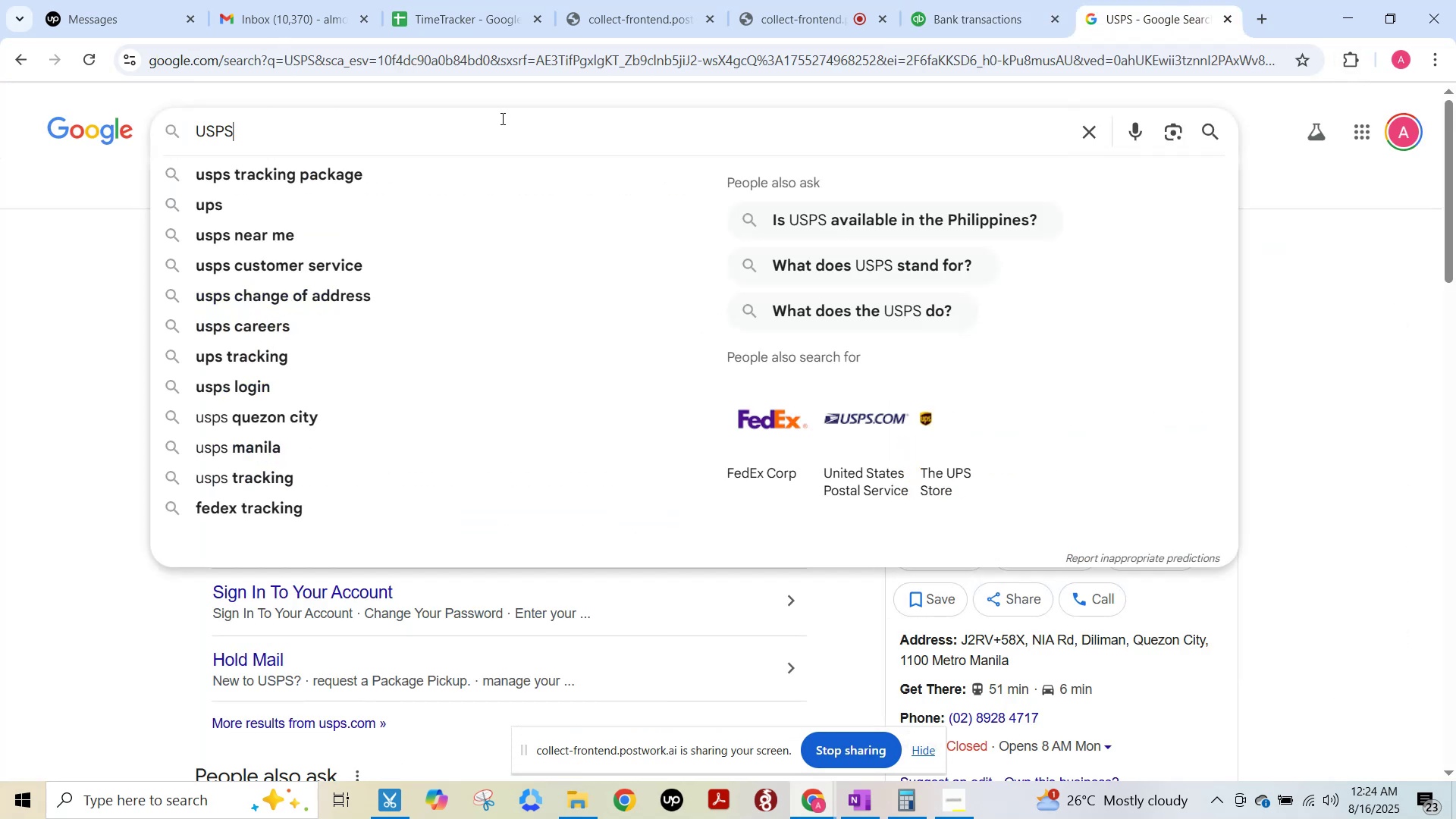 
key(Control+A)
 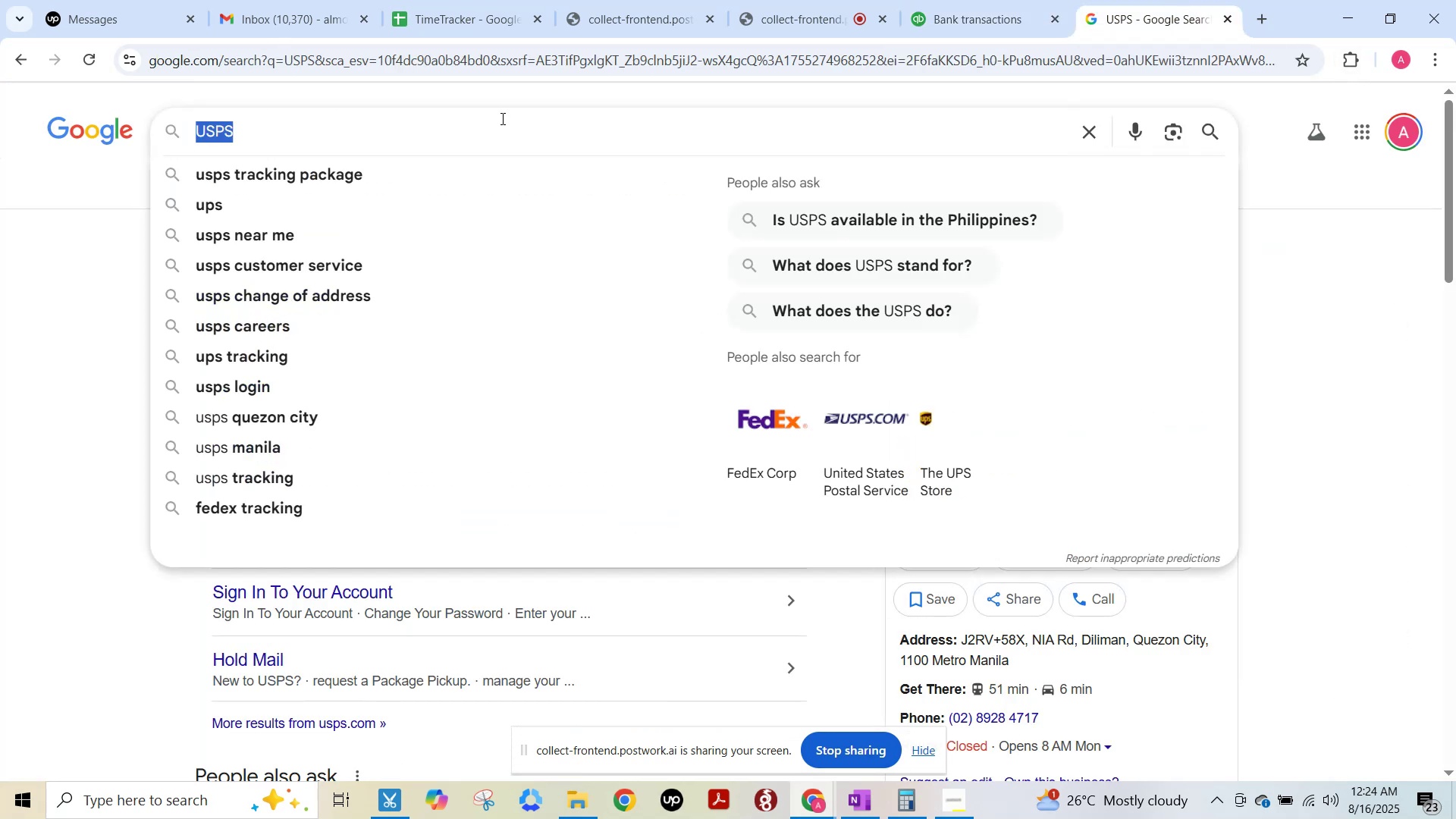 
key(Control+ControlLeft)
 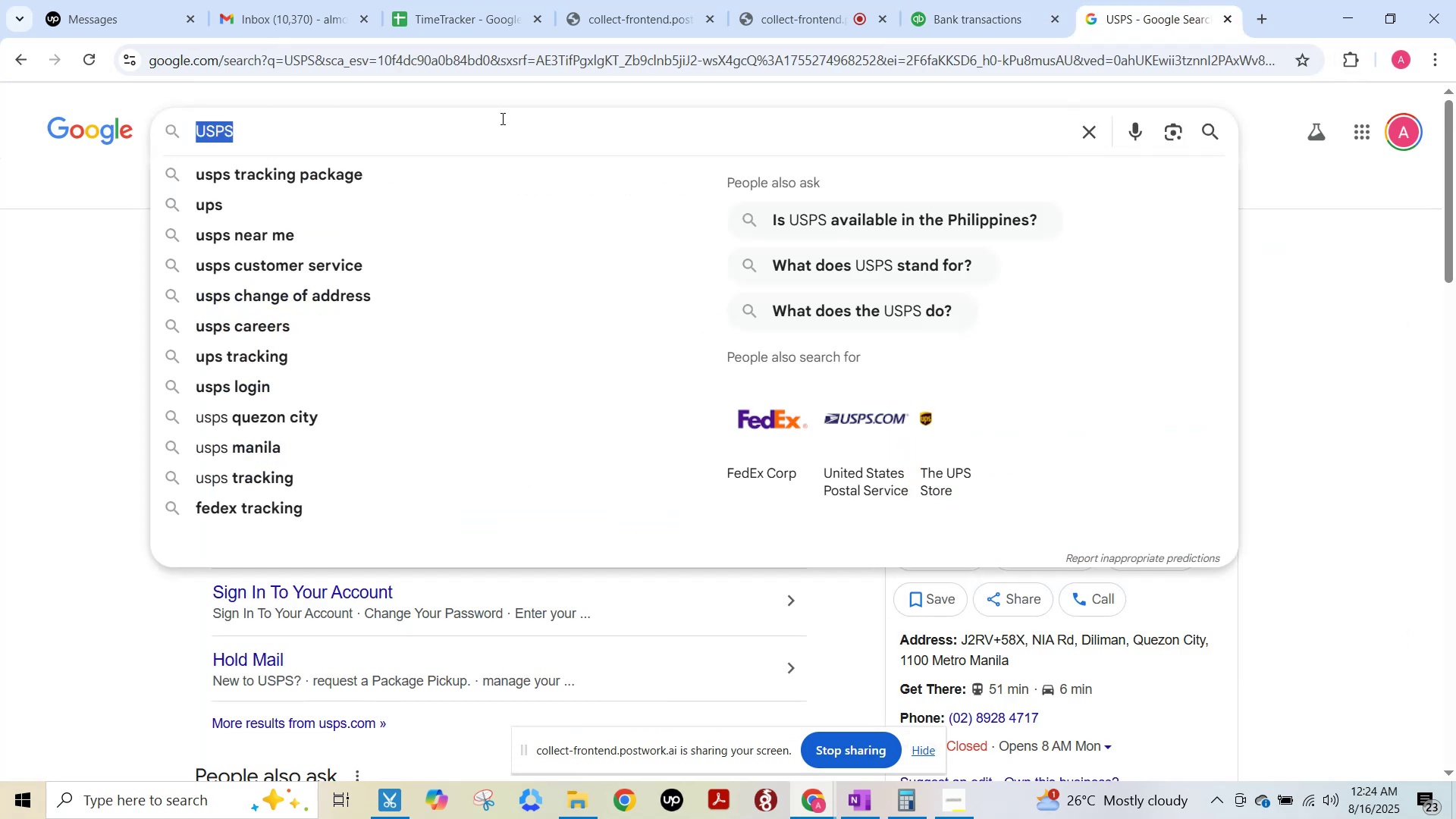 
key(Control+V)
 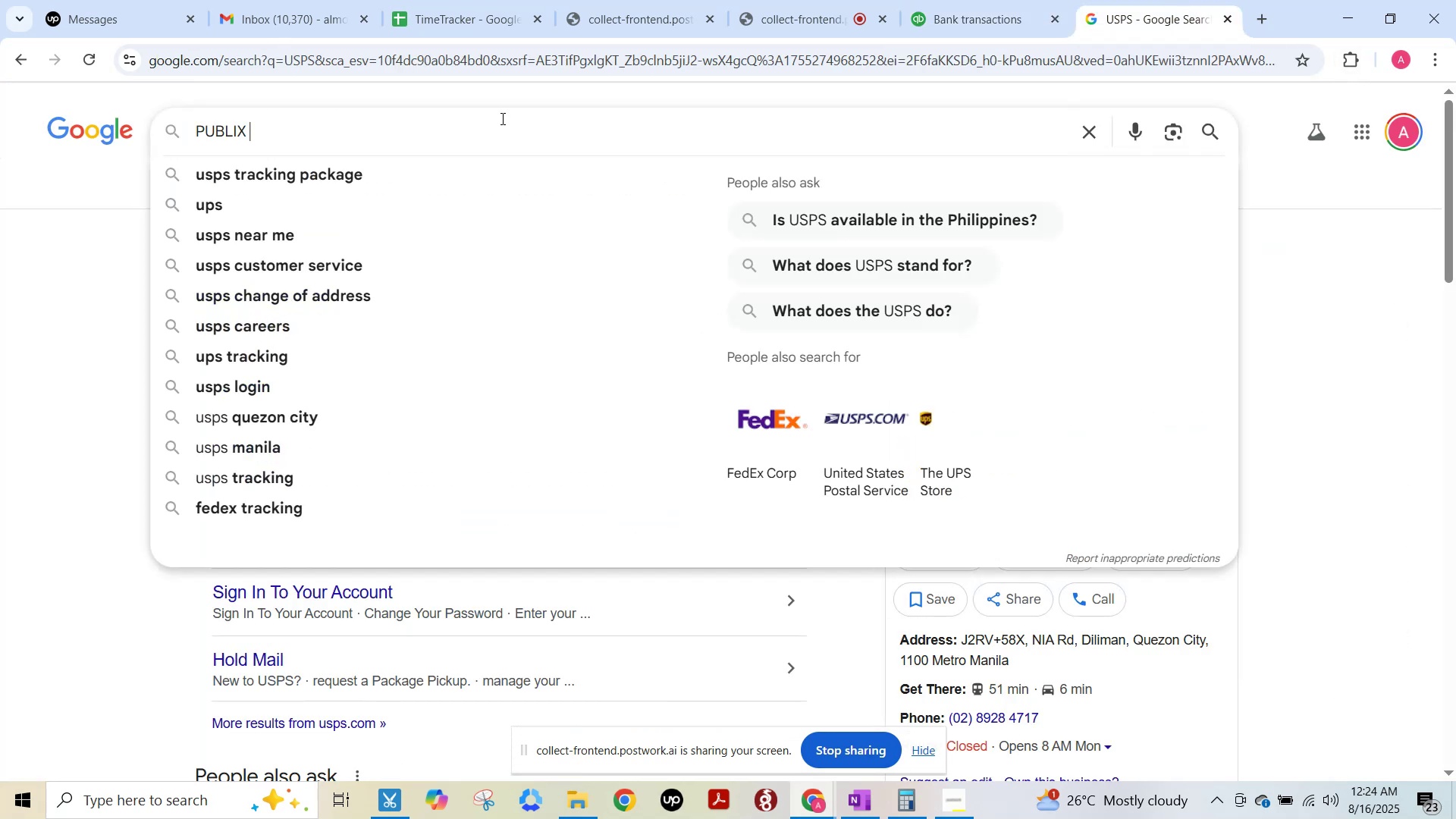 
key(NumpadEnter)
 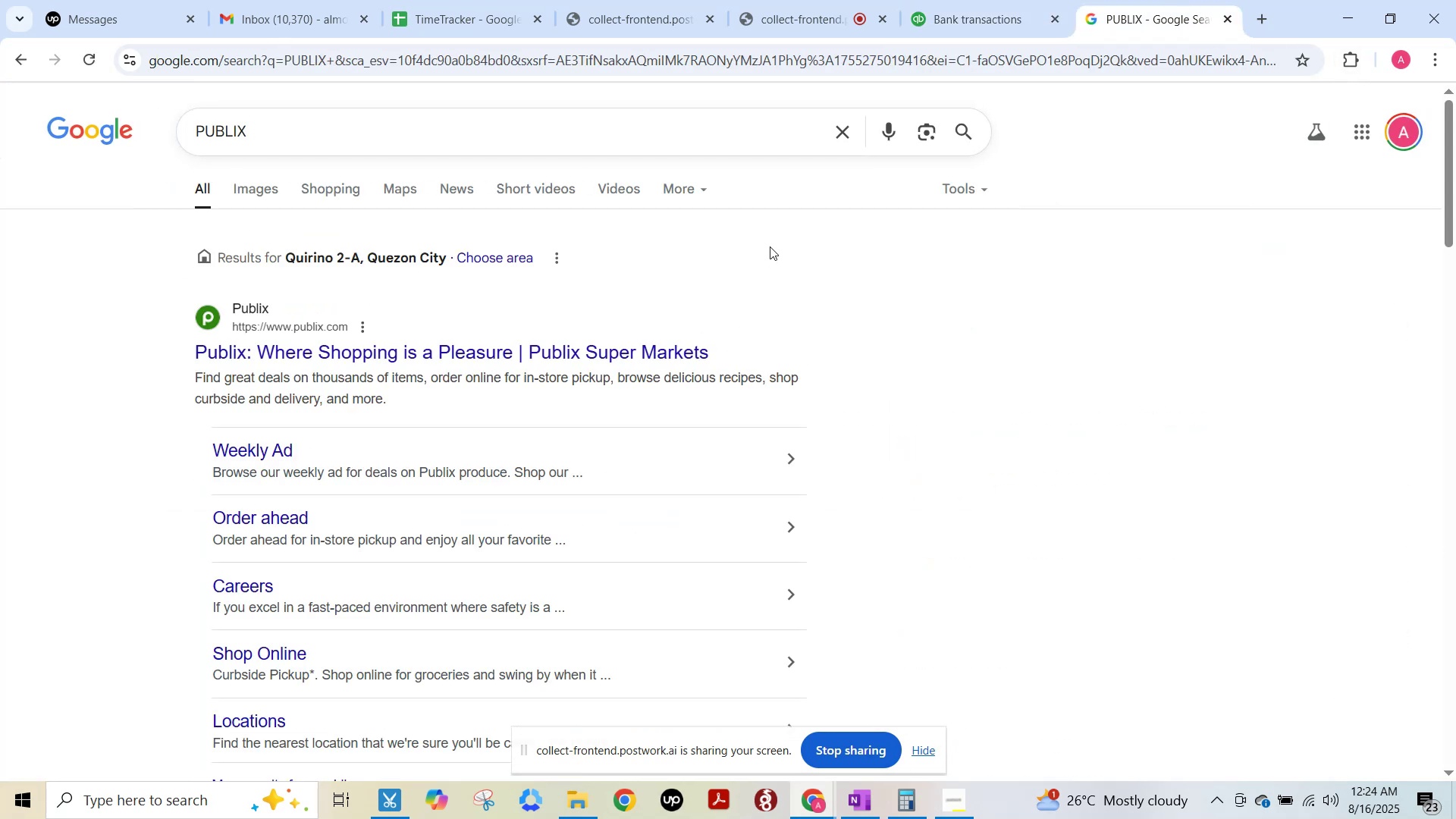 
left_click([987, 0])
 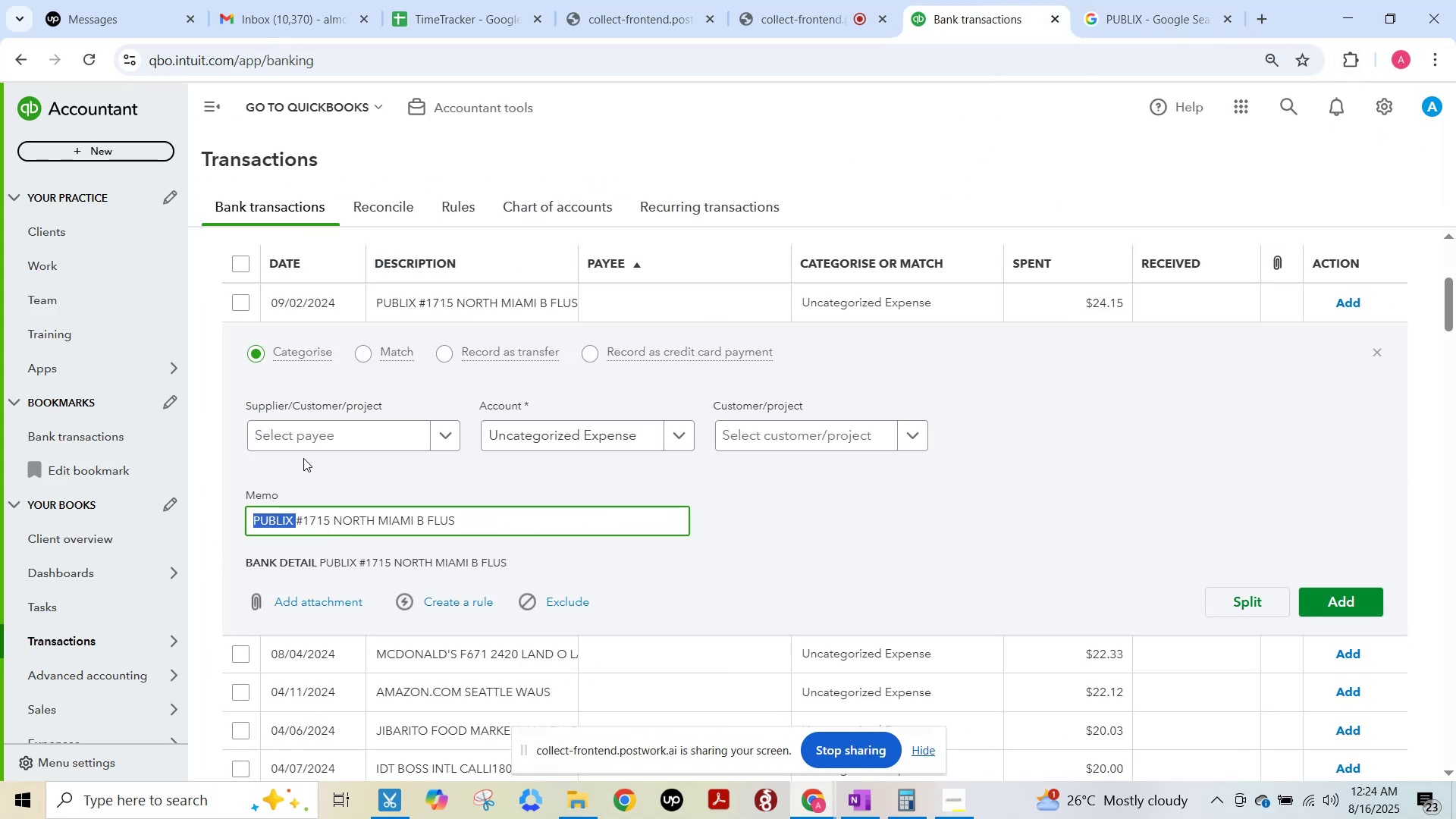 
left_click([327, 438])
 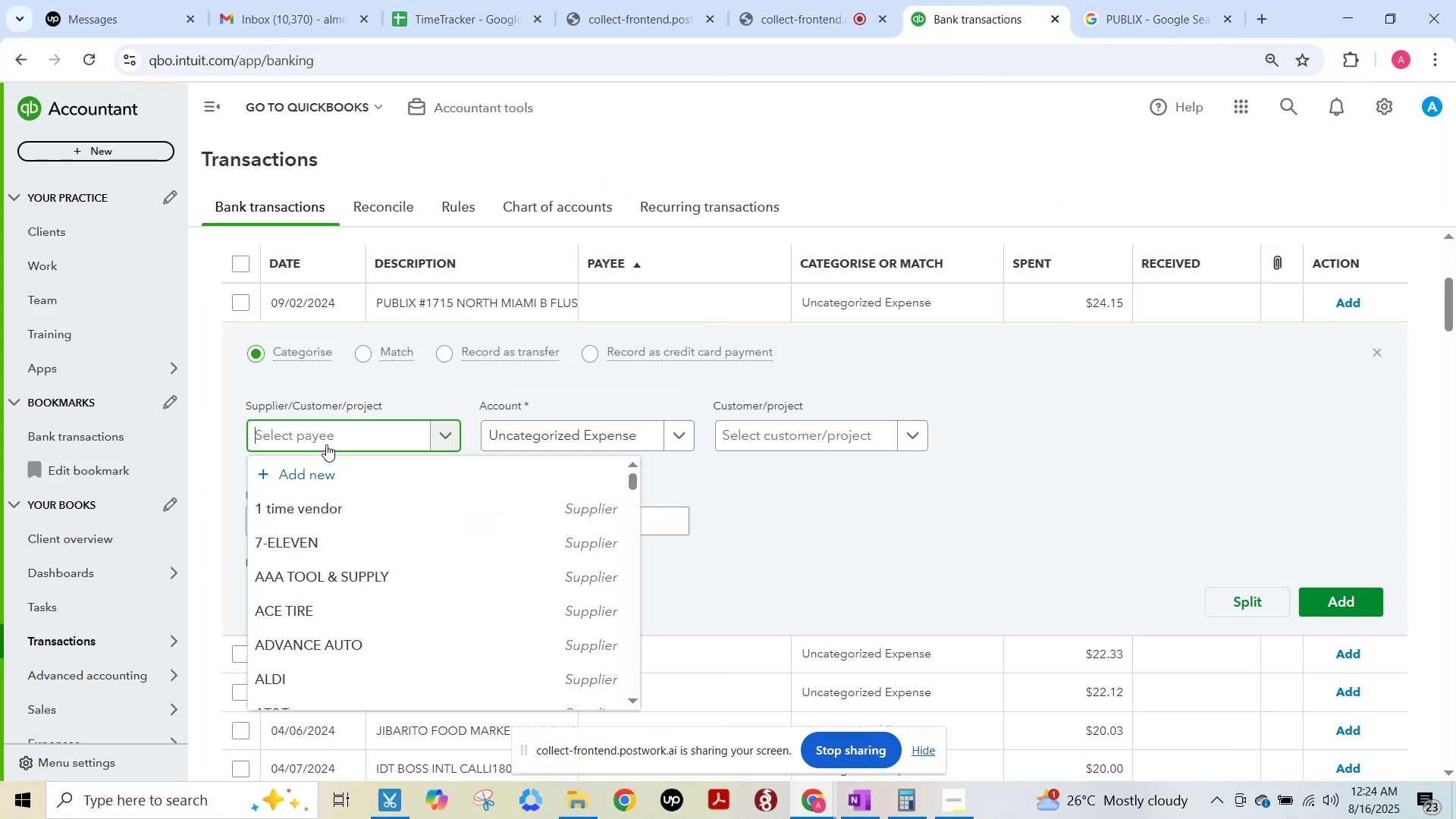 
key(Control+V)
 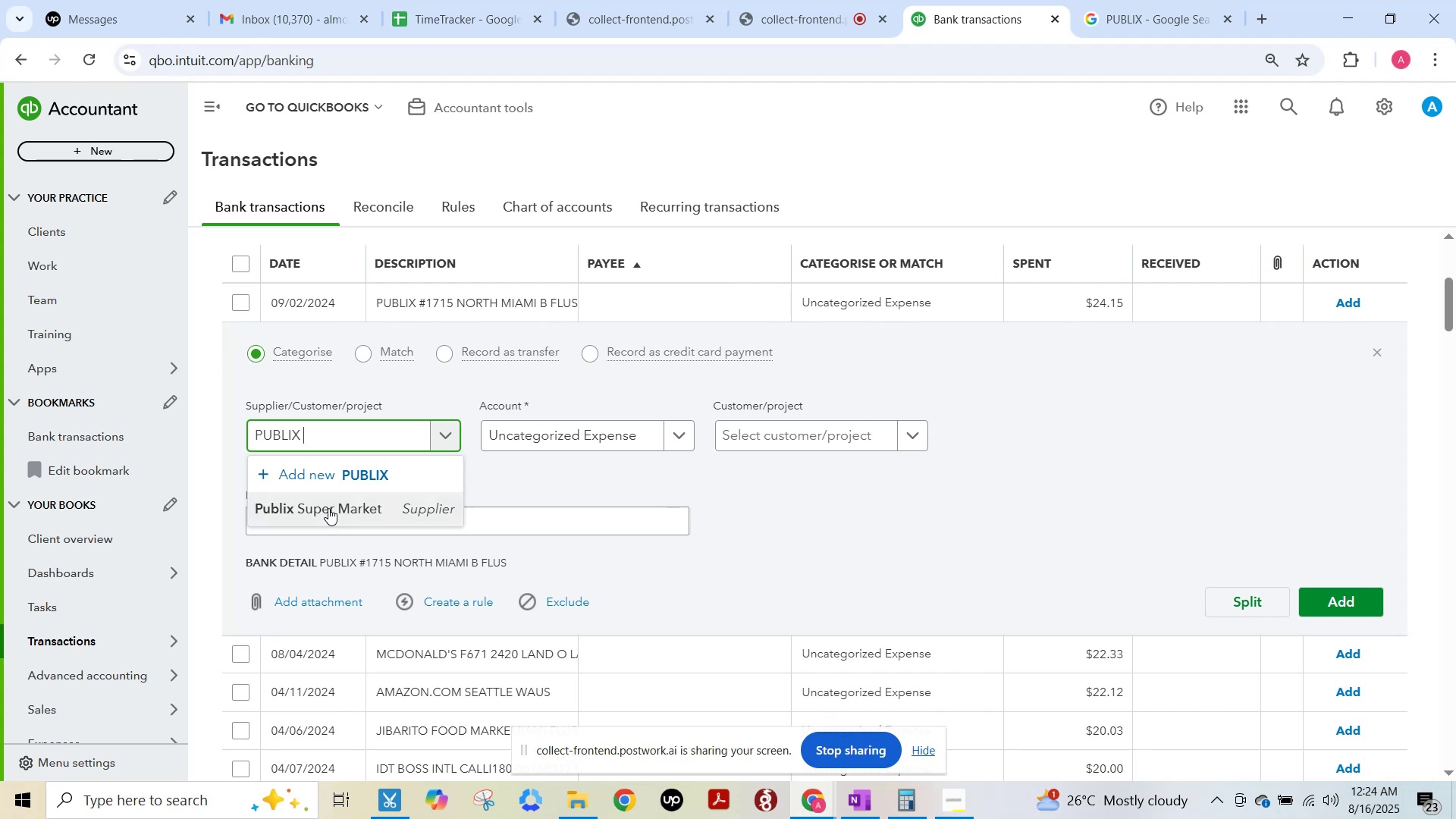 
left_click([328, 508])
 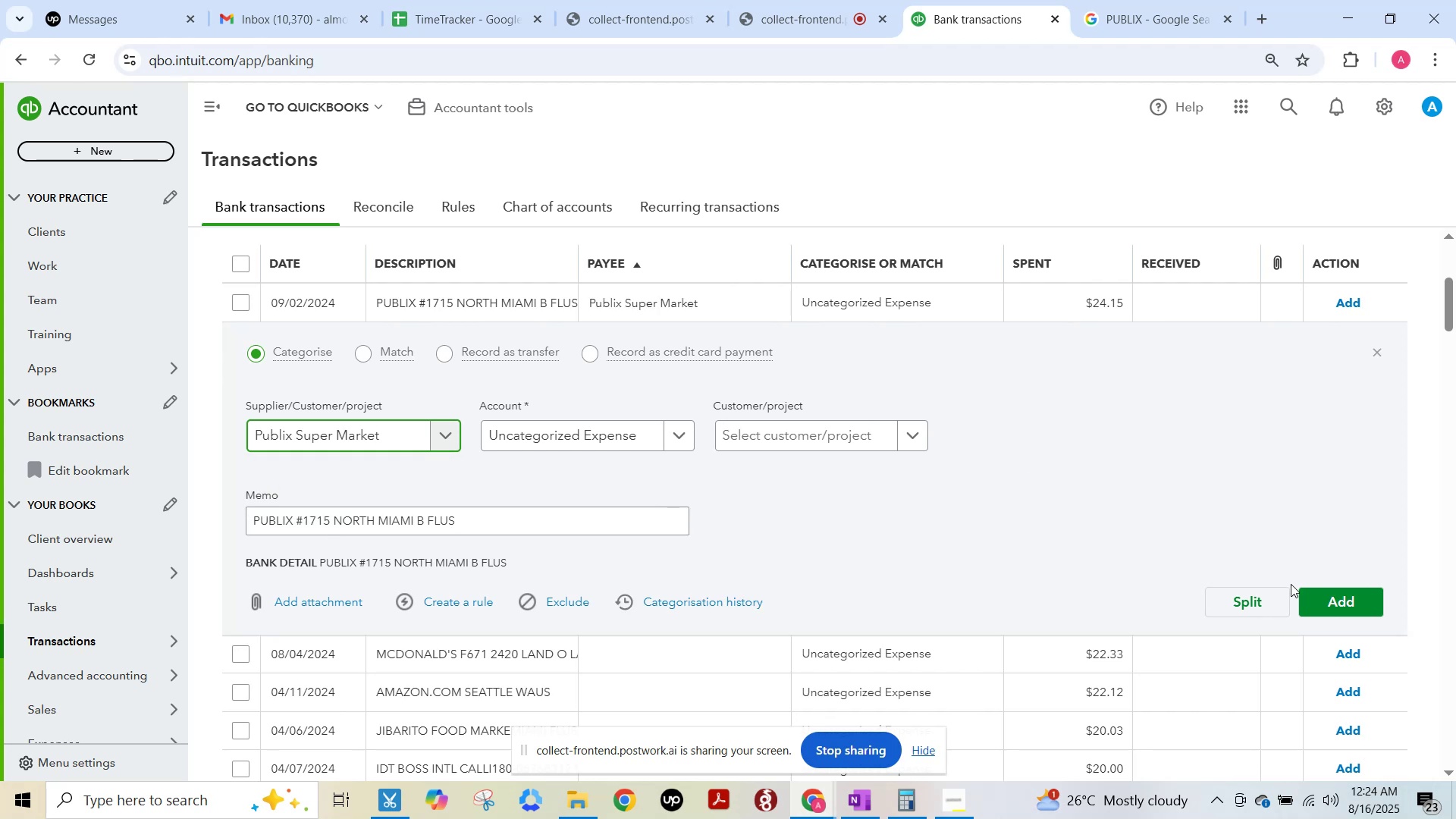 
left_click([1343, 601])
 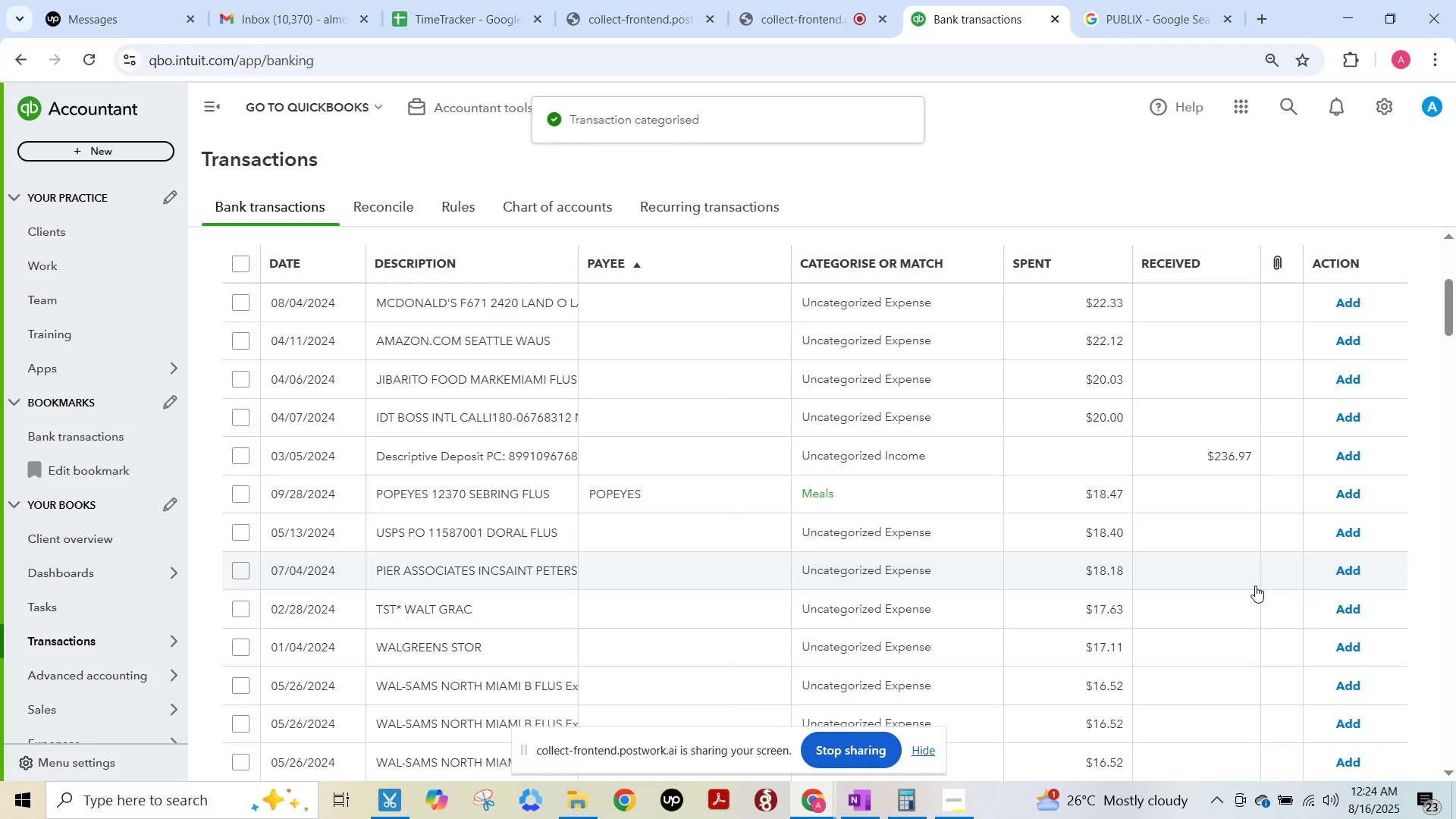 
hold_key(key=F15, duration=11.03)
 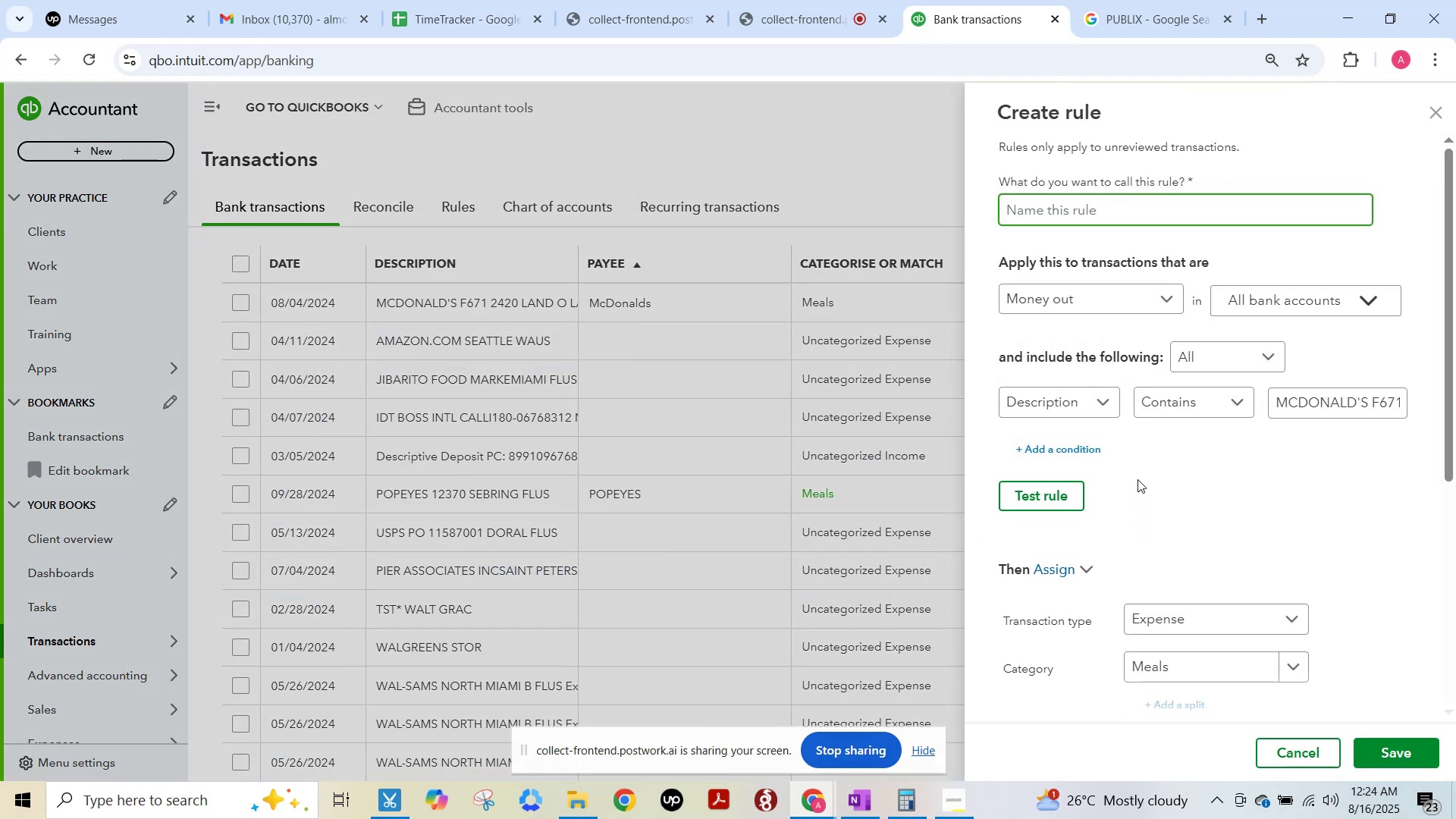 
left_click([485, 300])
 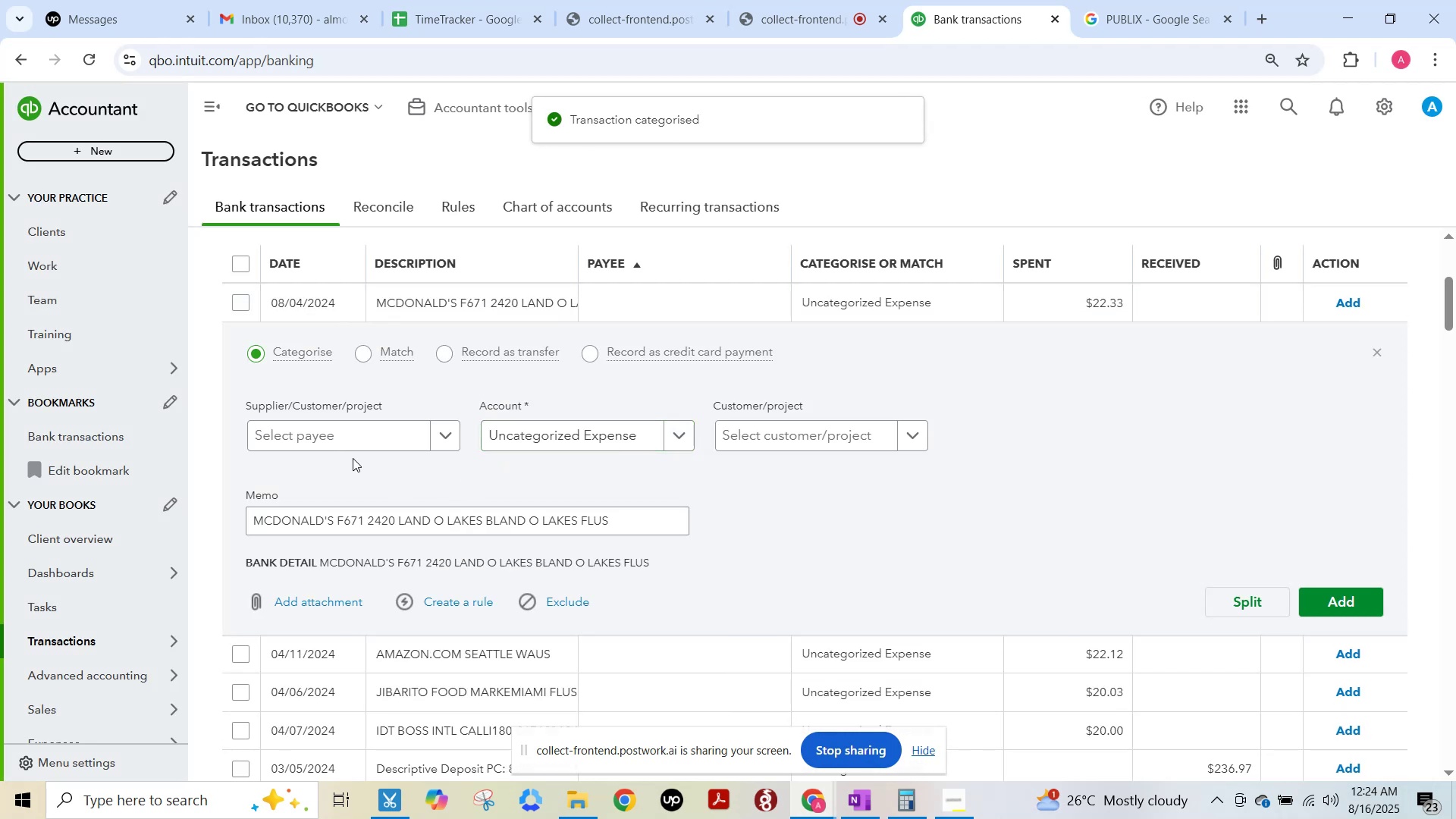 
left_click([337, 441])
 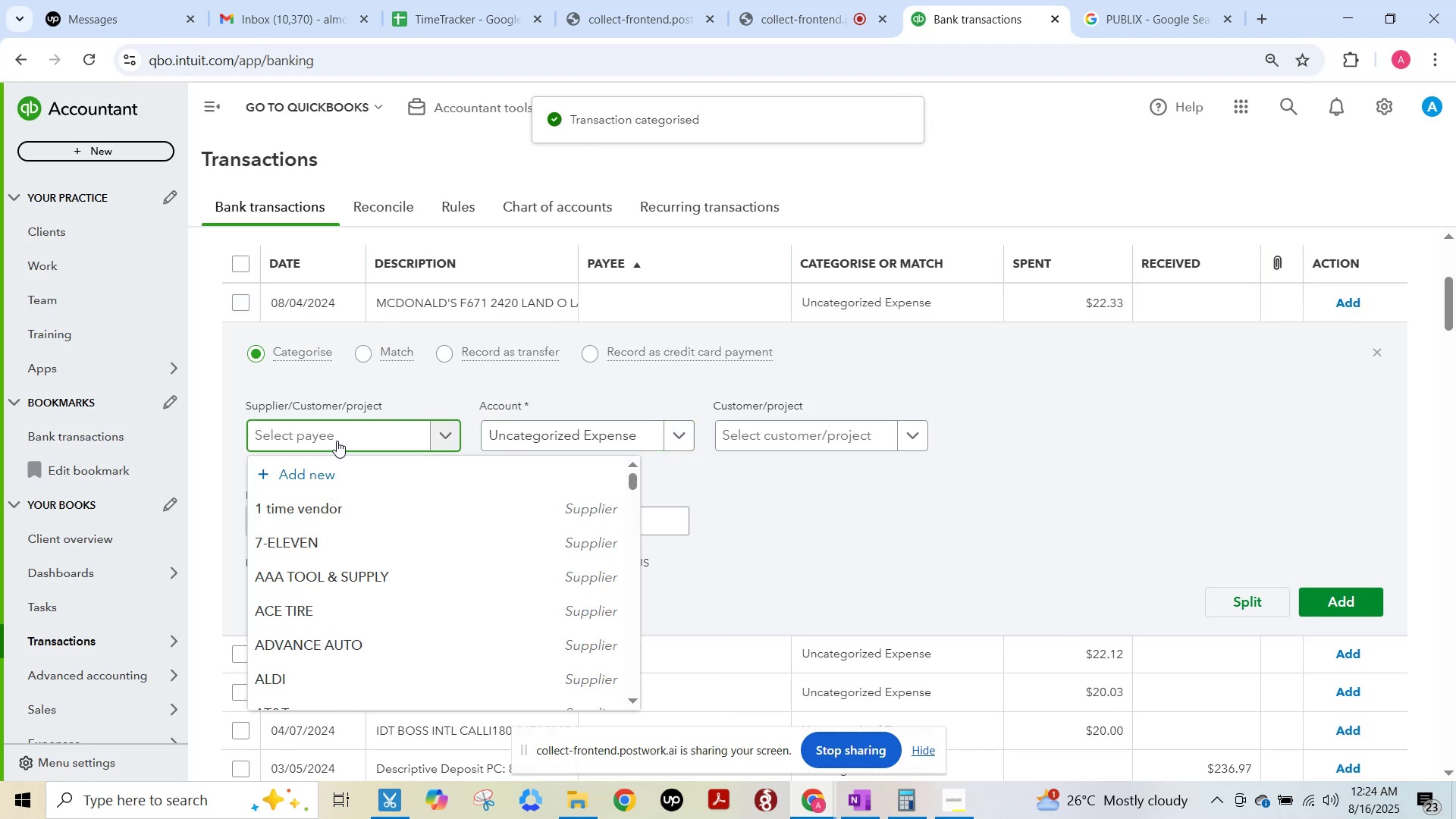 
type(mcdo)
 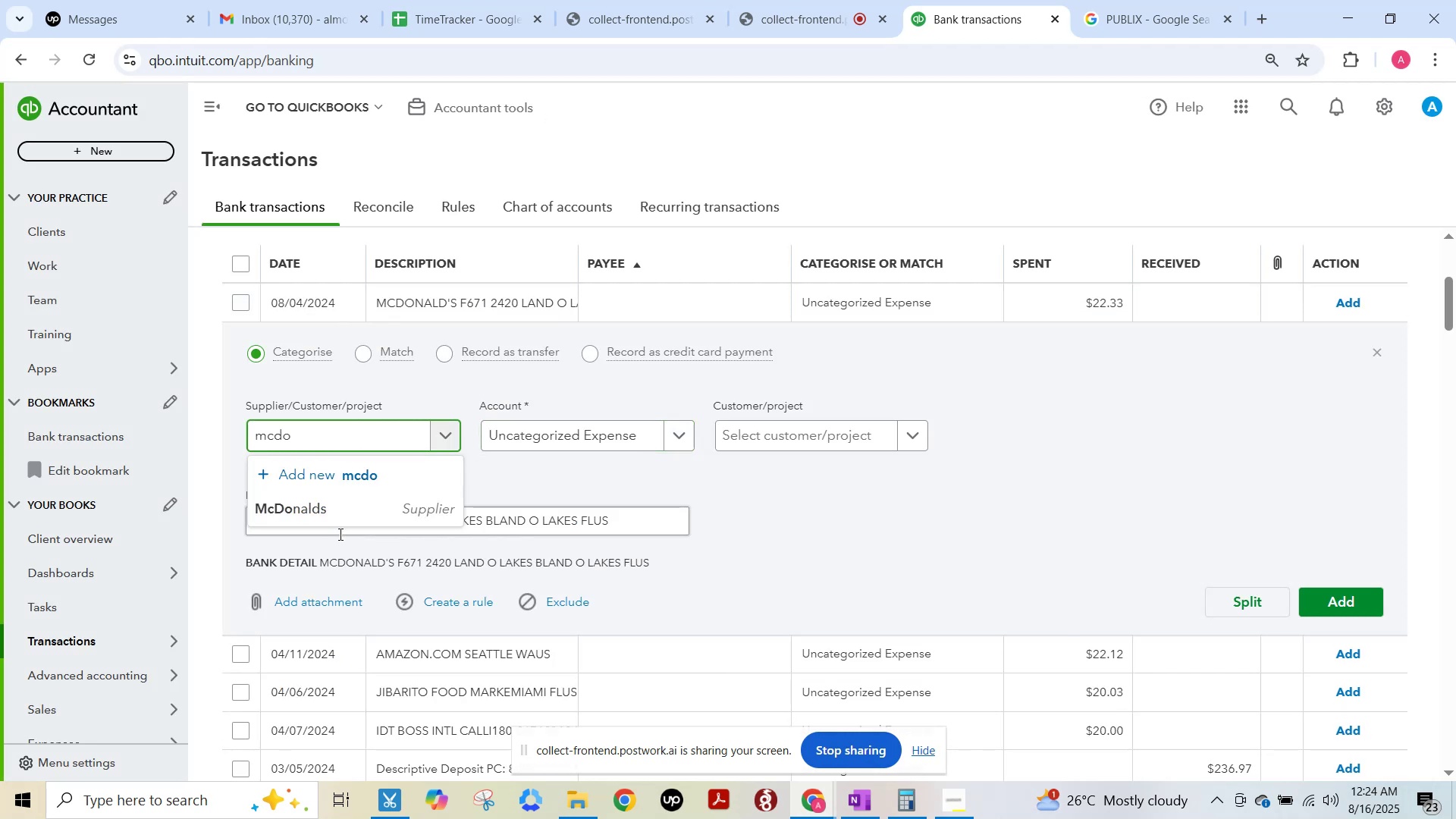 
left_click([341, 516])
 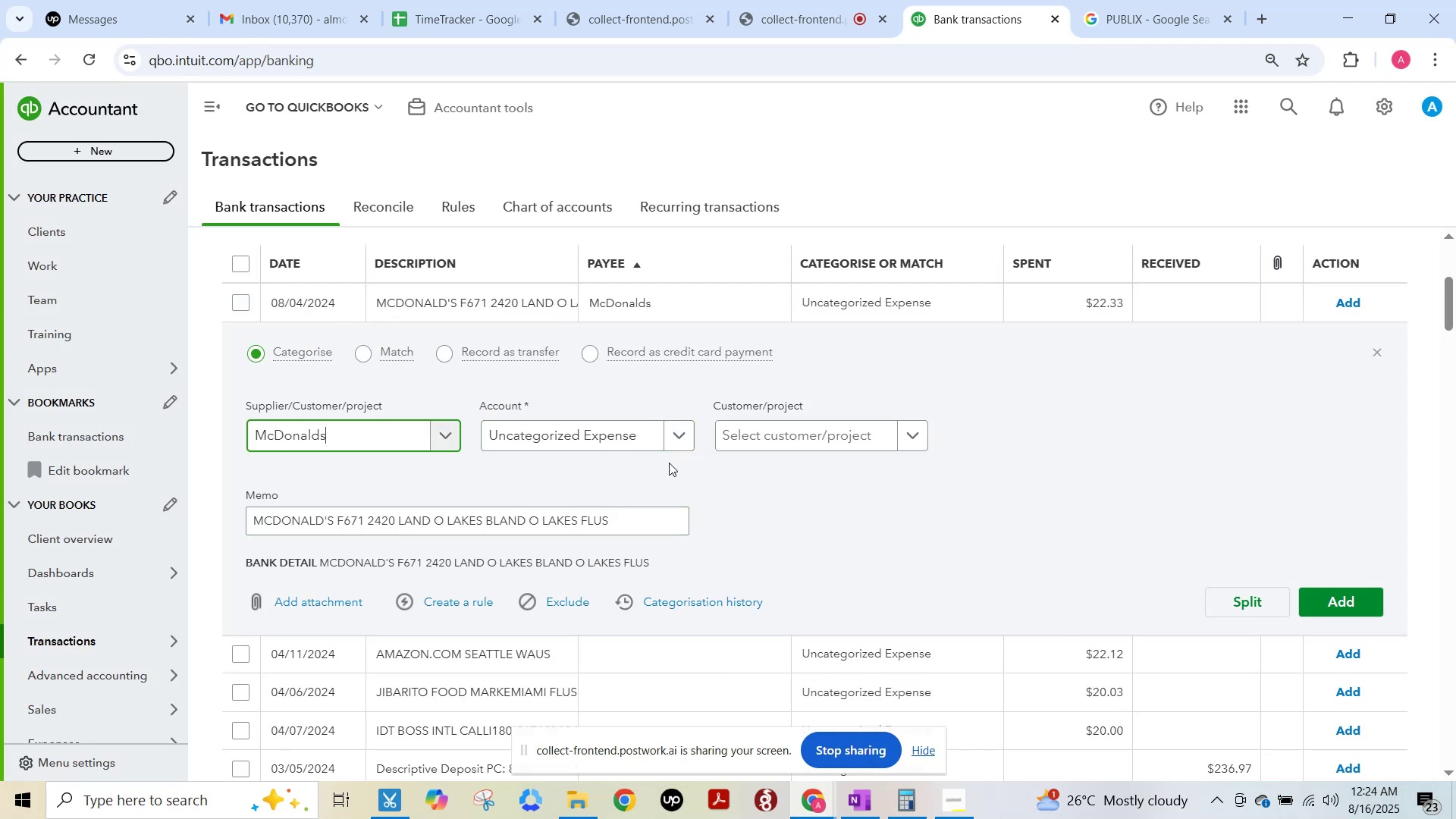 
left_click([612, 443])
 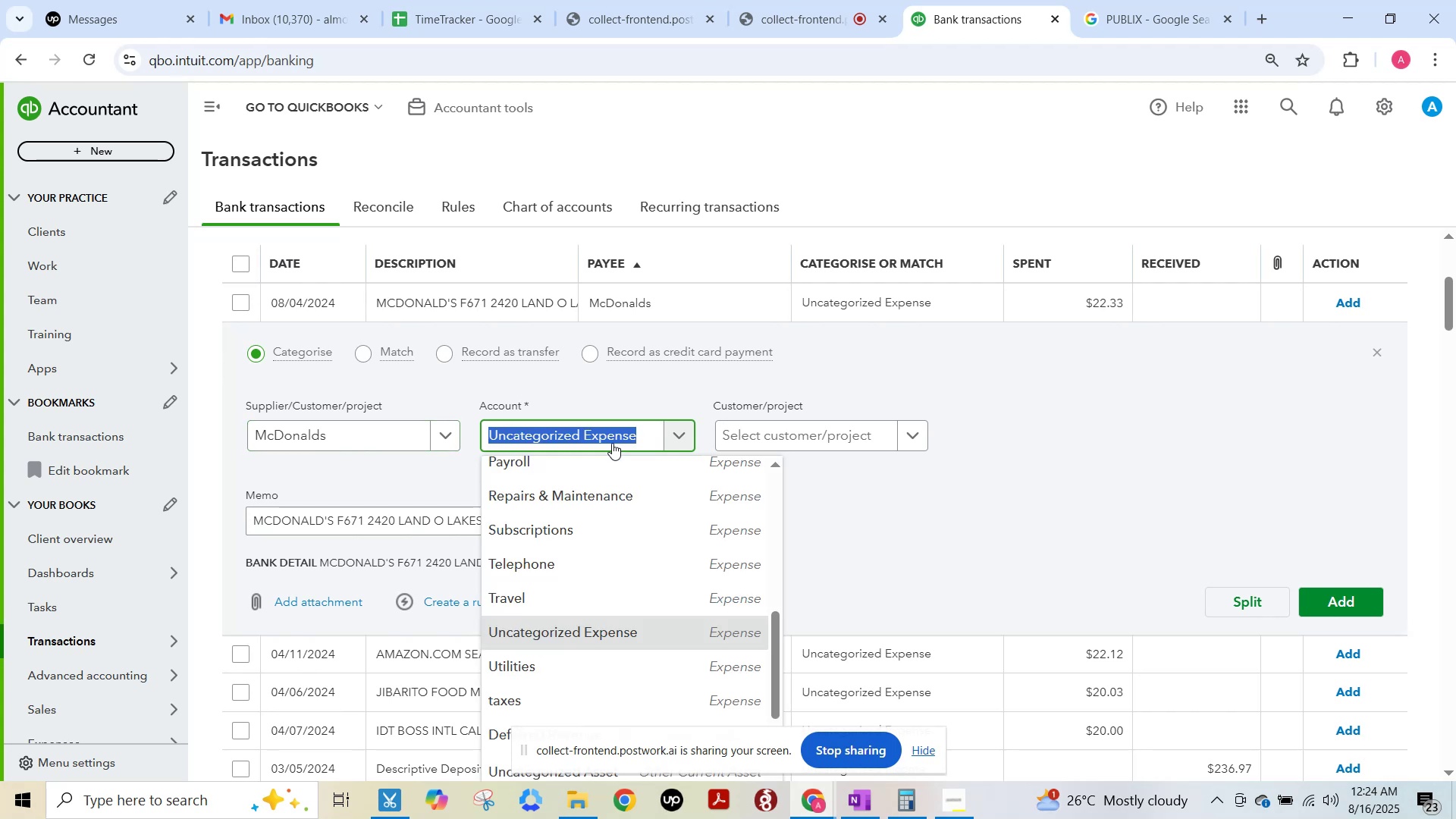 
type(meals)
 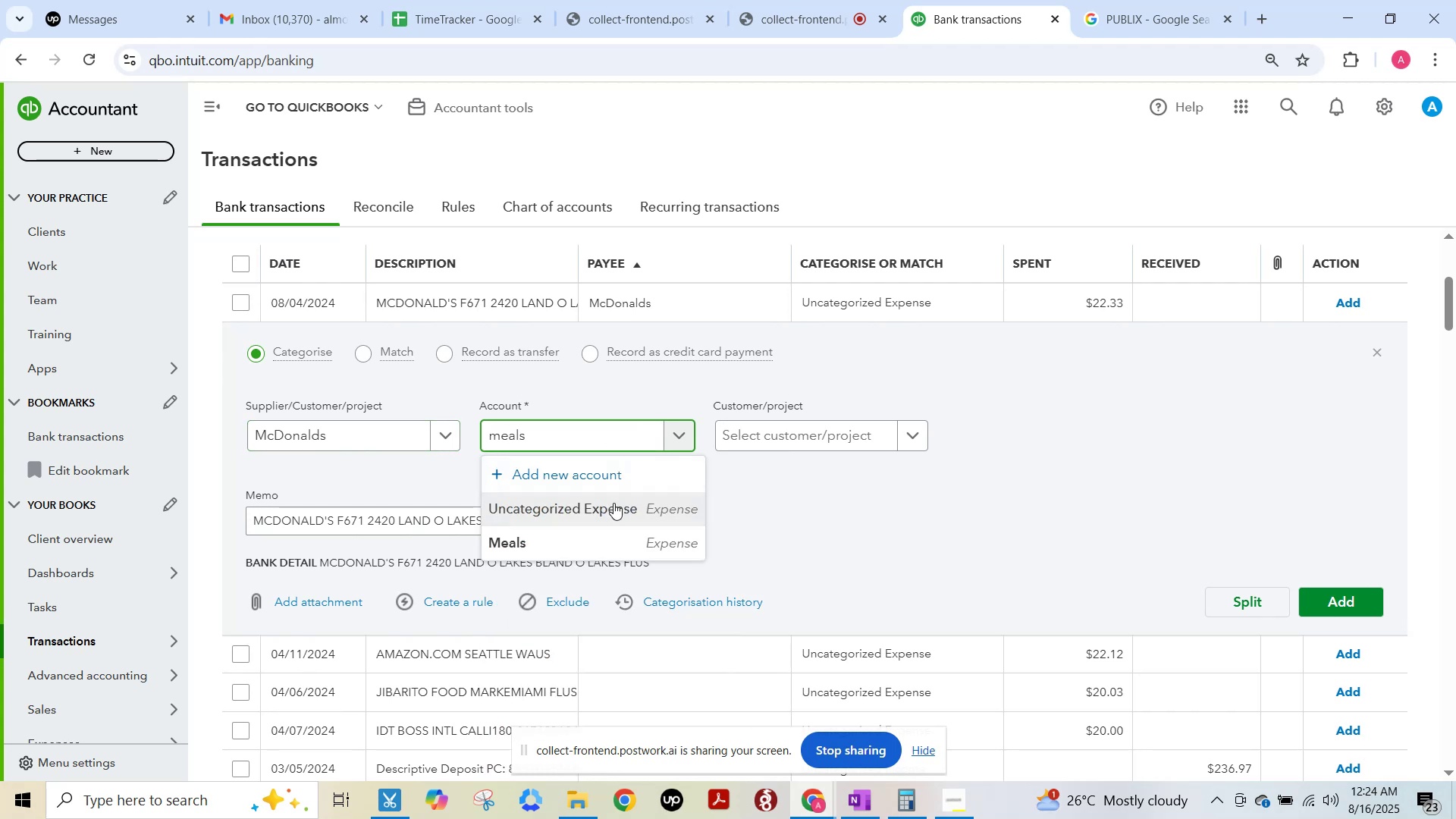 
left_click([585, 546])
 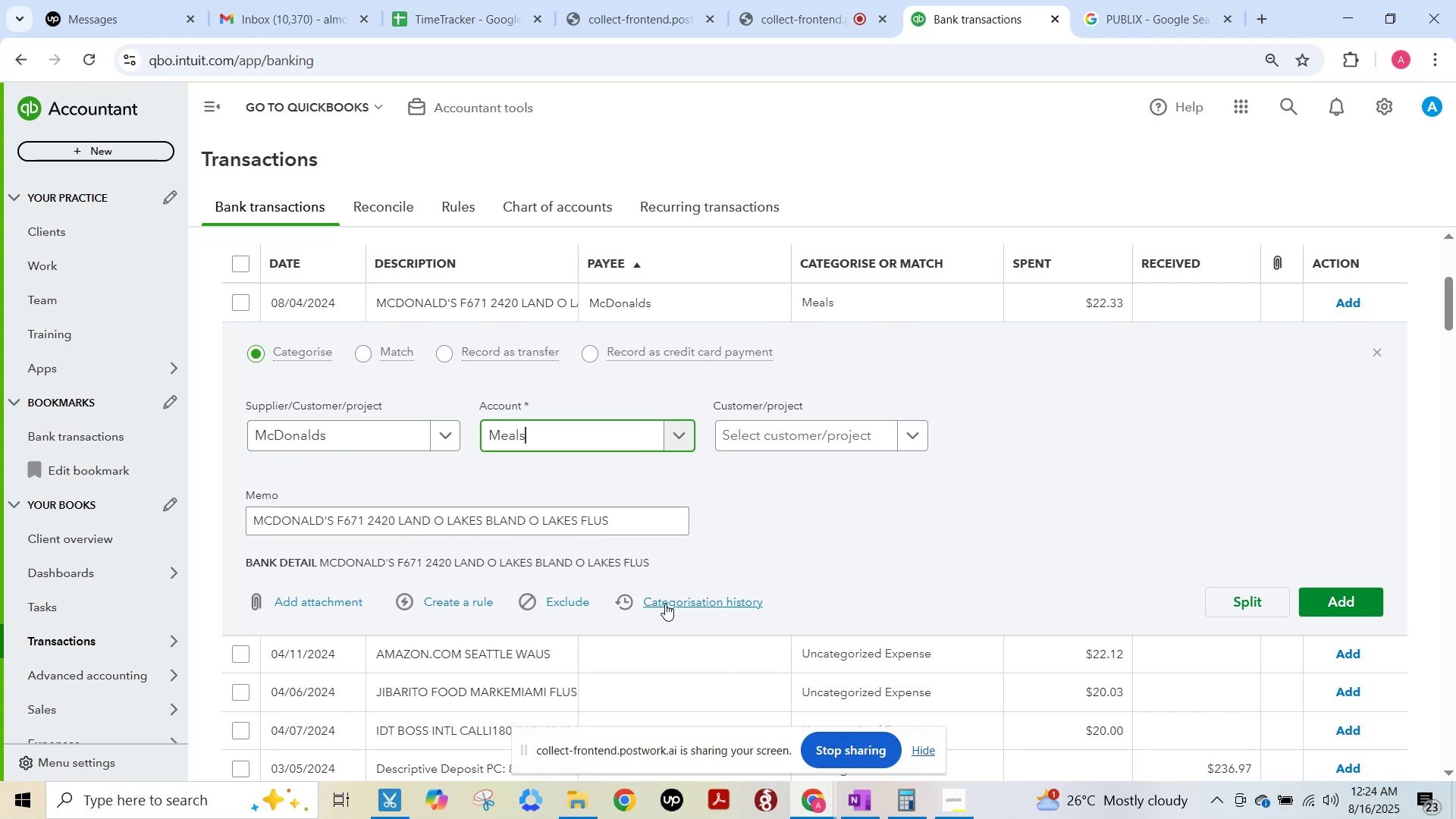 
left_click([441, 598])
 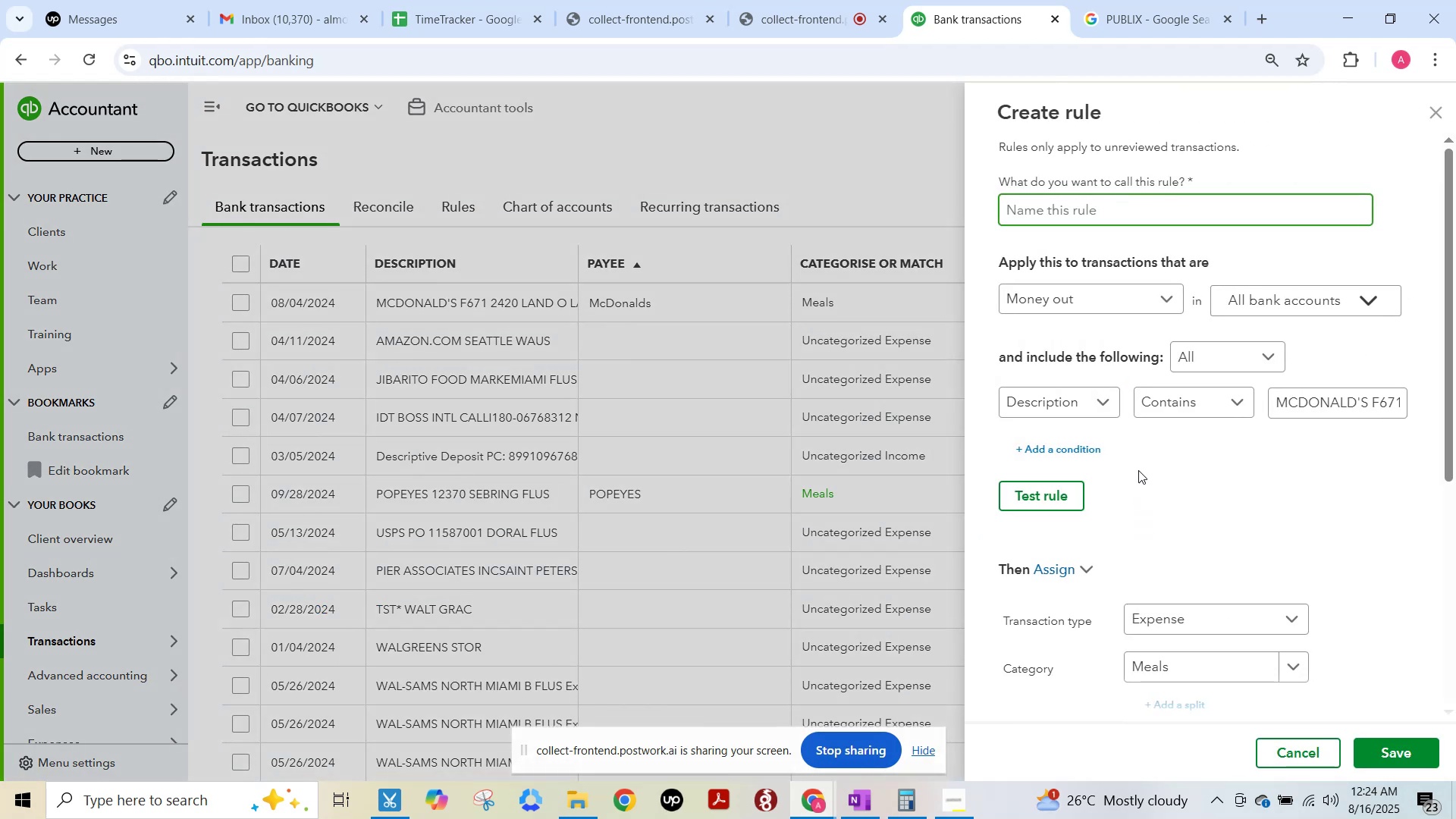 
key(F15)
 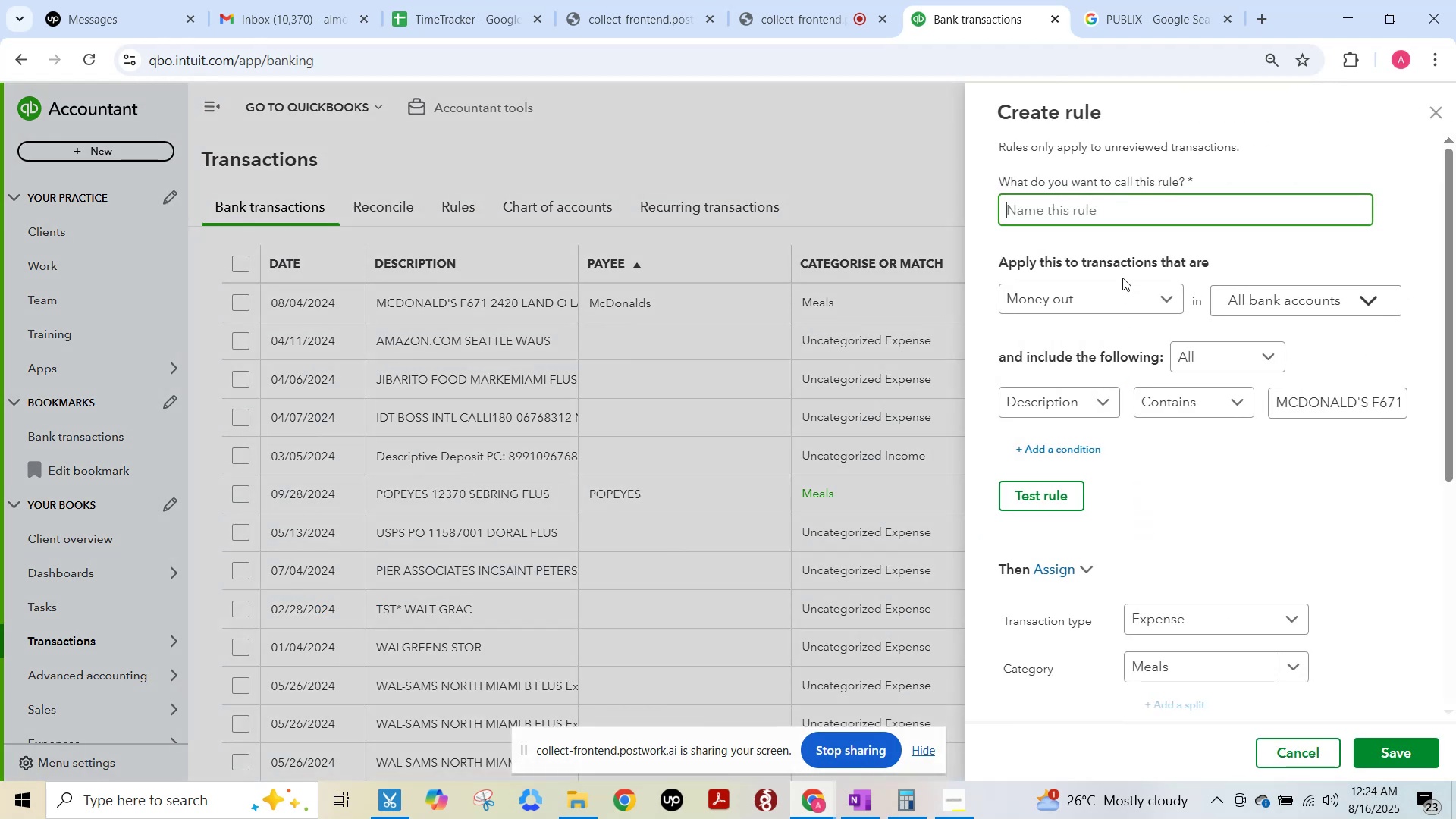 
key(Control+ControlLeft)
 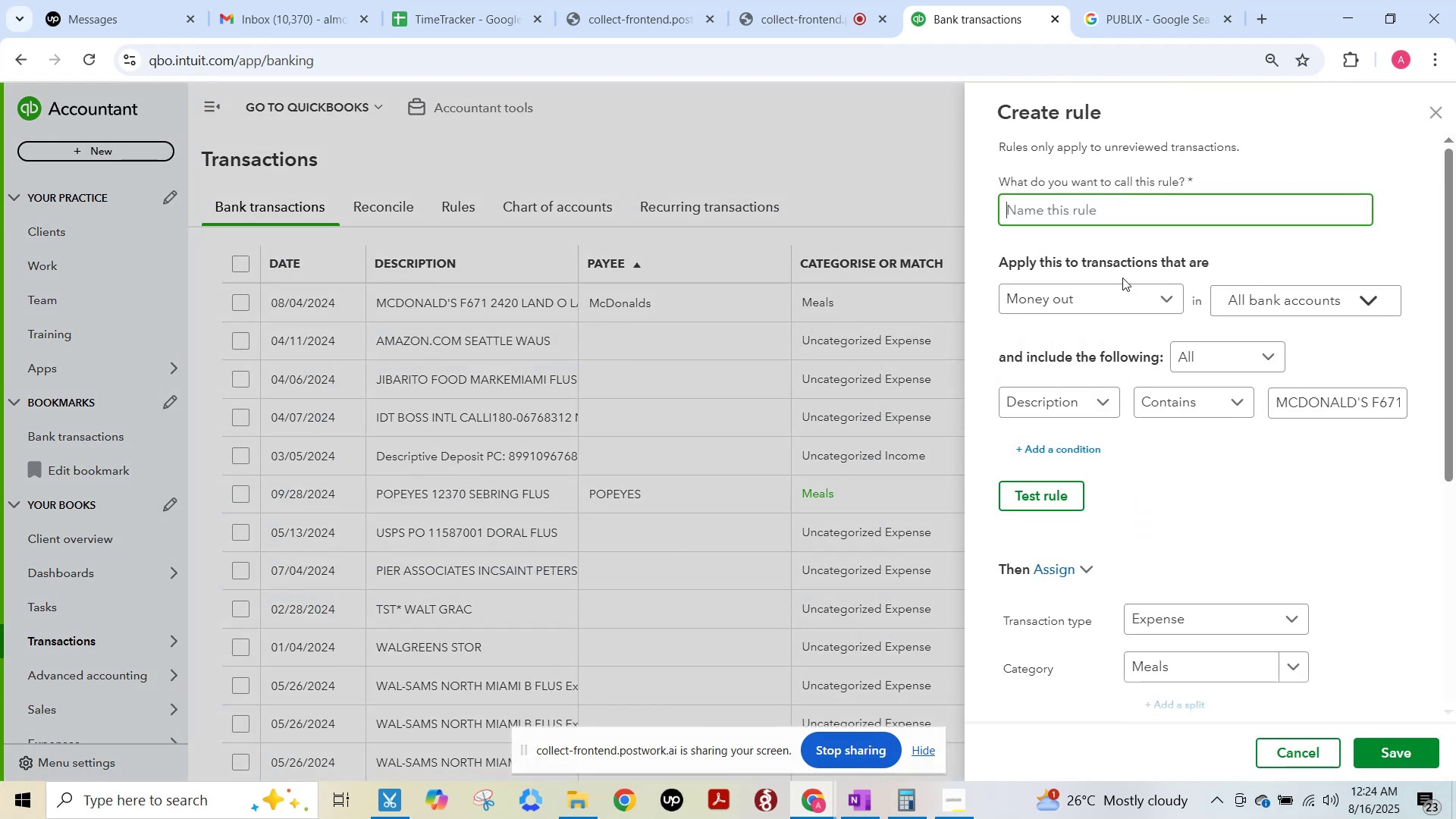 
key(Control+V)
 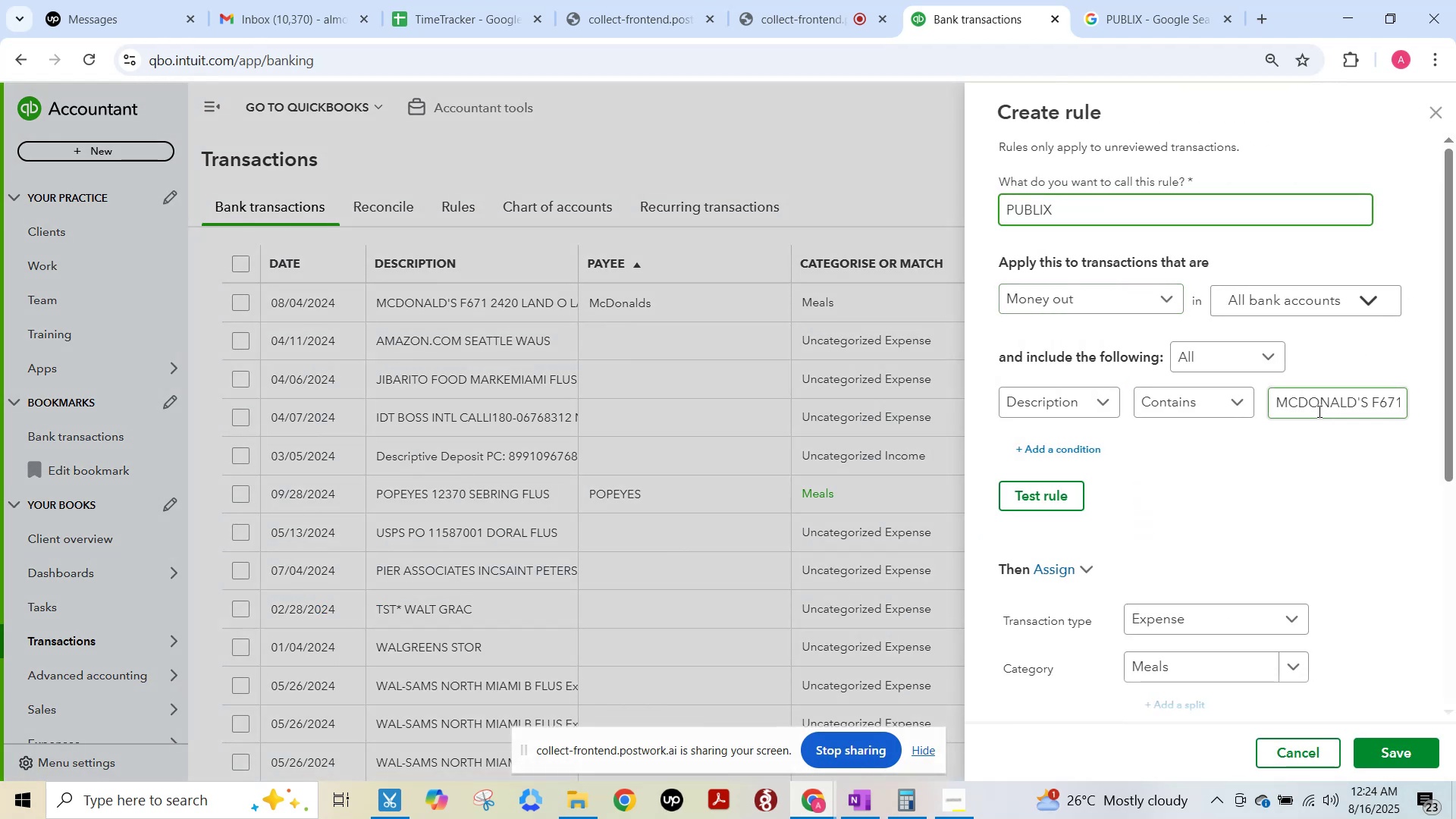 
double_click([1318, 411])
 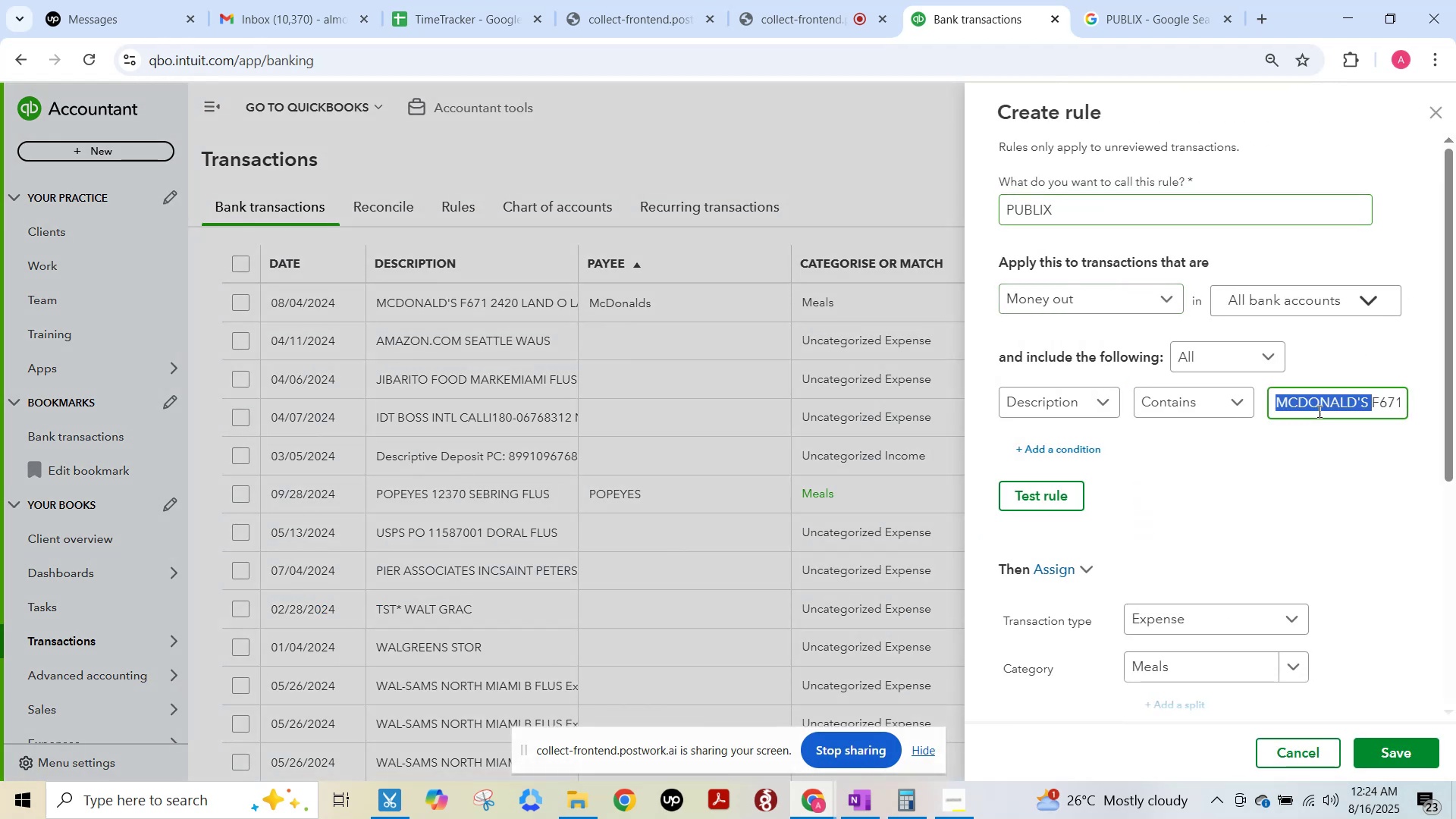 
key(Control+ControlLeft)
 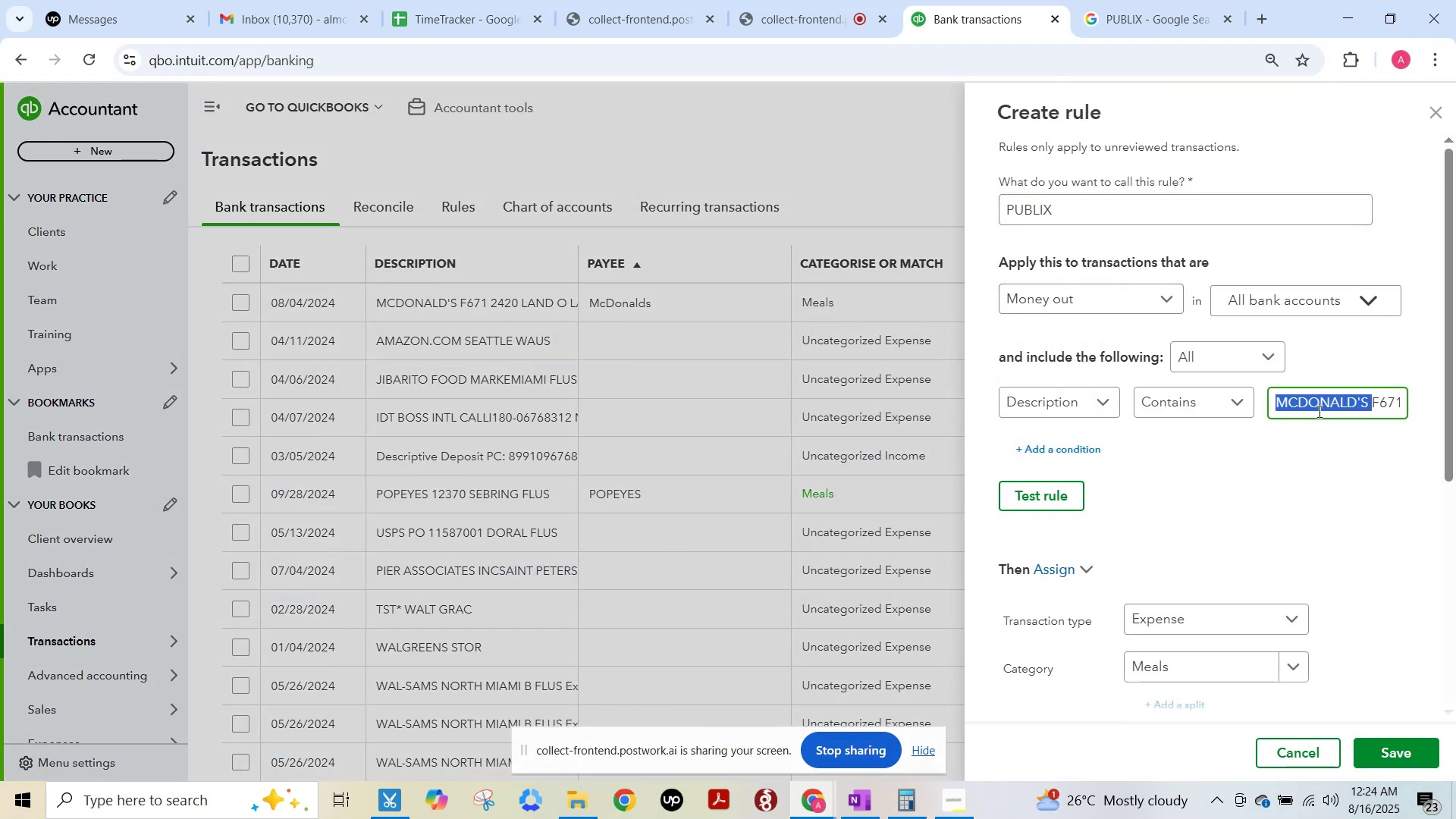 
key(Control+C)
 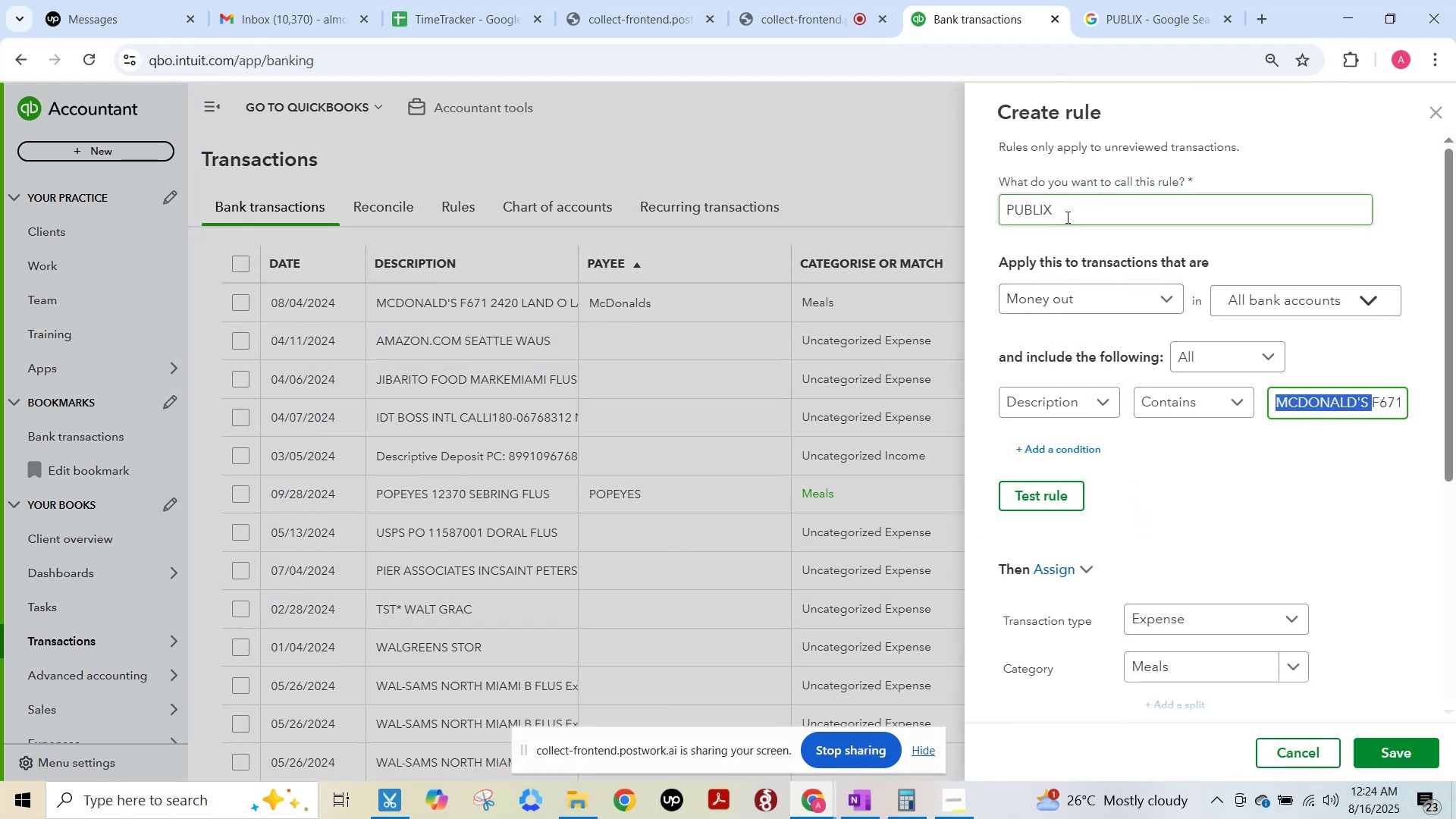 
left_click_drag(start_coordinate=[1075, 219], to_coordinate=[861, 216])
 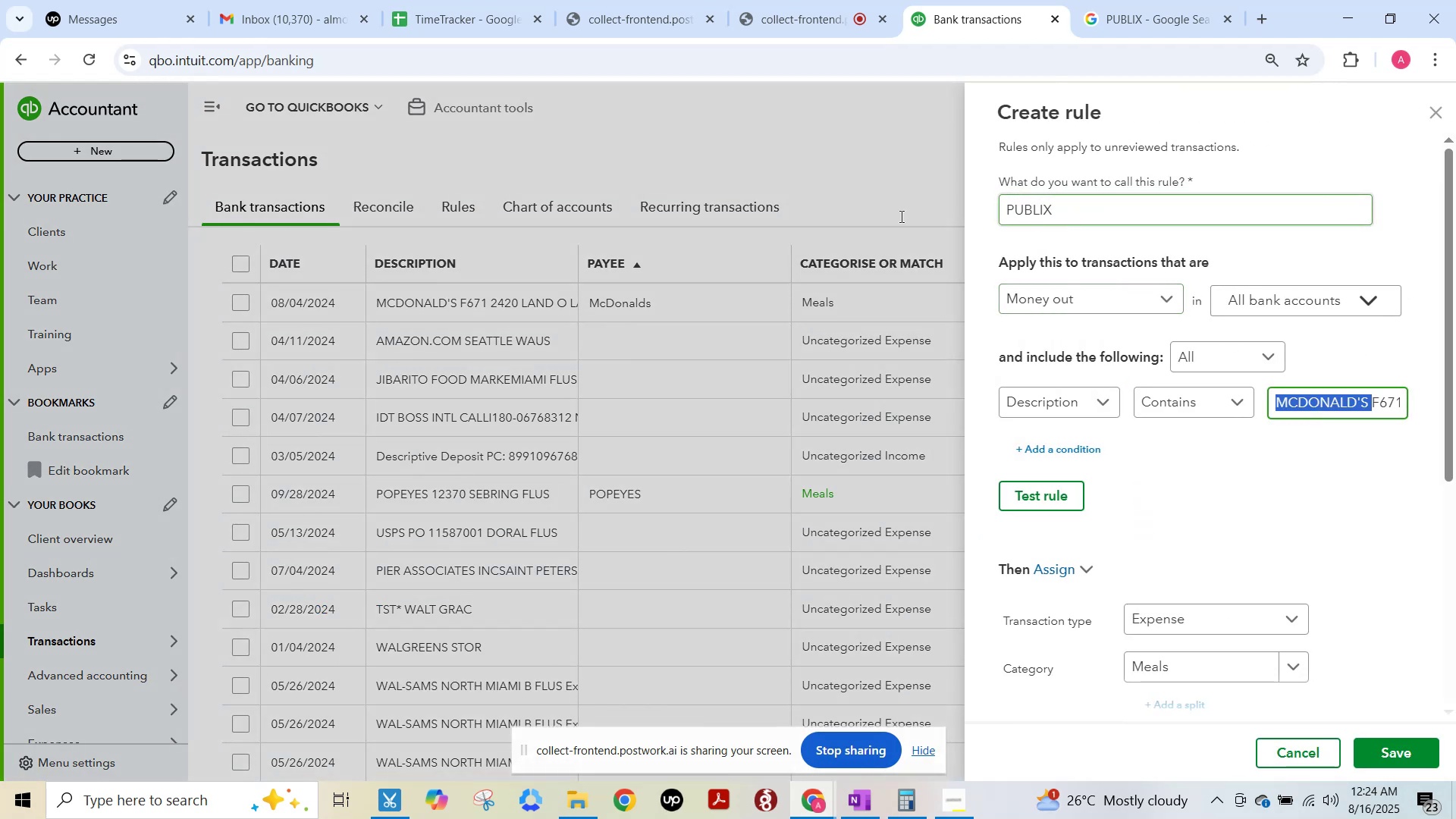 
hold_key(key=ControlLeft, duration=0.33)
 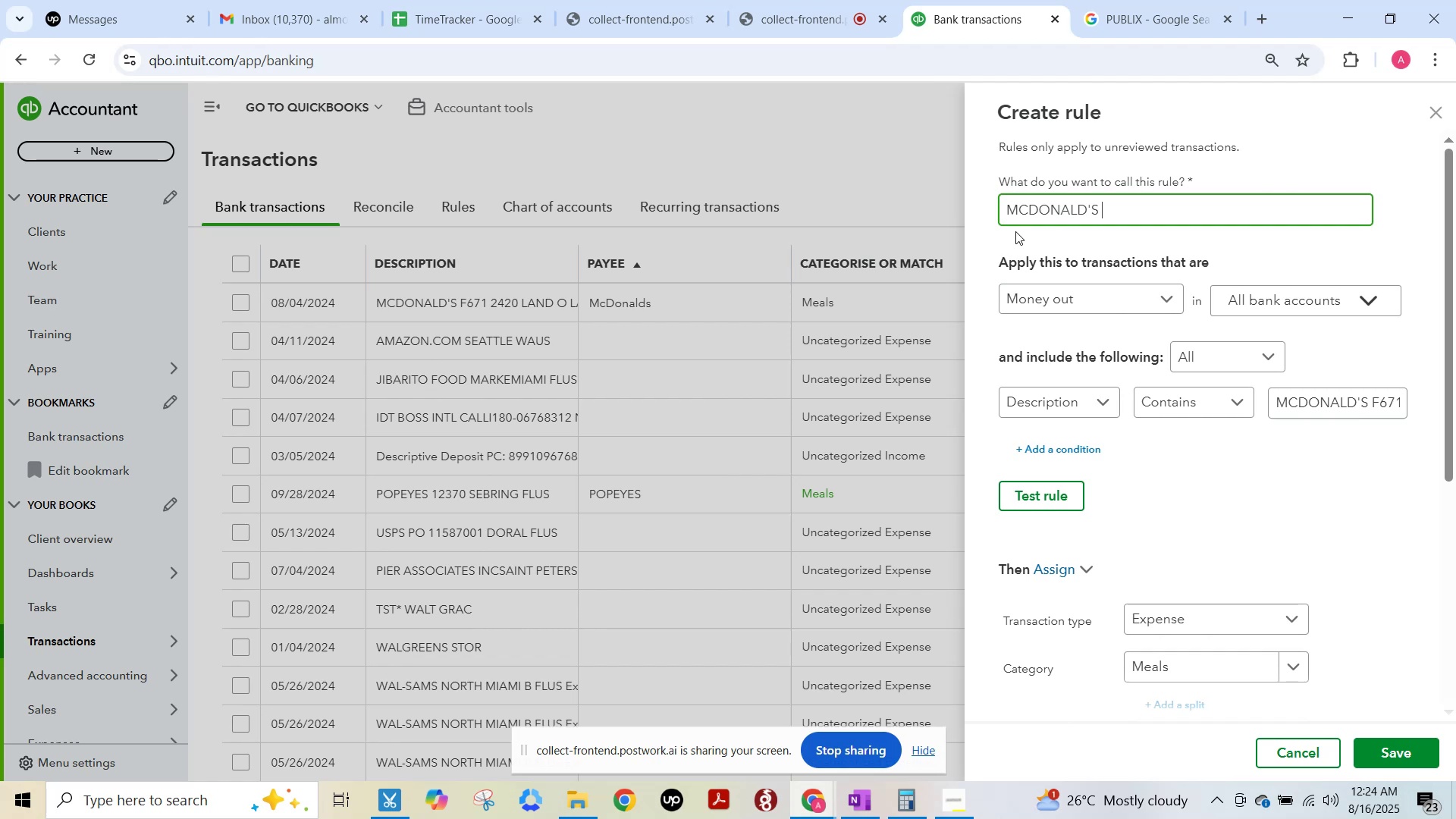 
key(V)
 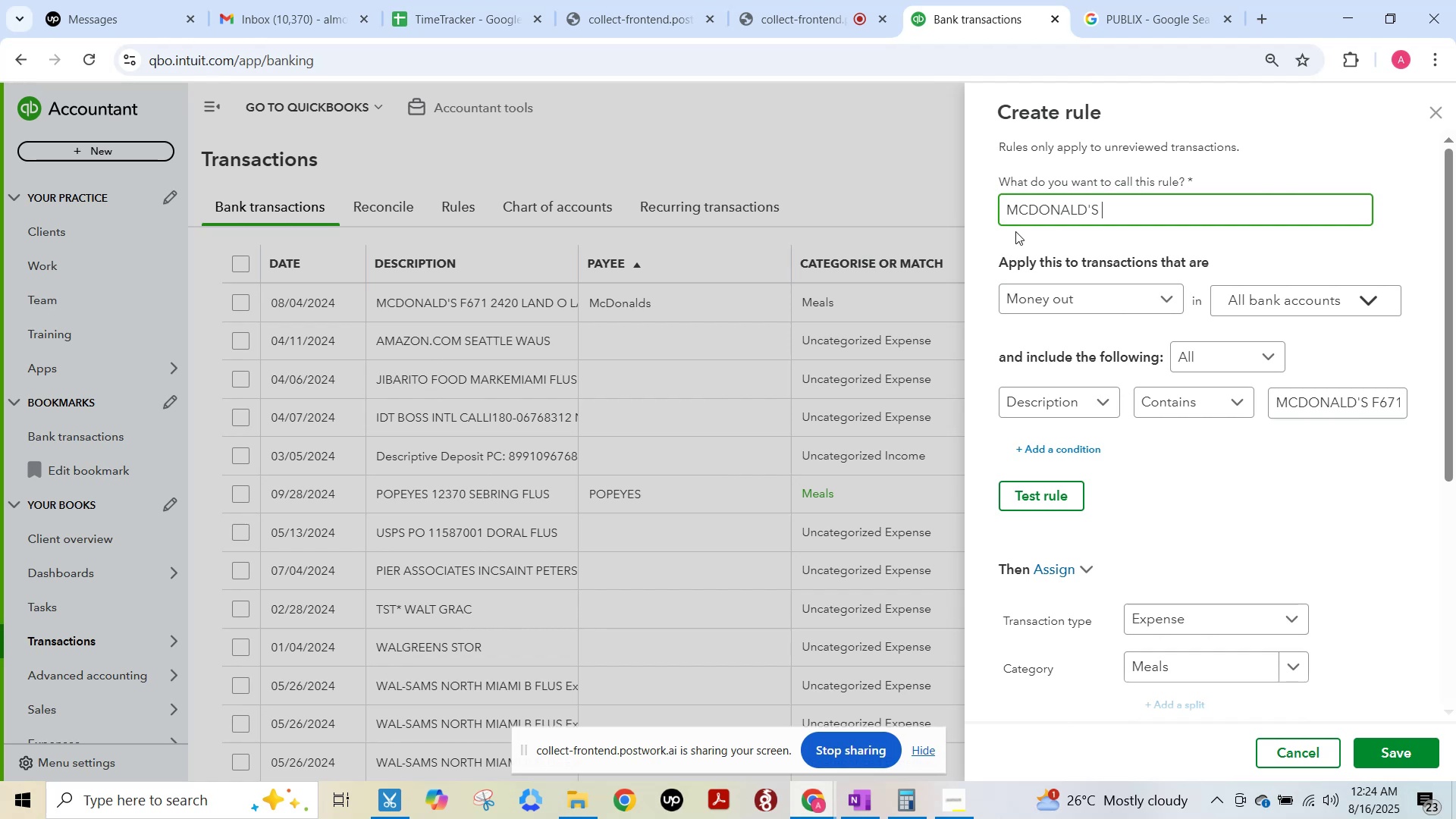 
key(Space)
 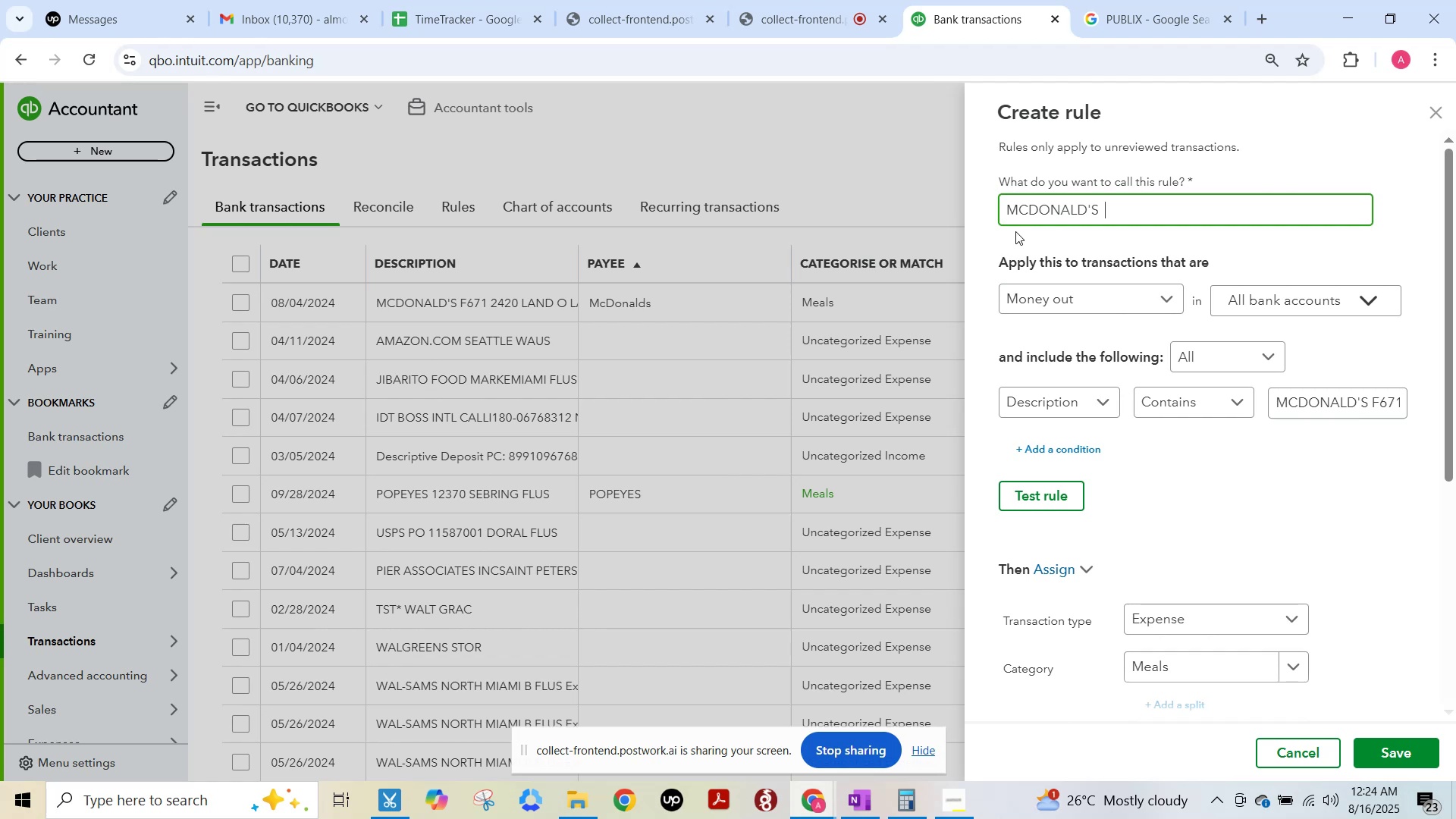 
key(Numpad1)
 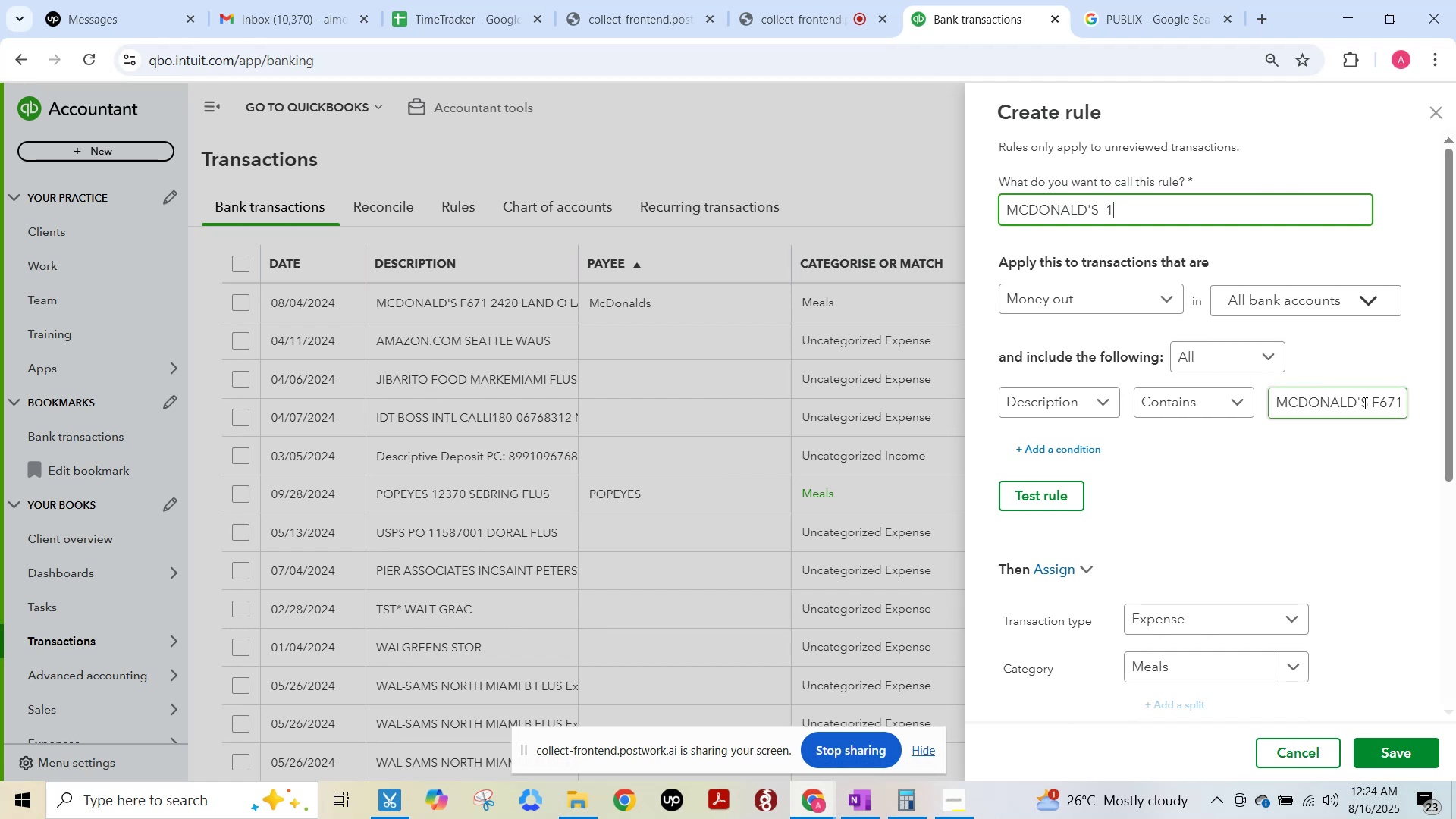 
left_click_drag(start_coordinate=[1371, 402], to_coordinate=[1455, 416])
 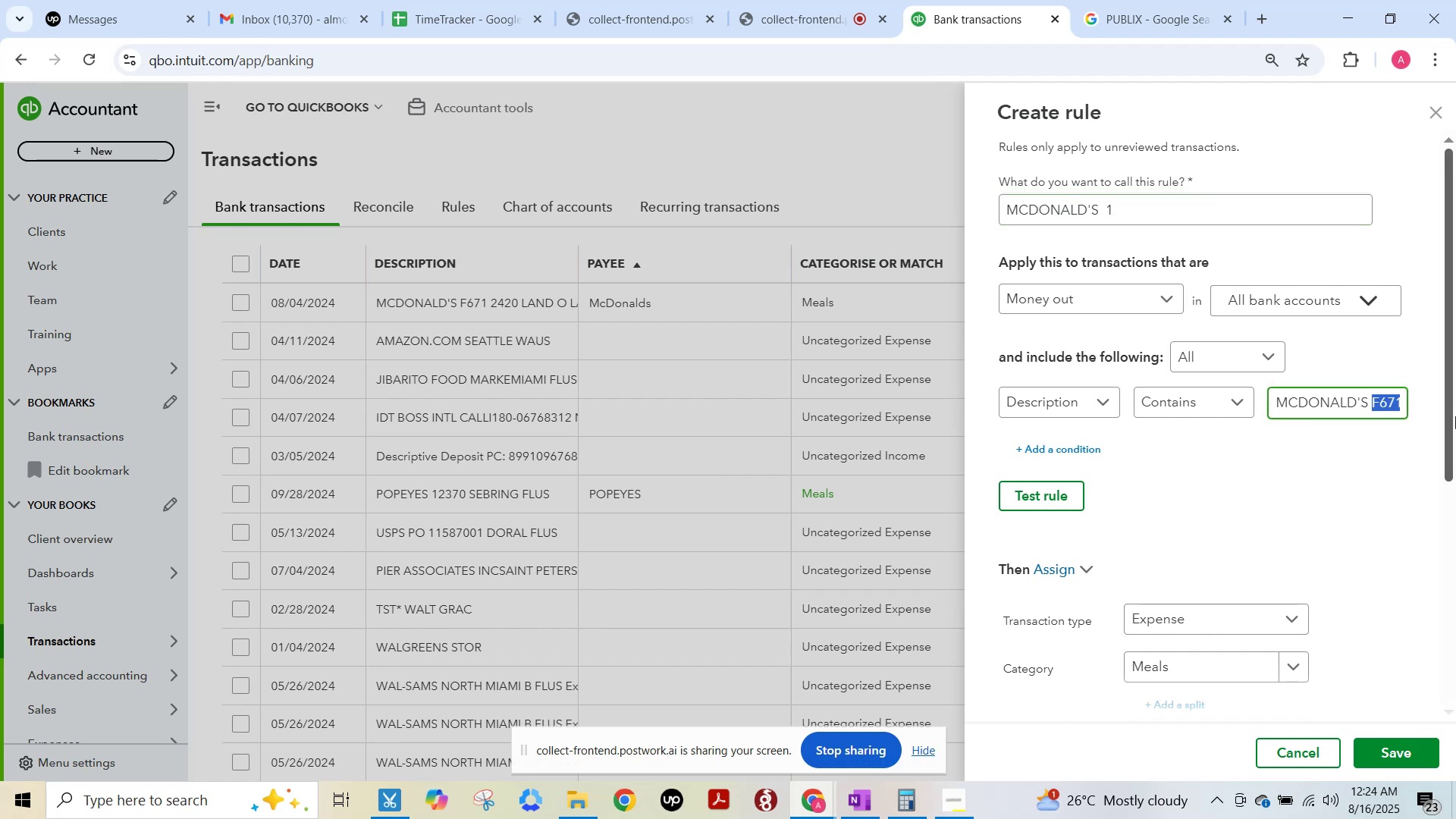 
key(Backspace)
 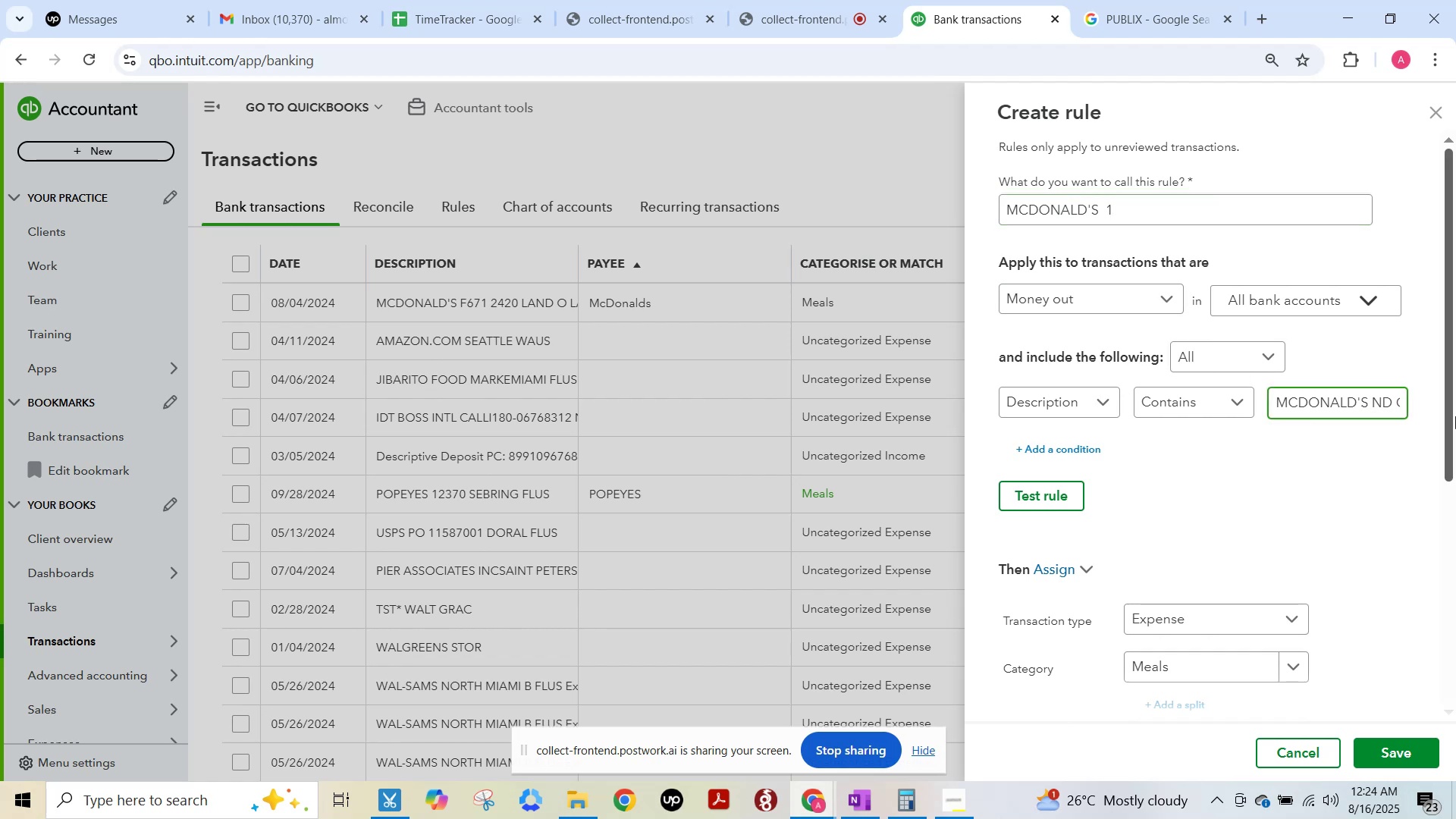 
hold_key(key=ShiftLeft, duration=1.58)
 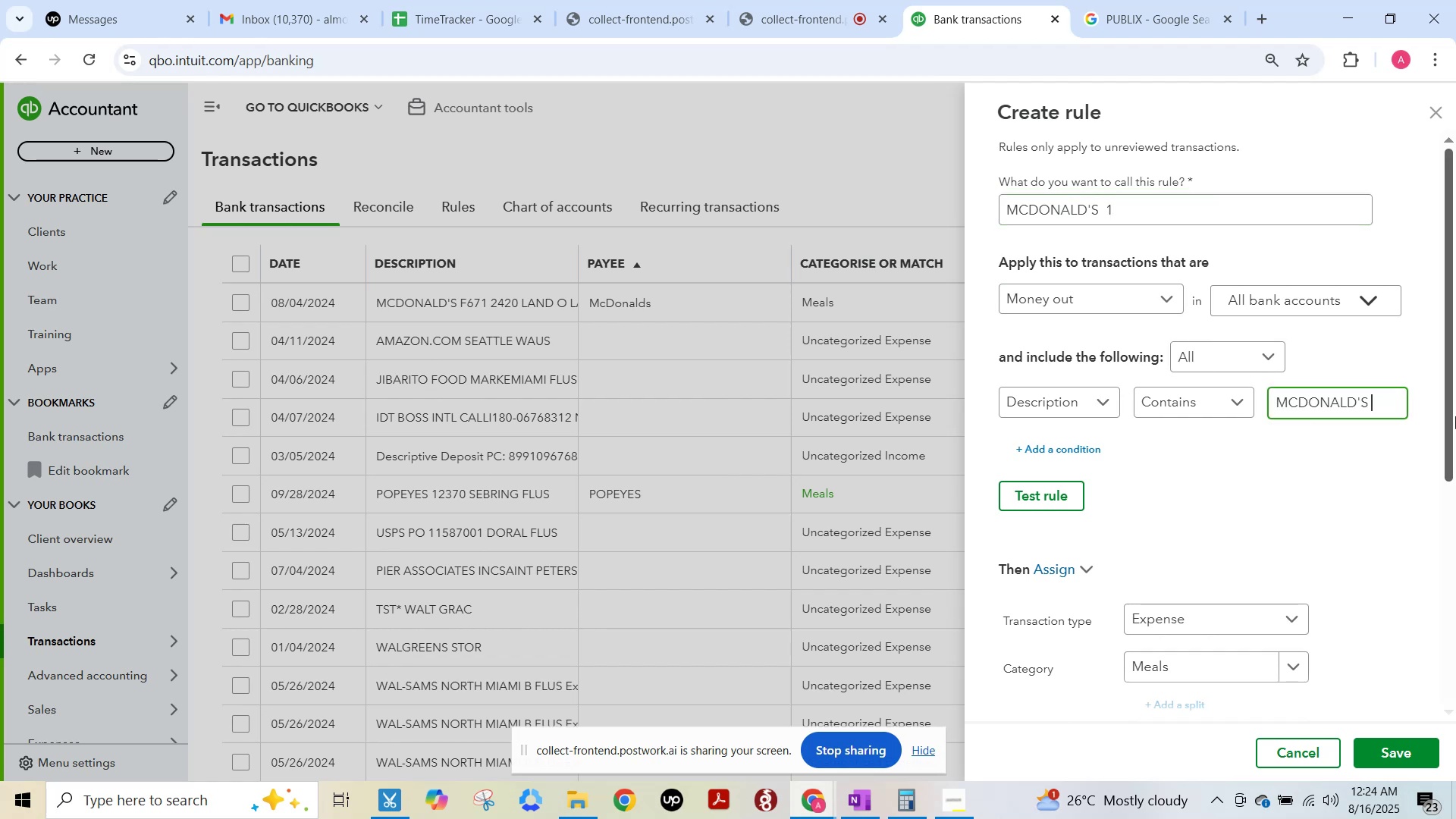 
hold_key(key=ControlLeft, duration=1.54)
 